 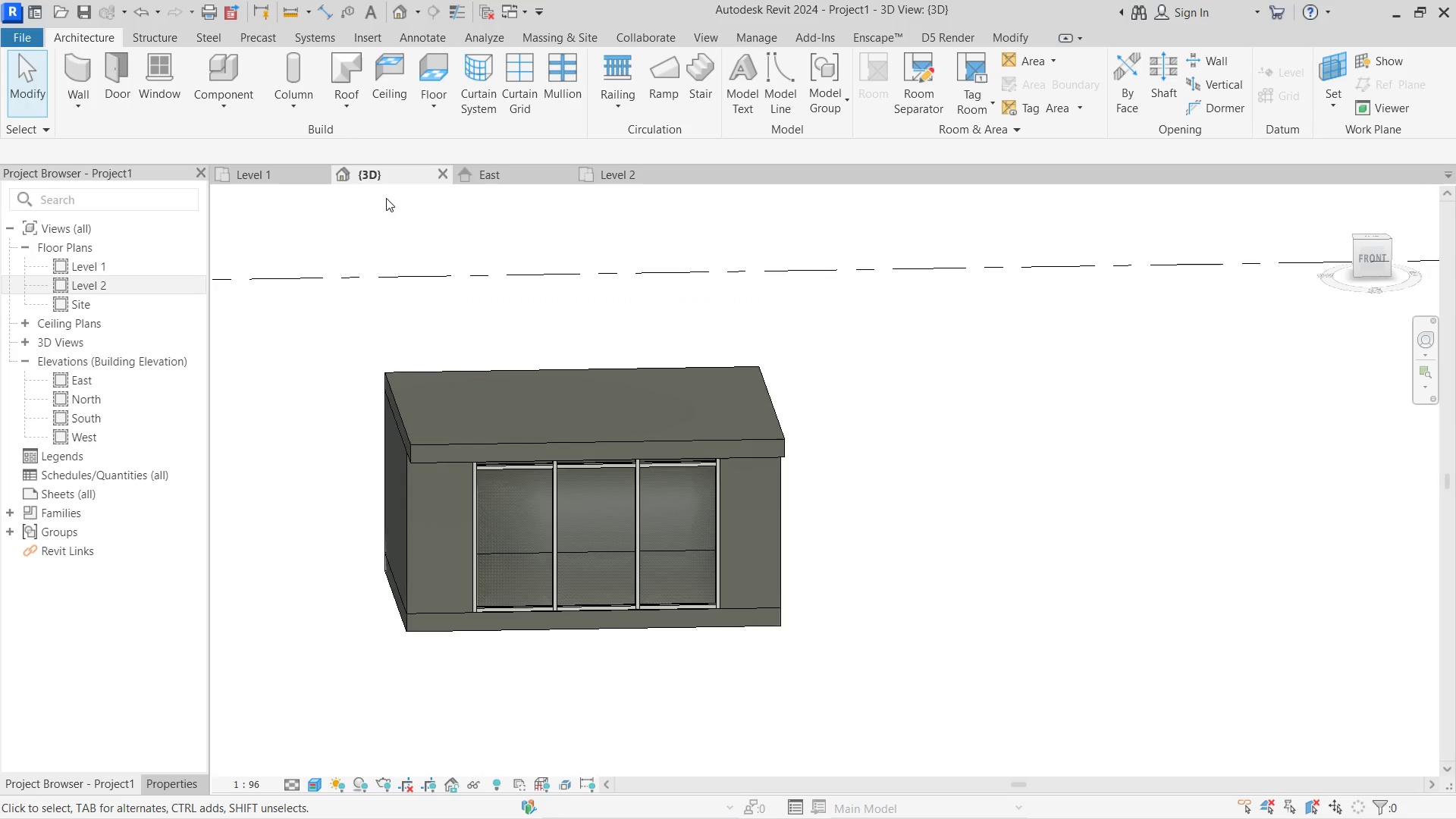 
hold_key(key=ShiftLeft, duration=2.02)
scroll: coordinate [730, 544], scroll_direction: up, amount: 1.0
 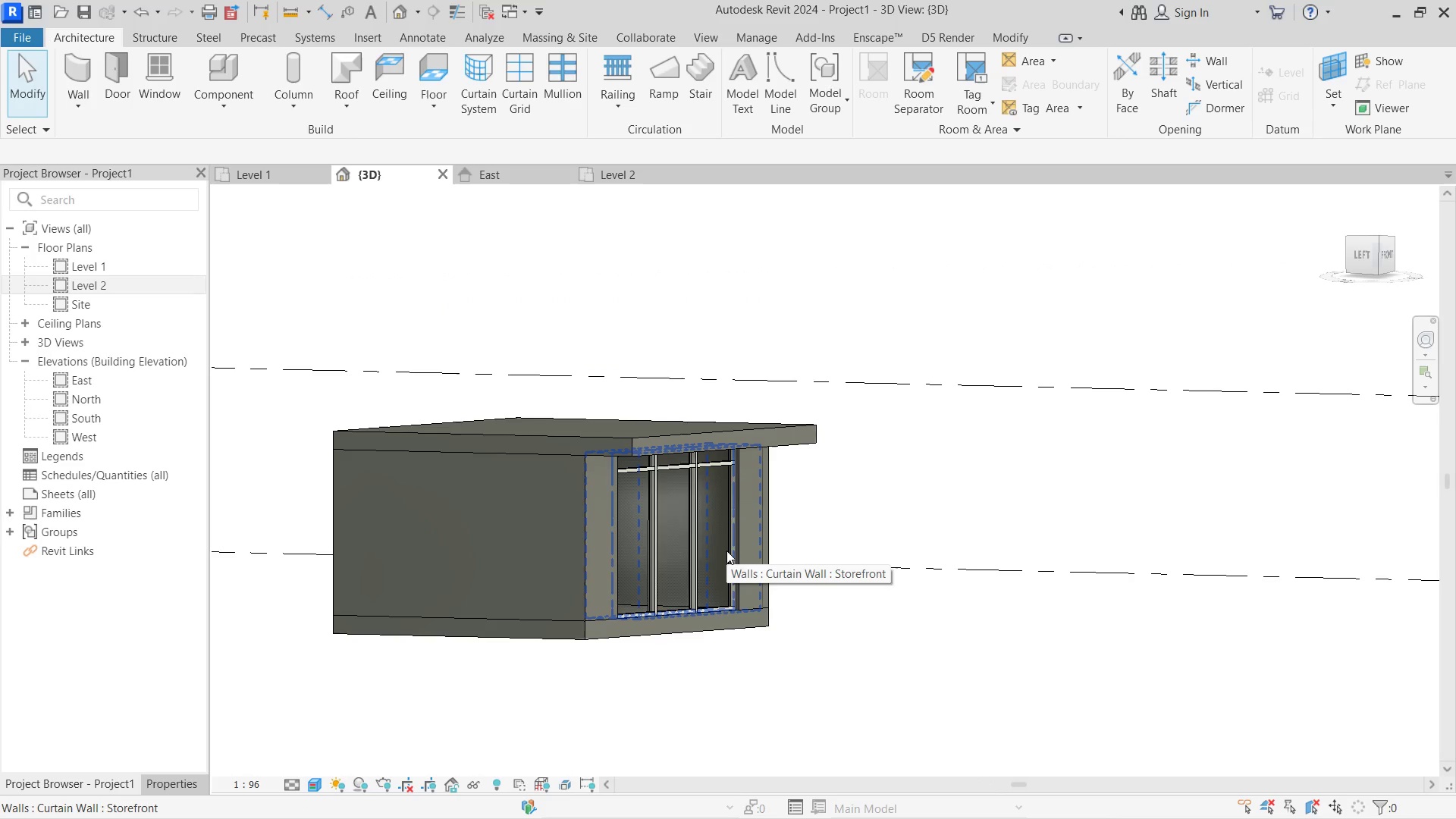 
wait(5.88)
 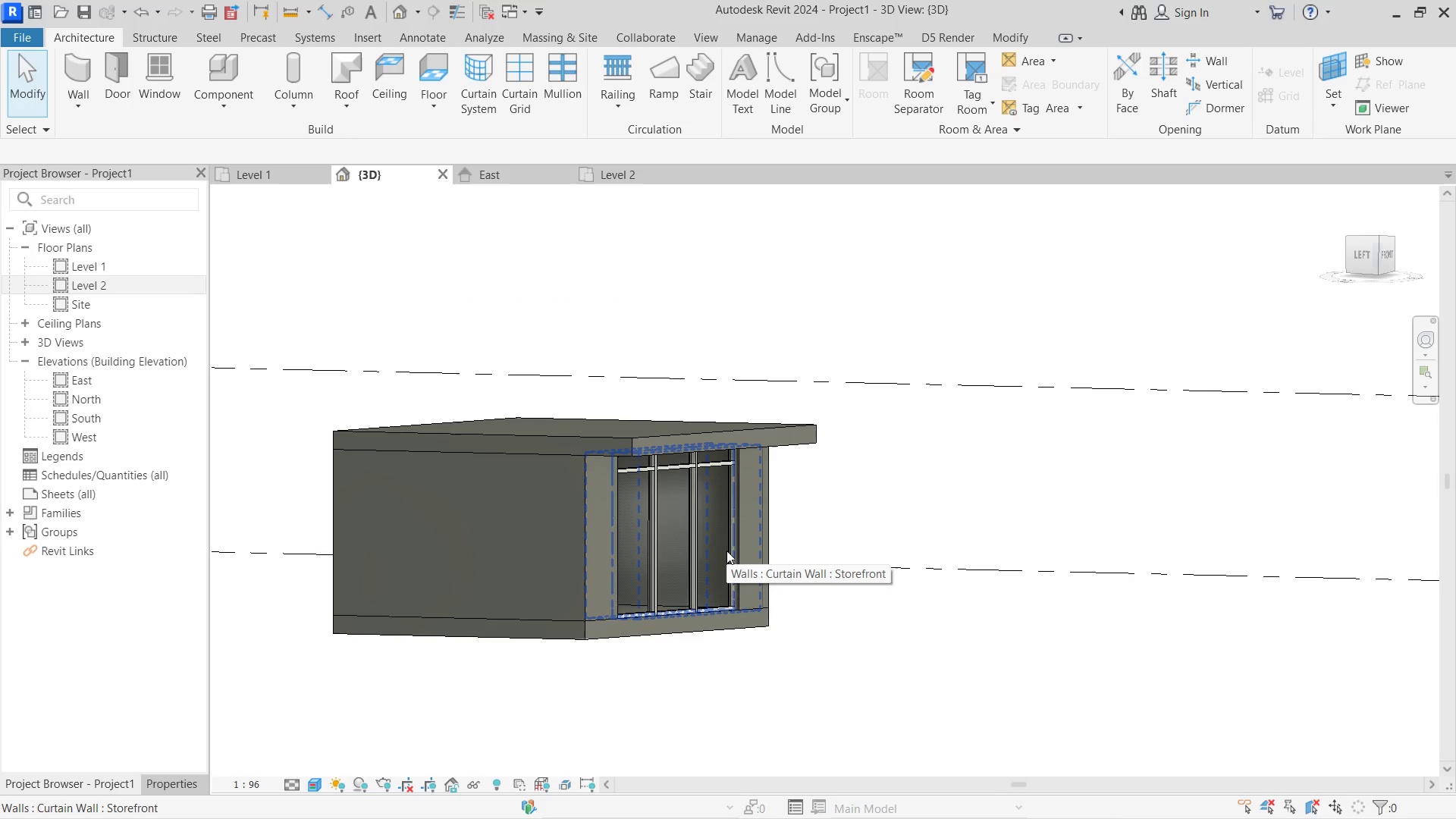 
hold_key(key=ShiftLeft, duration=0.62)
 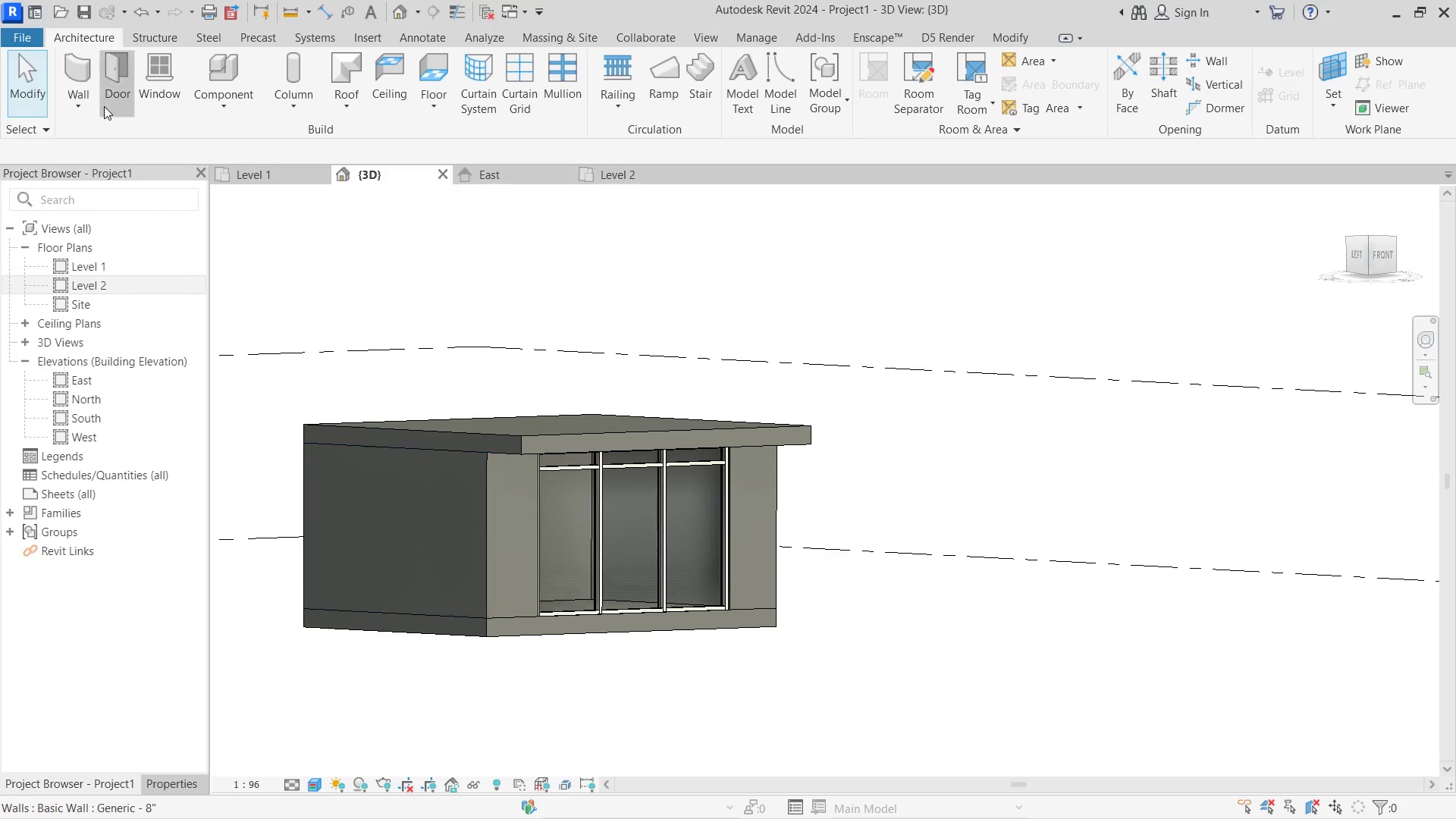 
double_click([81, 102])
 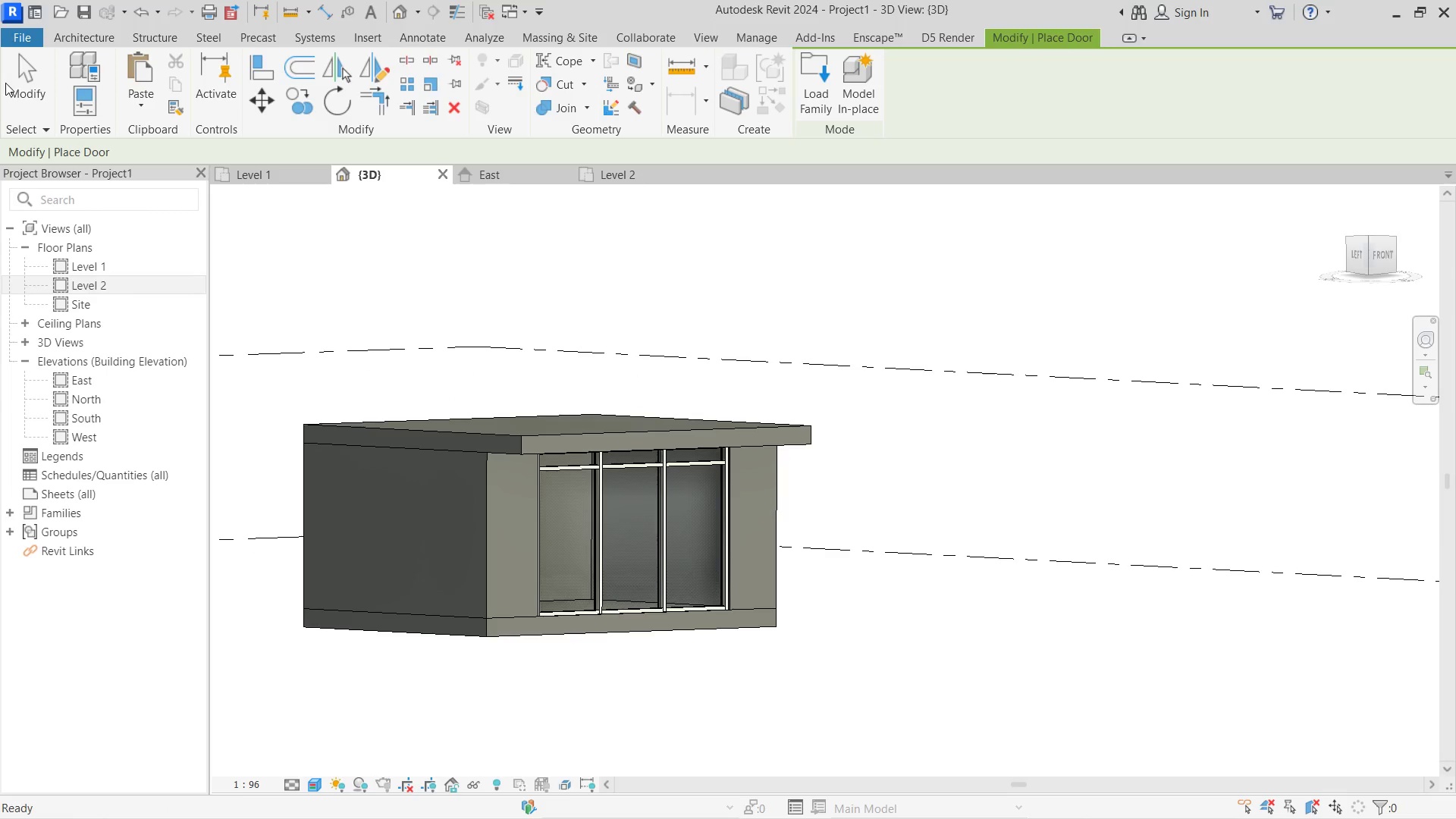 
left_click([24, 75])
 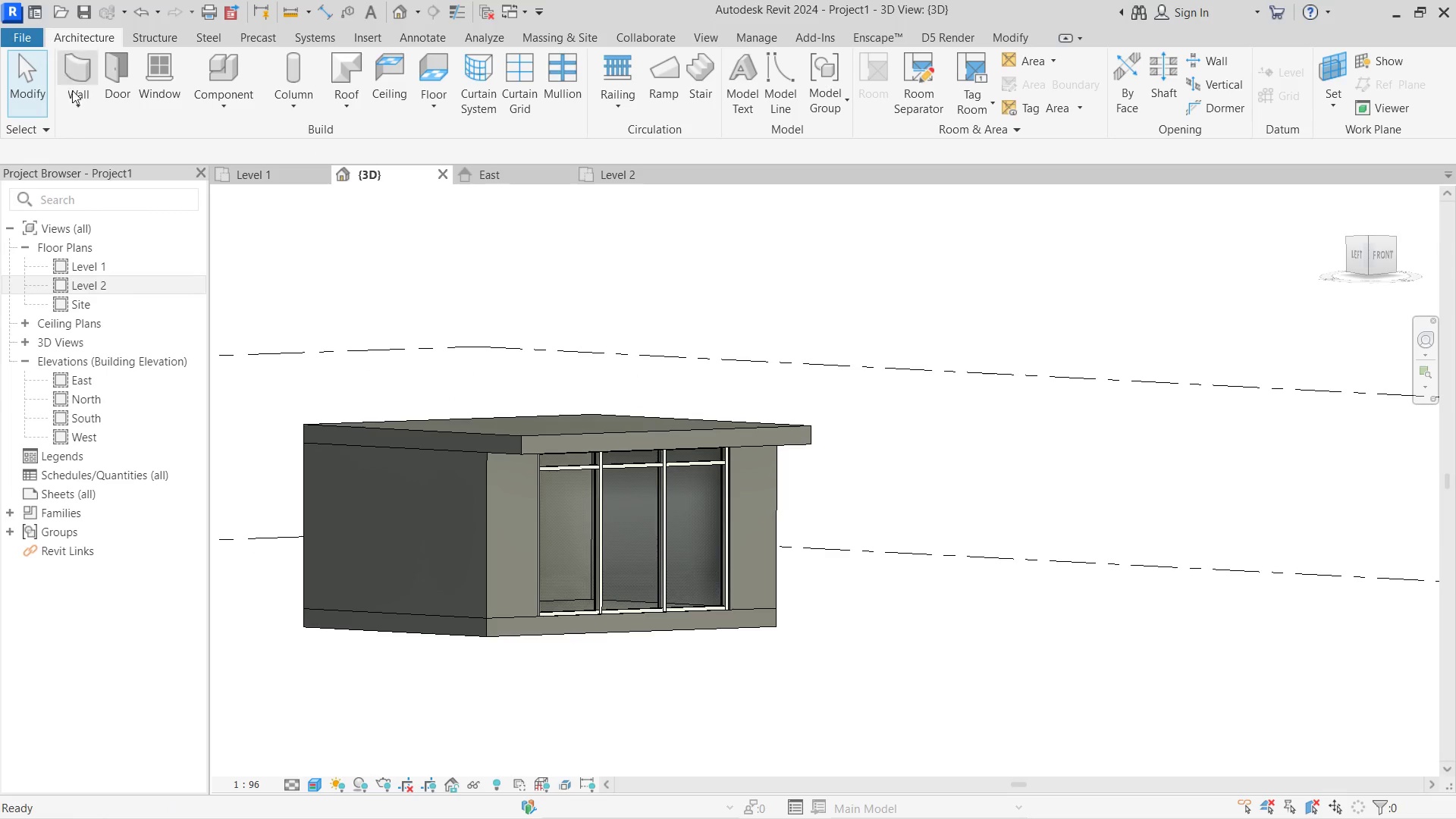 
left_click([74, 96])
 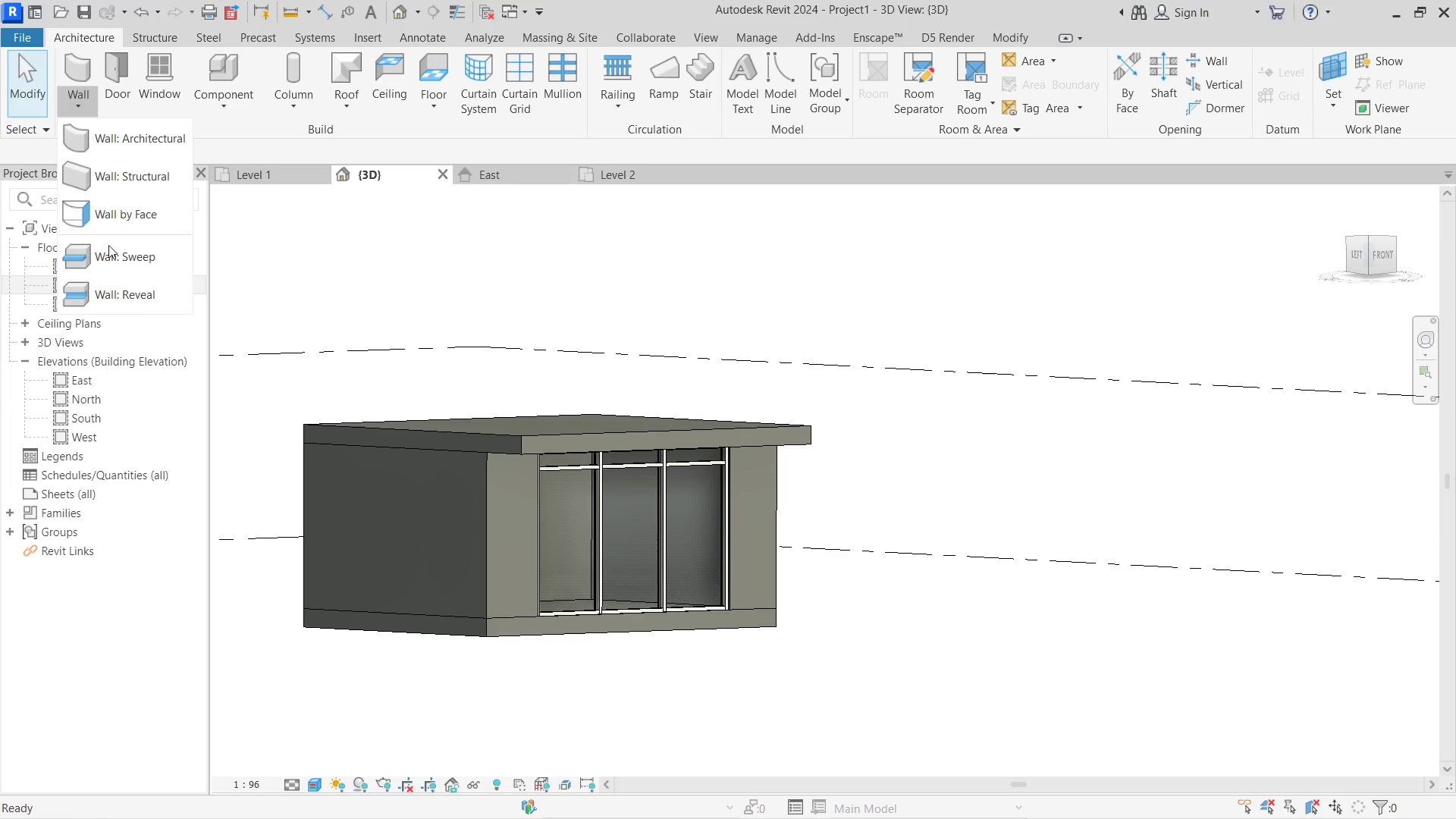 
left_click([110, 246])
 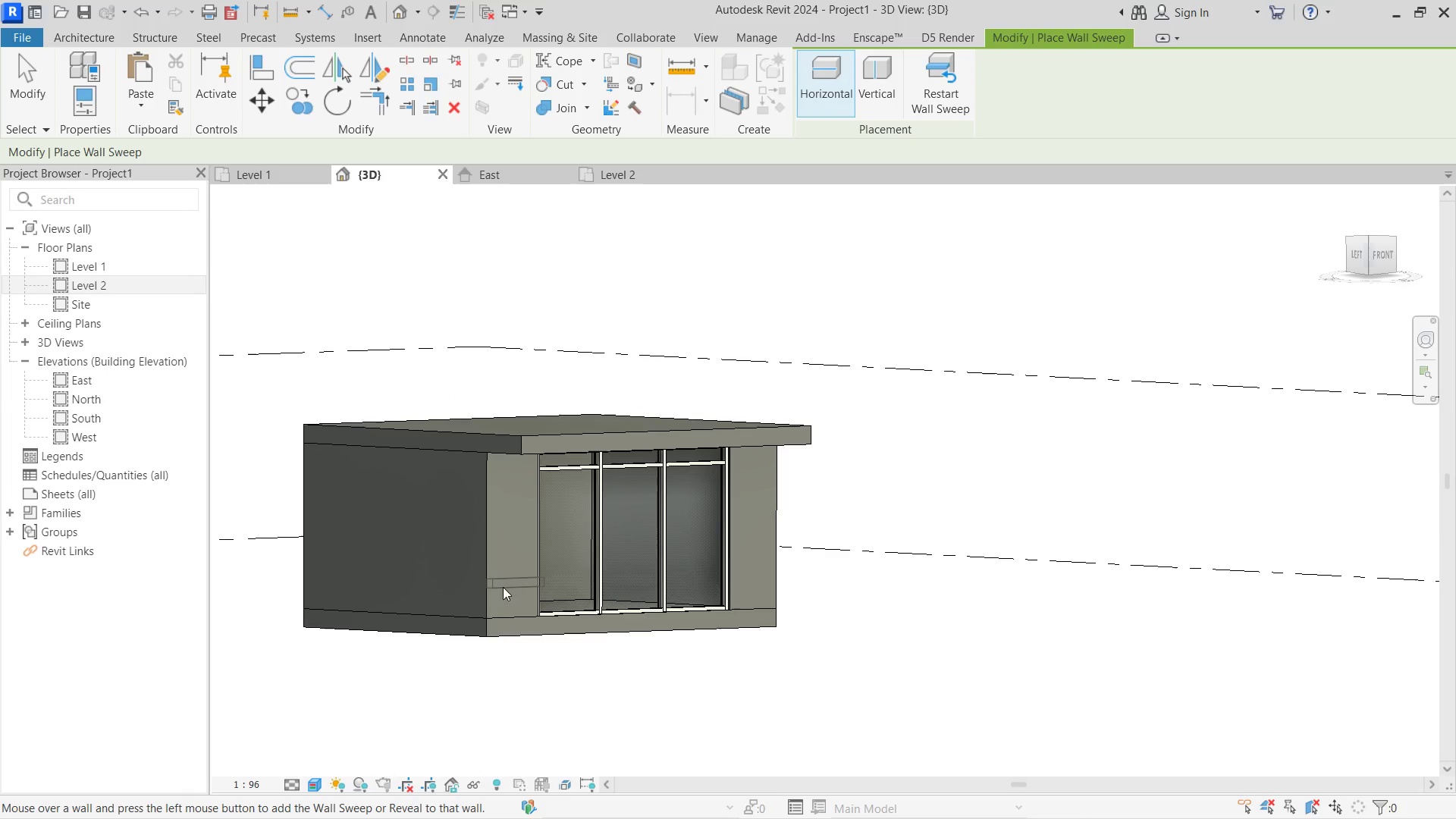 
scroll: coordinate [518, 586], scroll_direction: up, amount: 7.0
 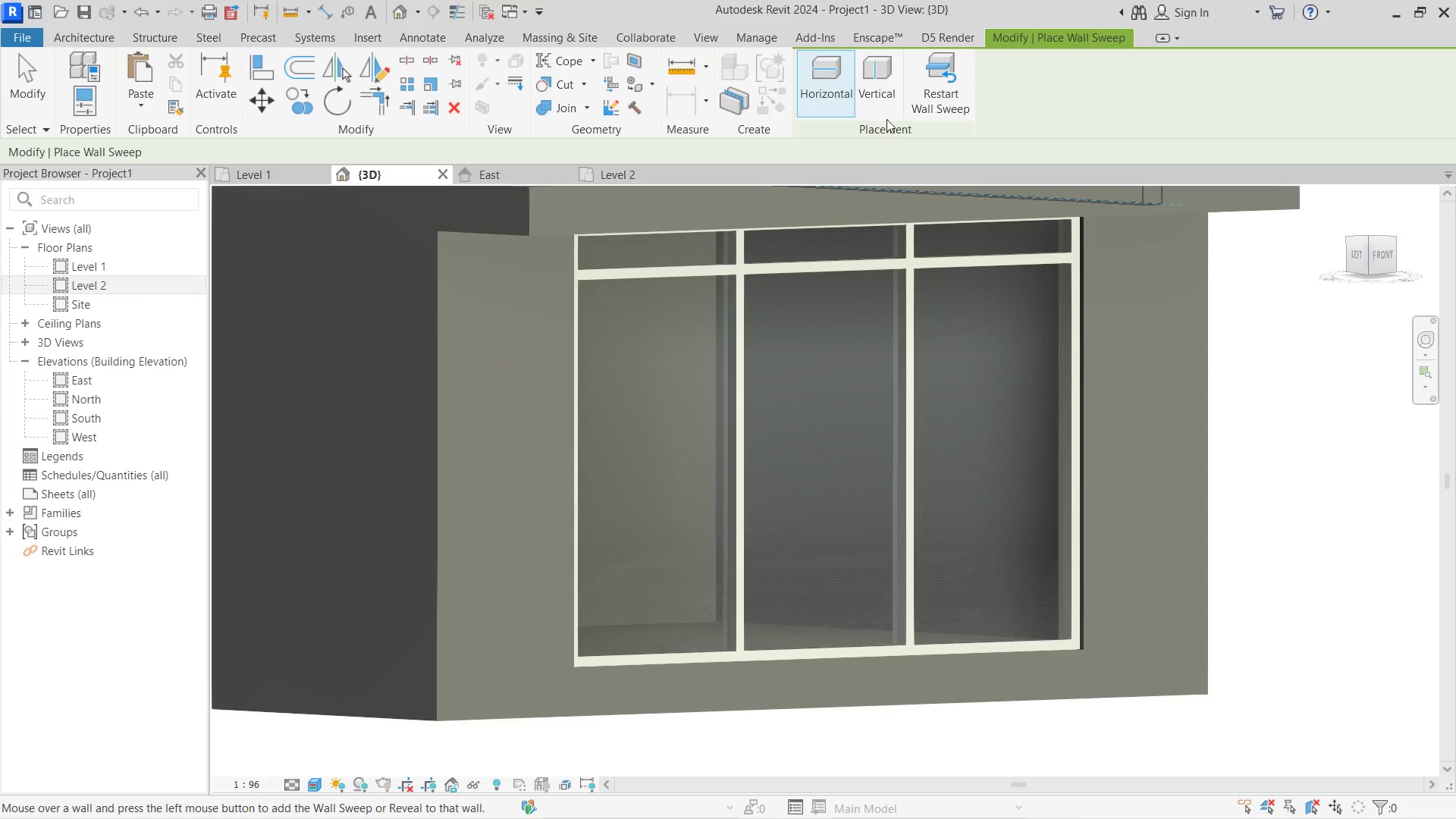 
left_click([877, 83])
 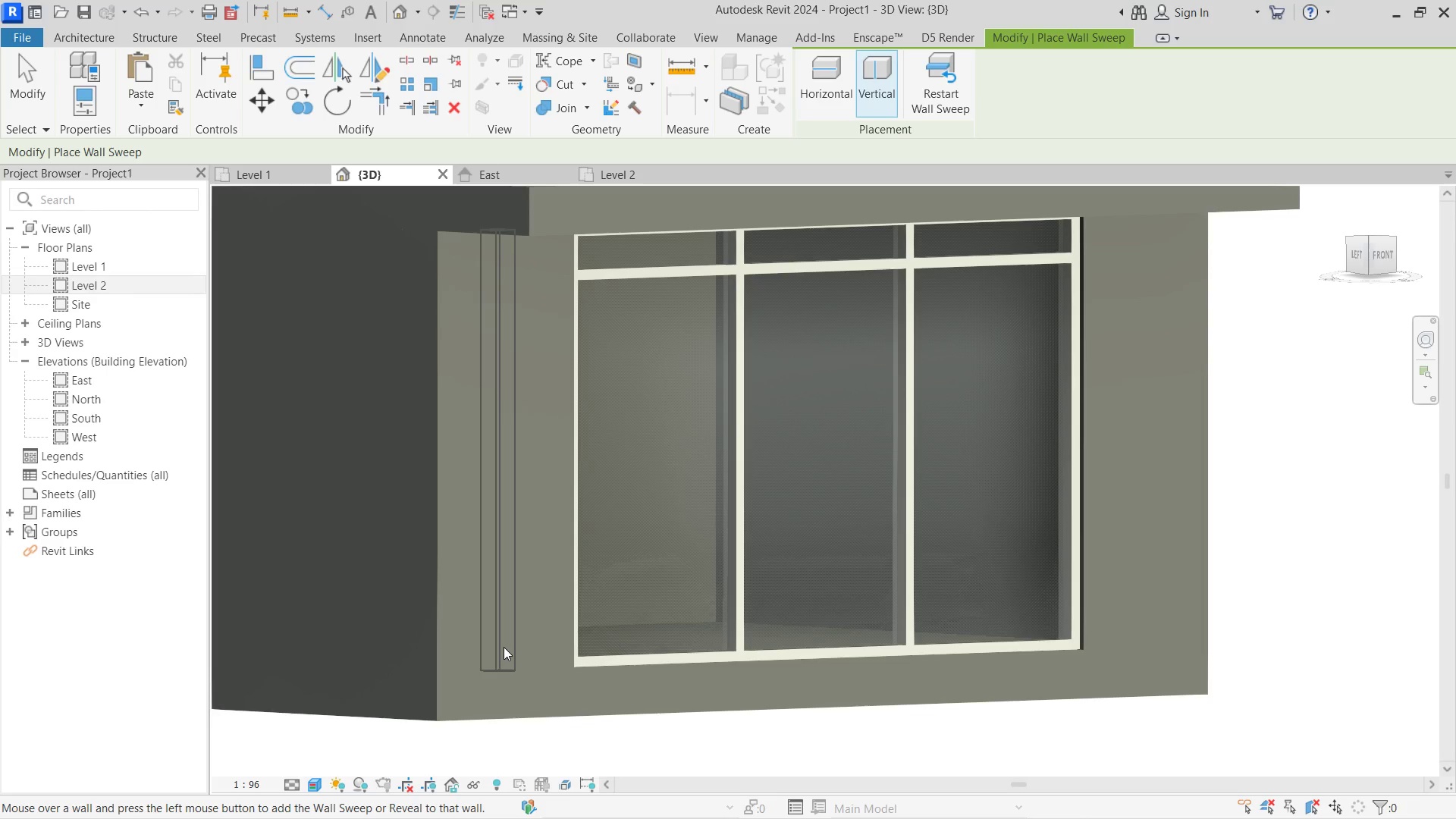 
wait(16.97)
 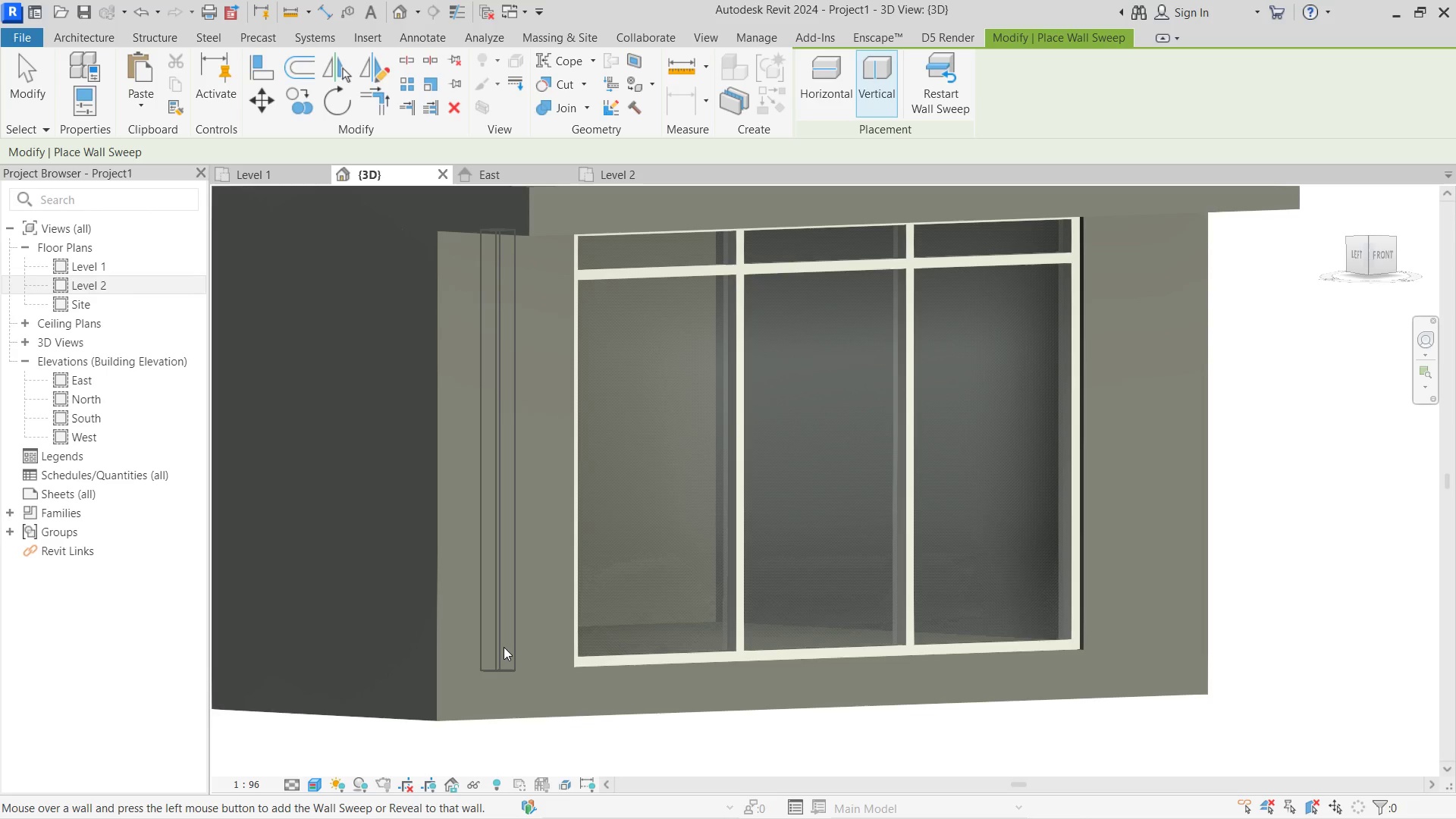 
scroll: coordinate [286, 376], scroll_direction: down, amount: 1.0
 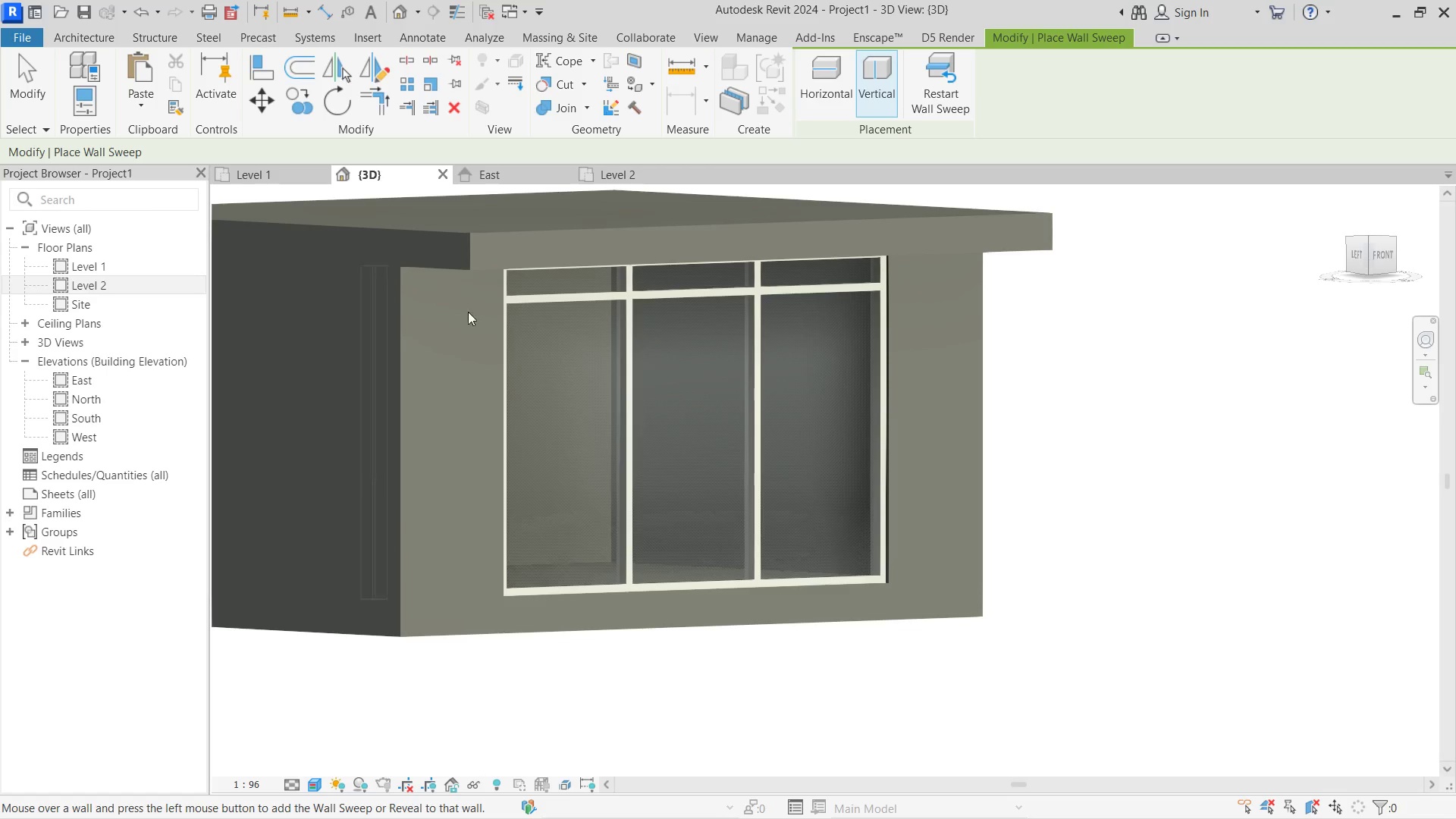 
key(Escape)
 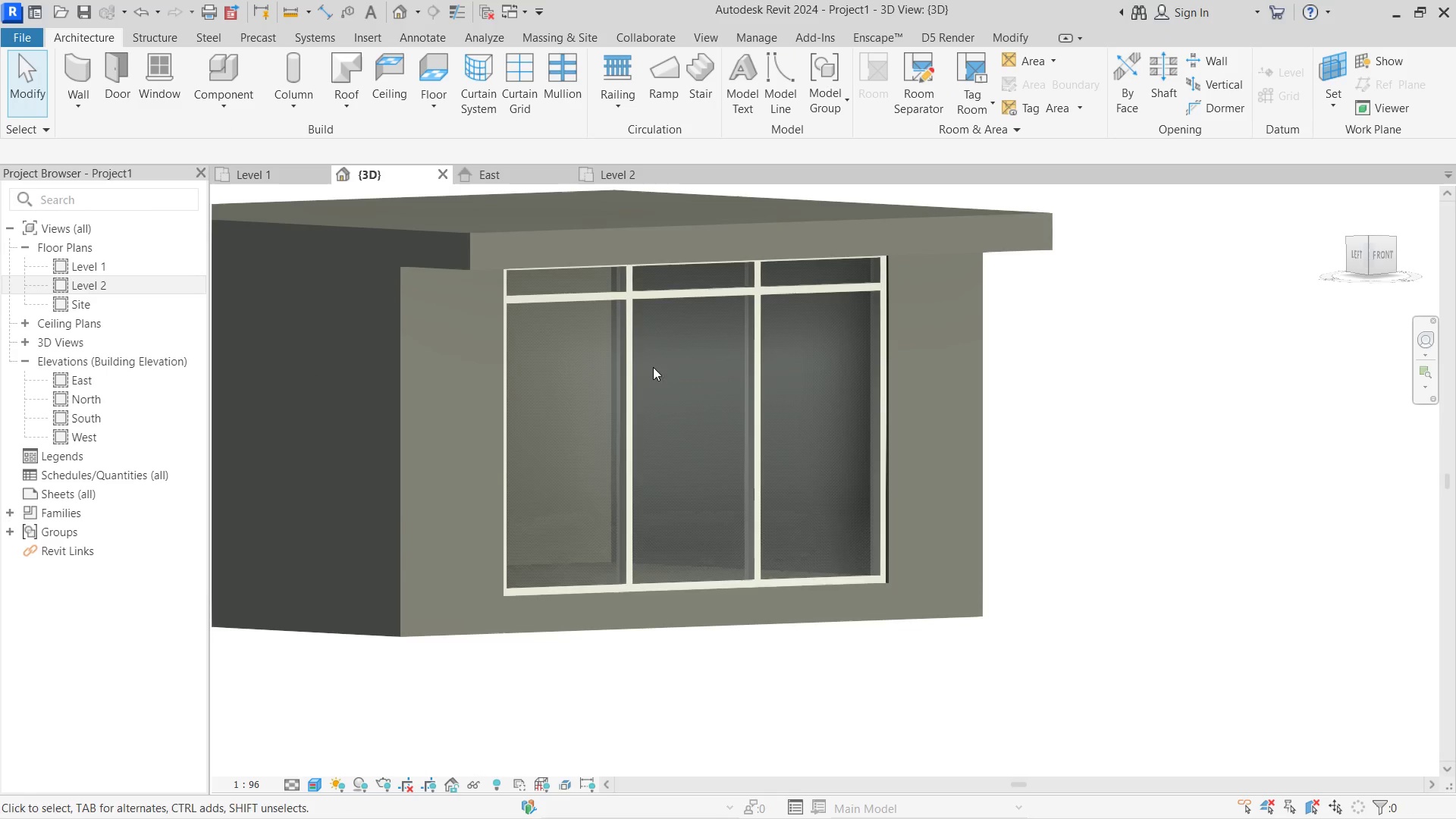 
key(Escape)
 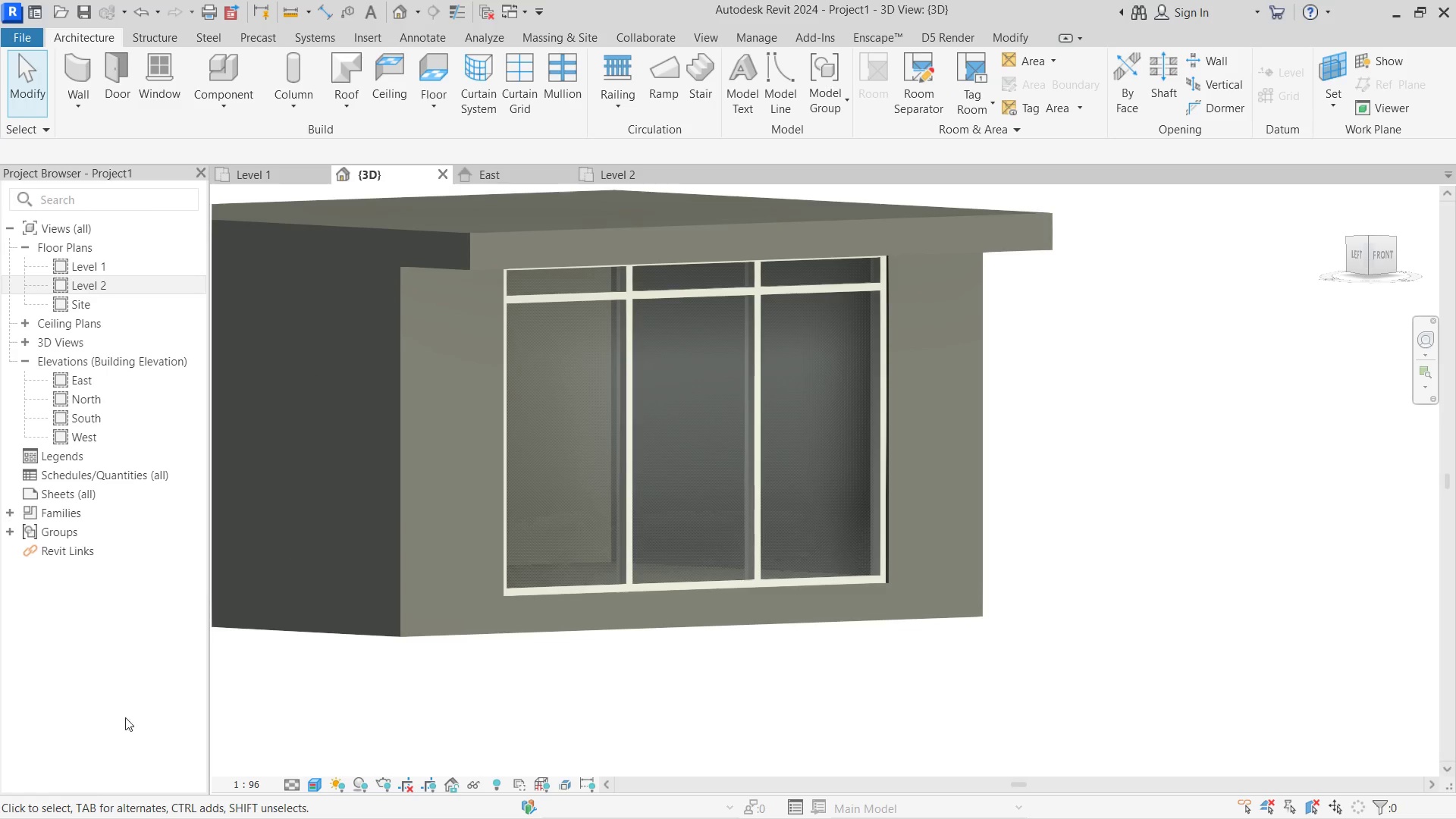 
key(Escape)
 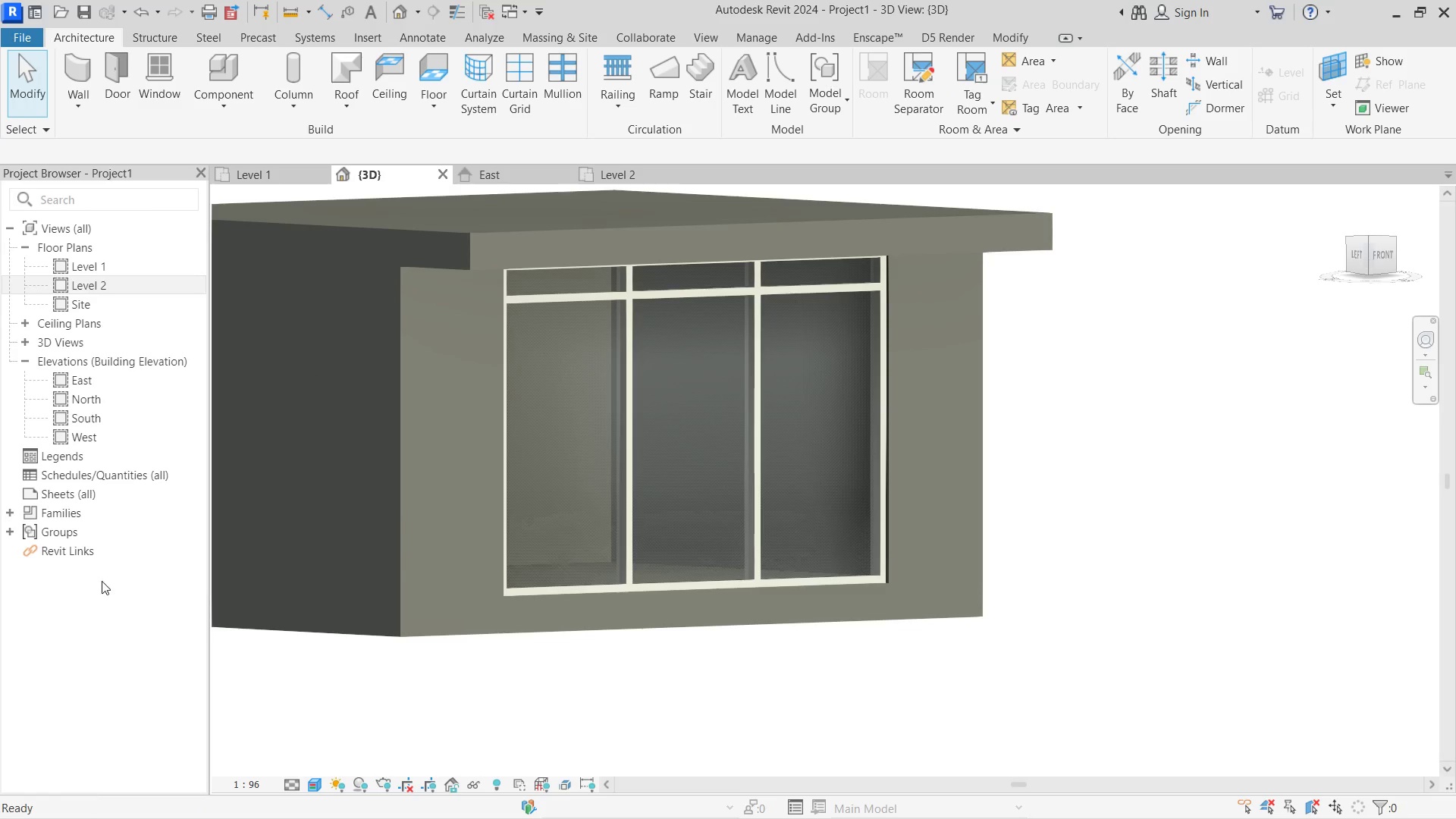 
key(Escape)
 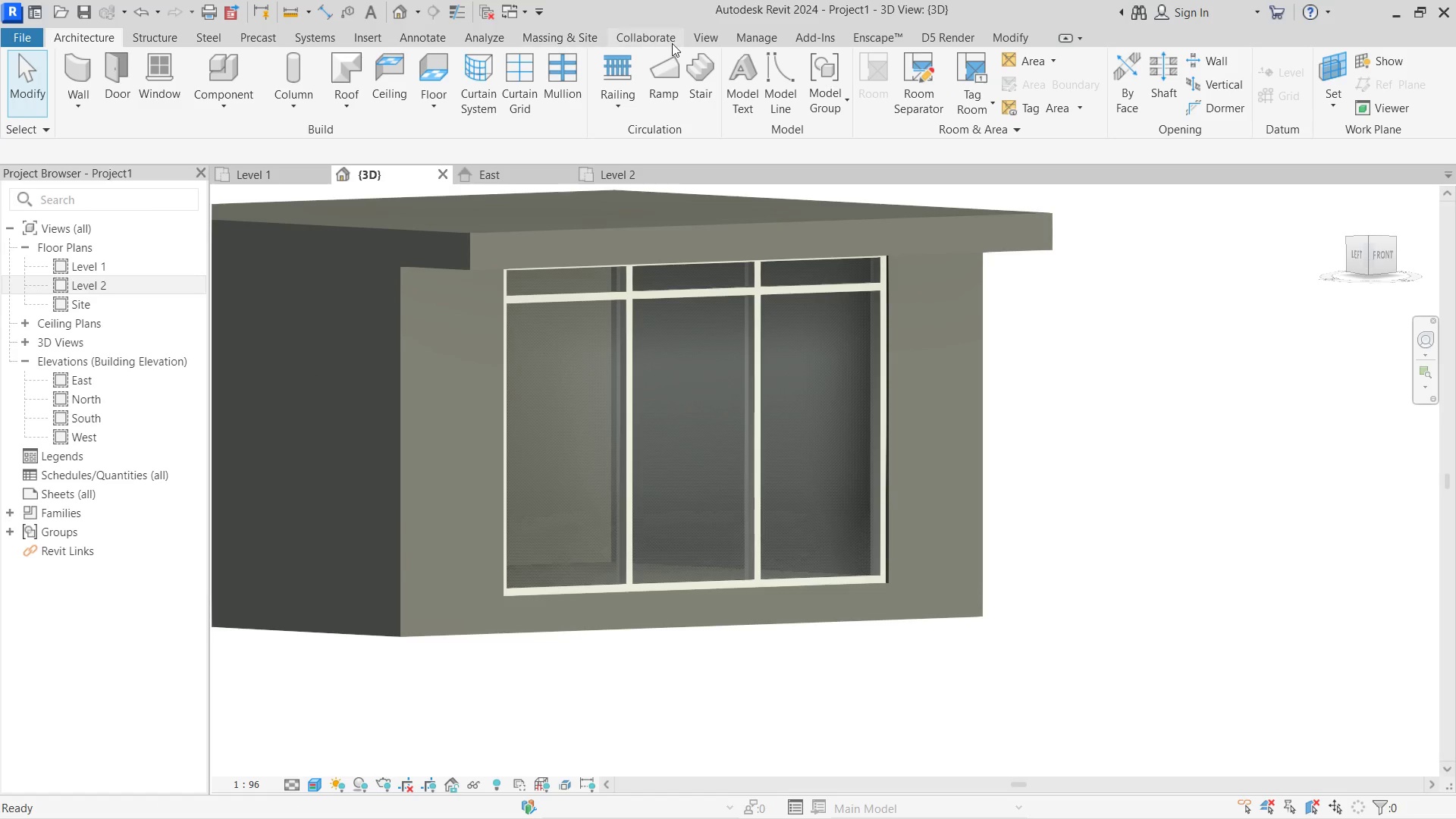 
left_click([680, 43])
 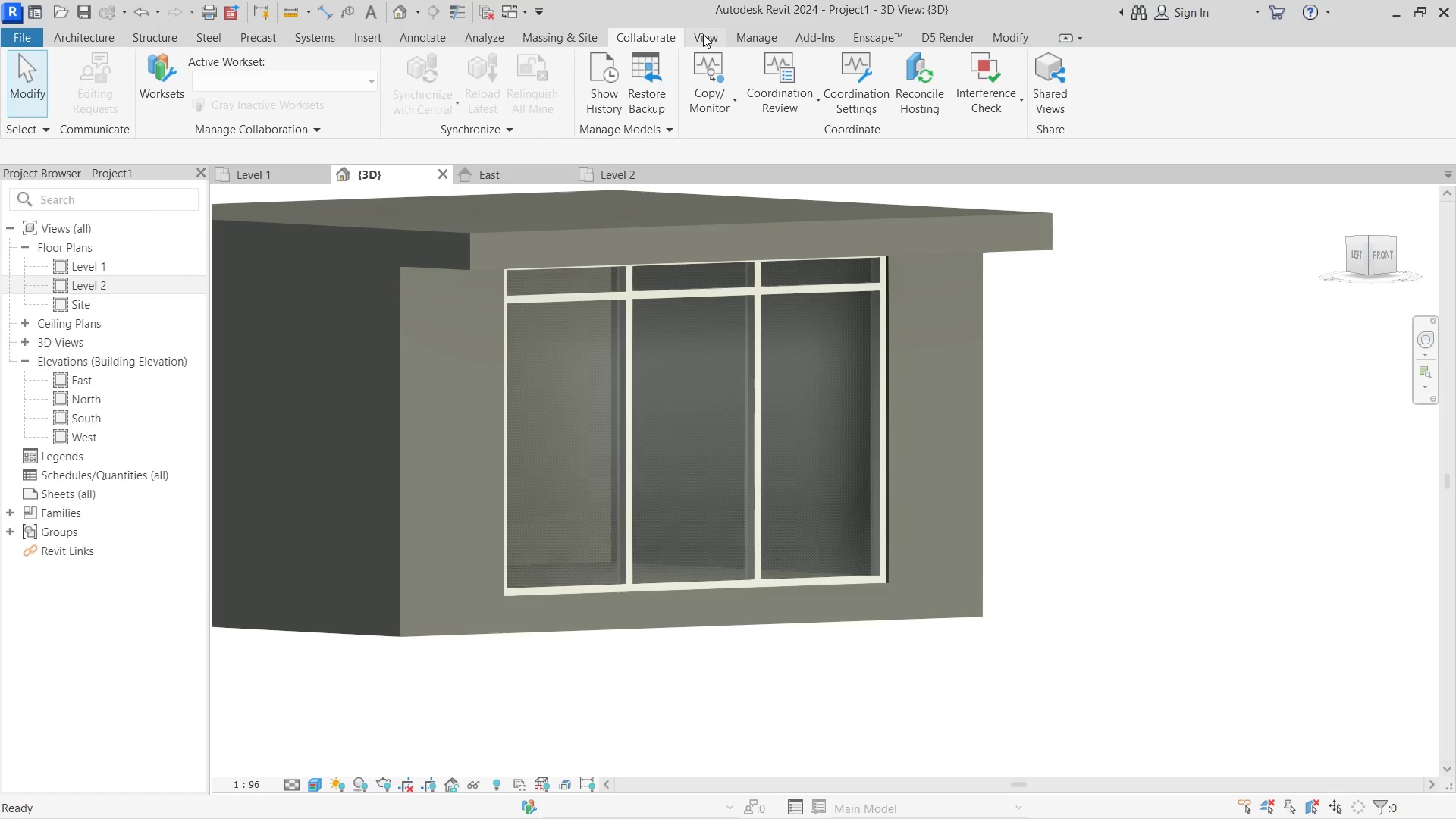 
left_click([703, 34])
 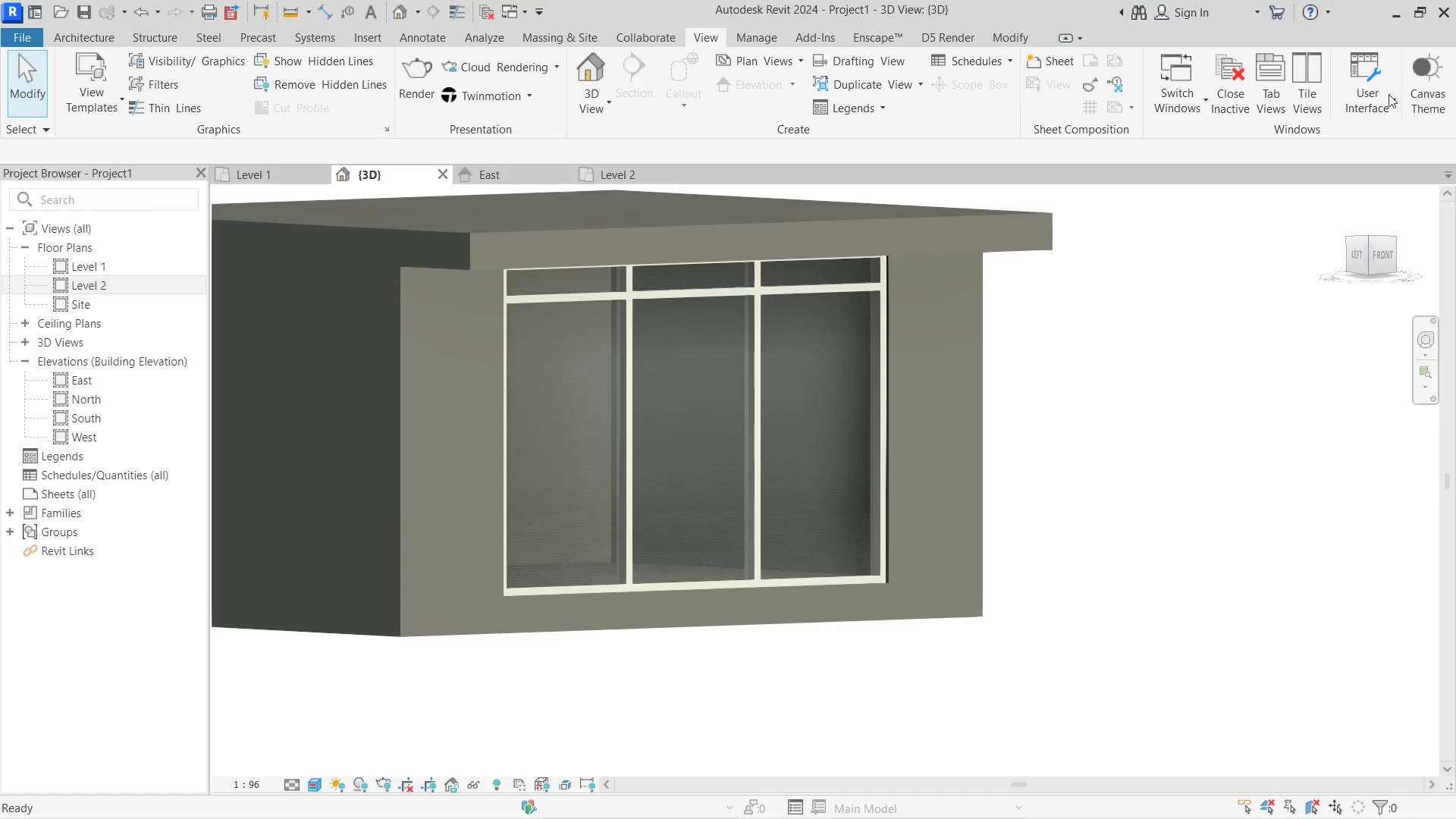 
left_click([1375, 94])
 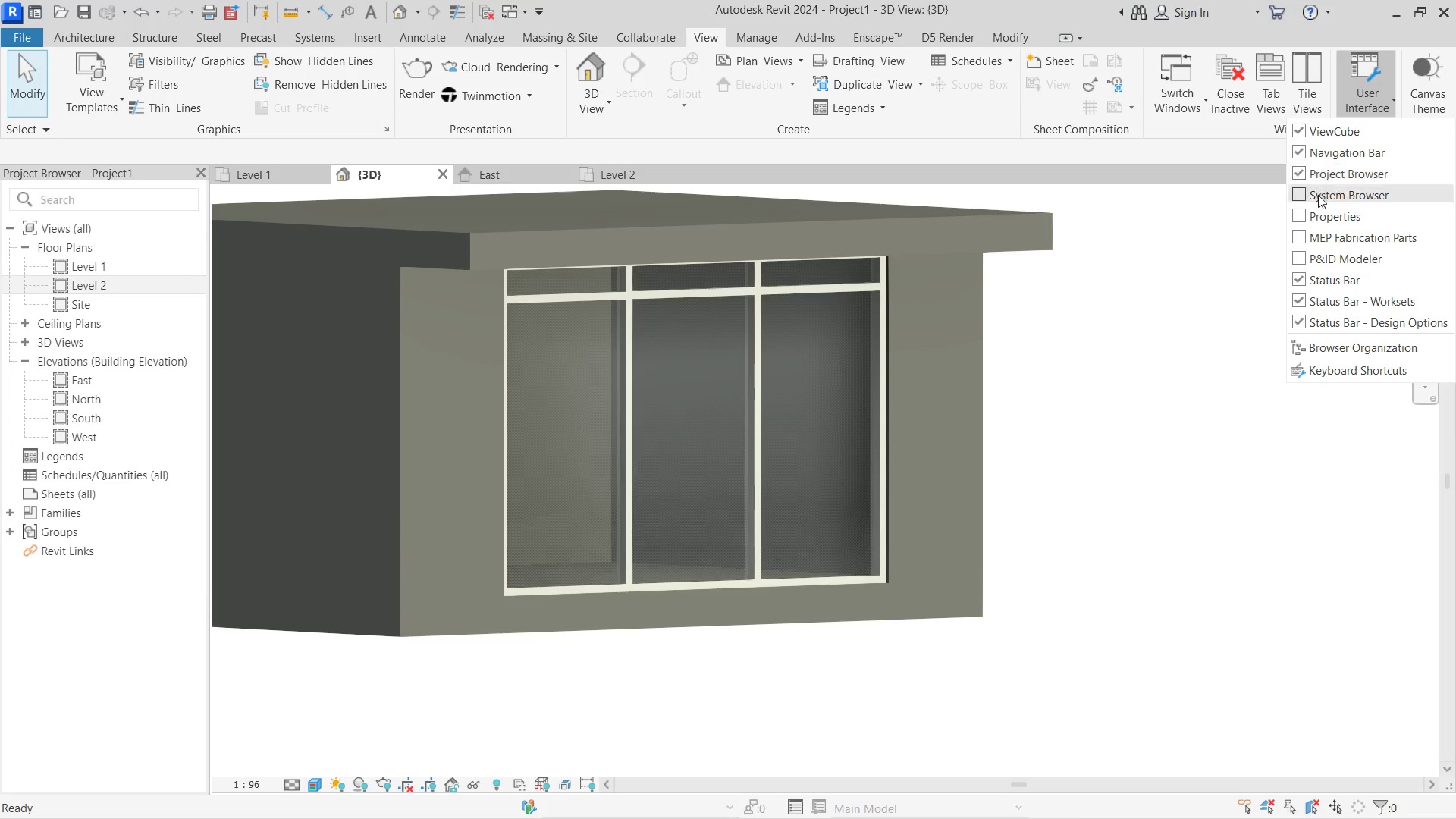 
left_click([1297, 215])
 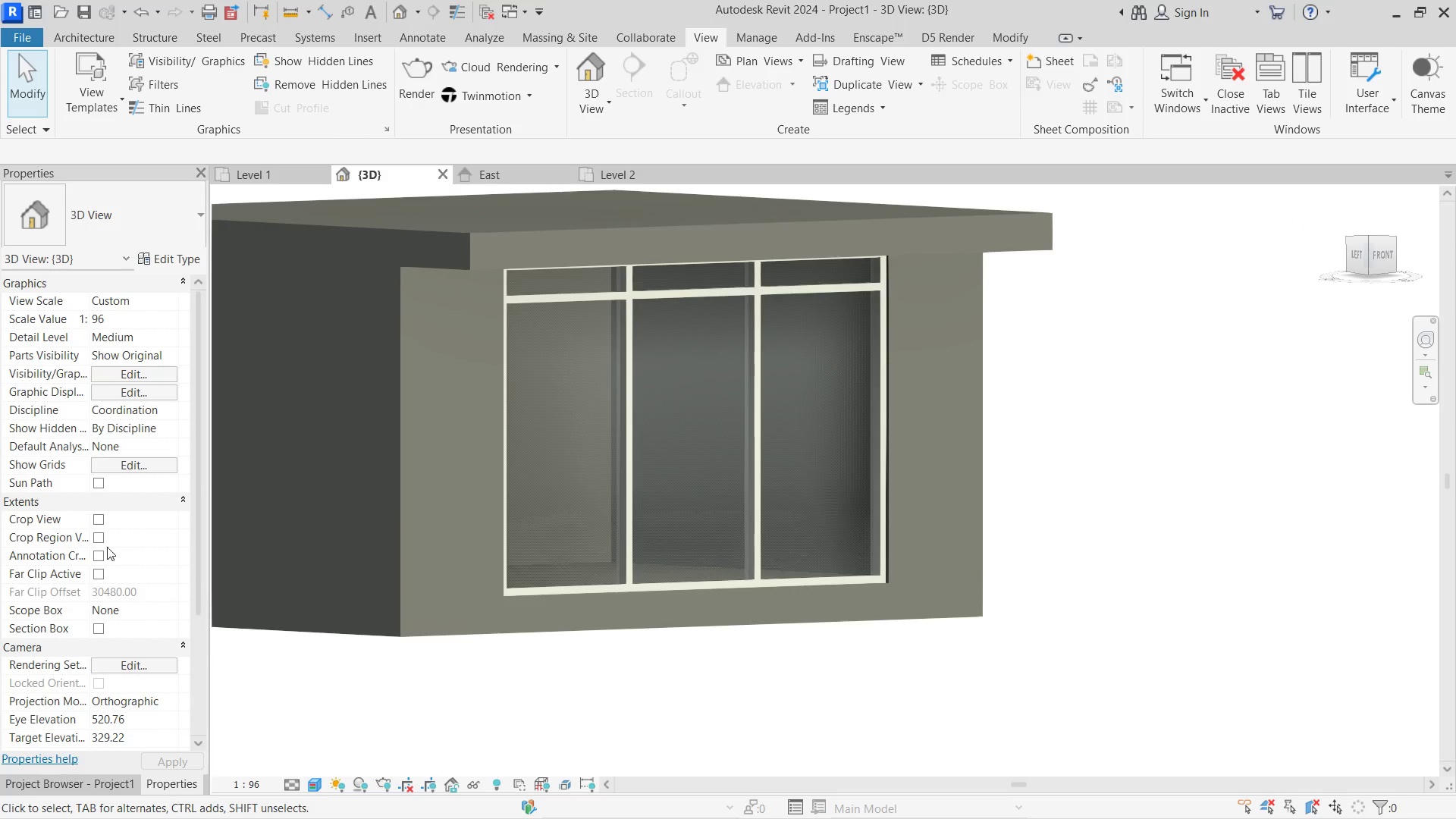 
key(Escape)
 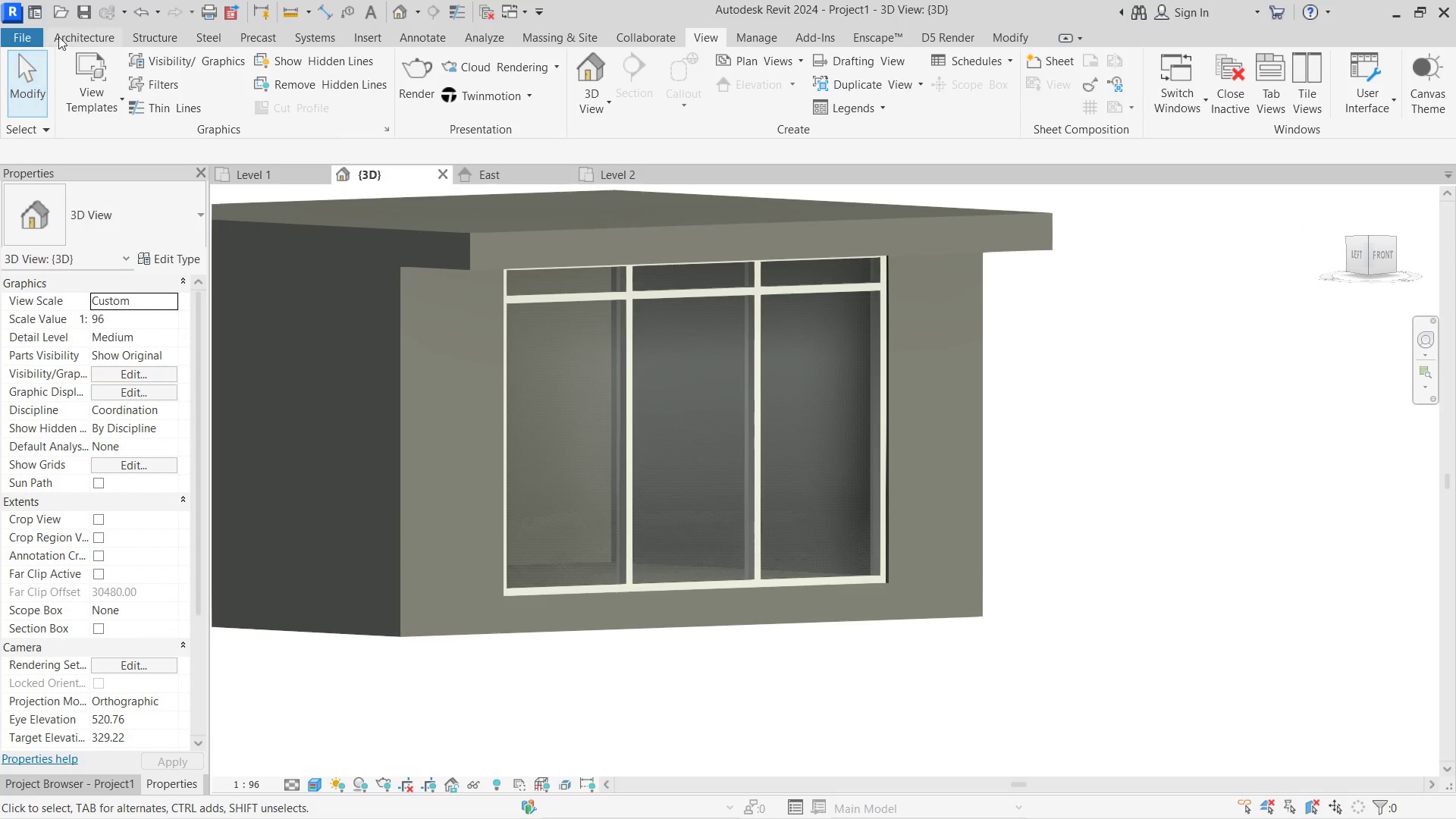 
left_click([80, 33])
 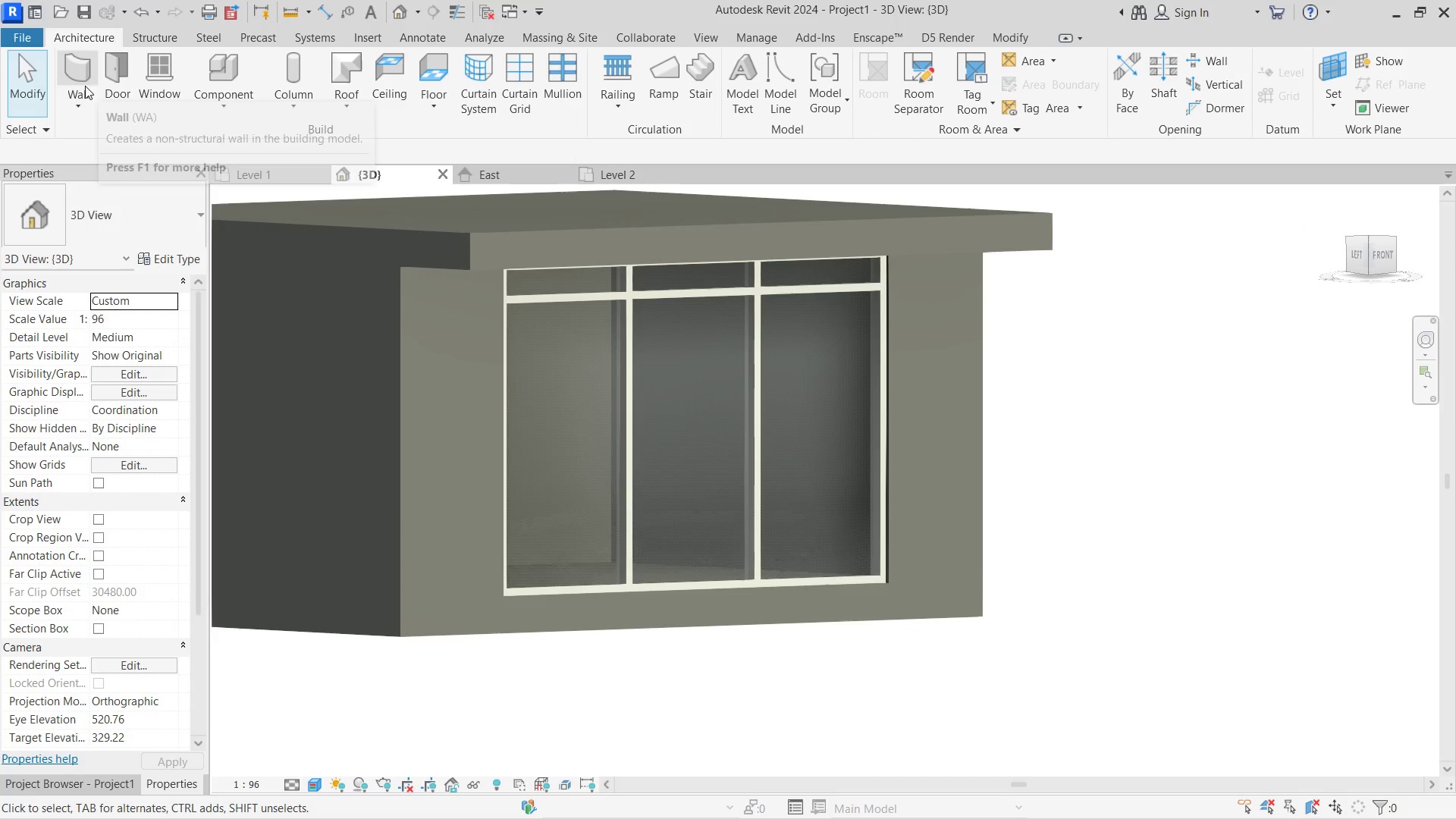 
left_click([75, 102])
 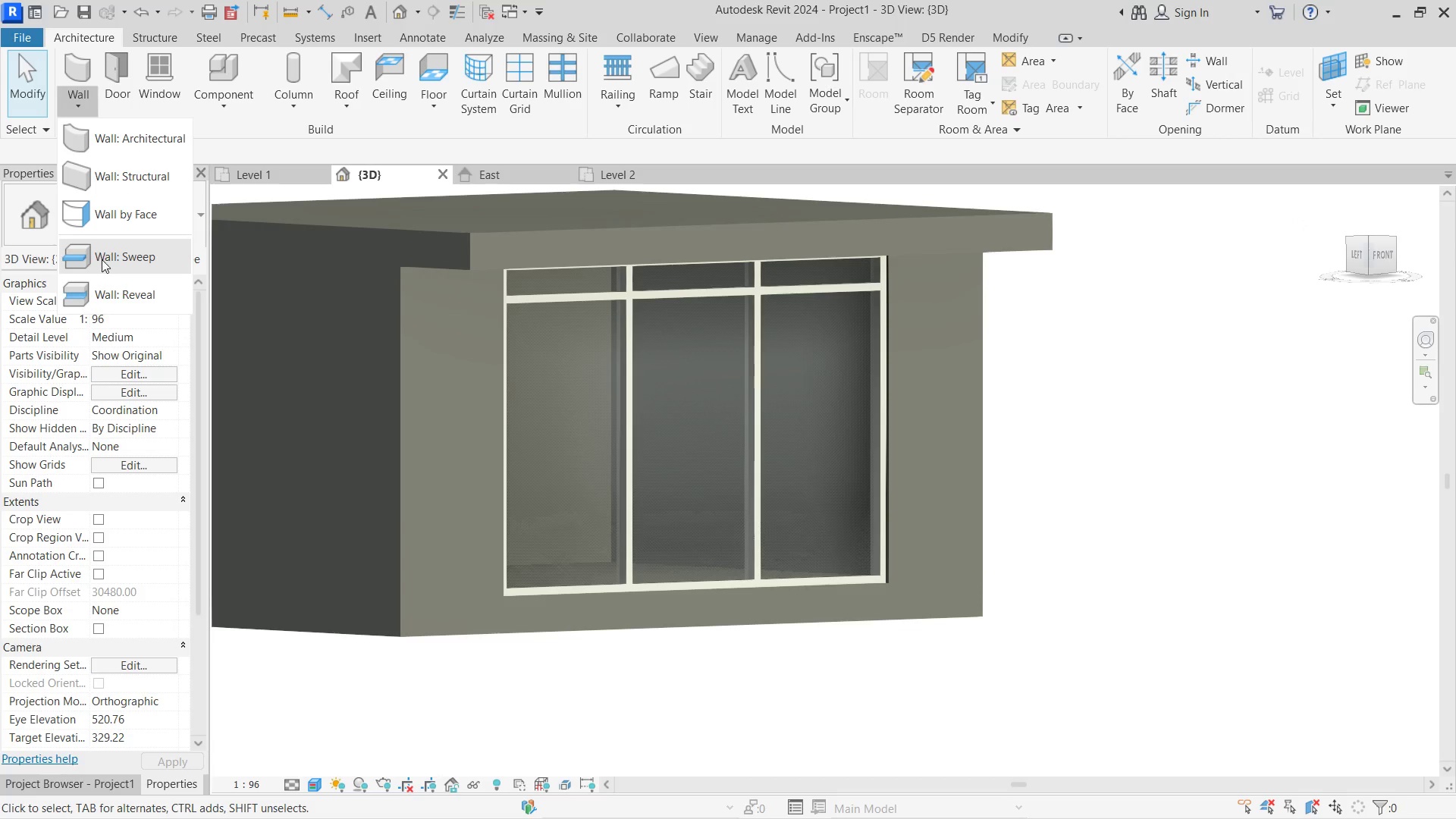 
left_click([102, 259])
 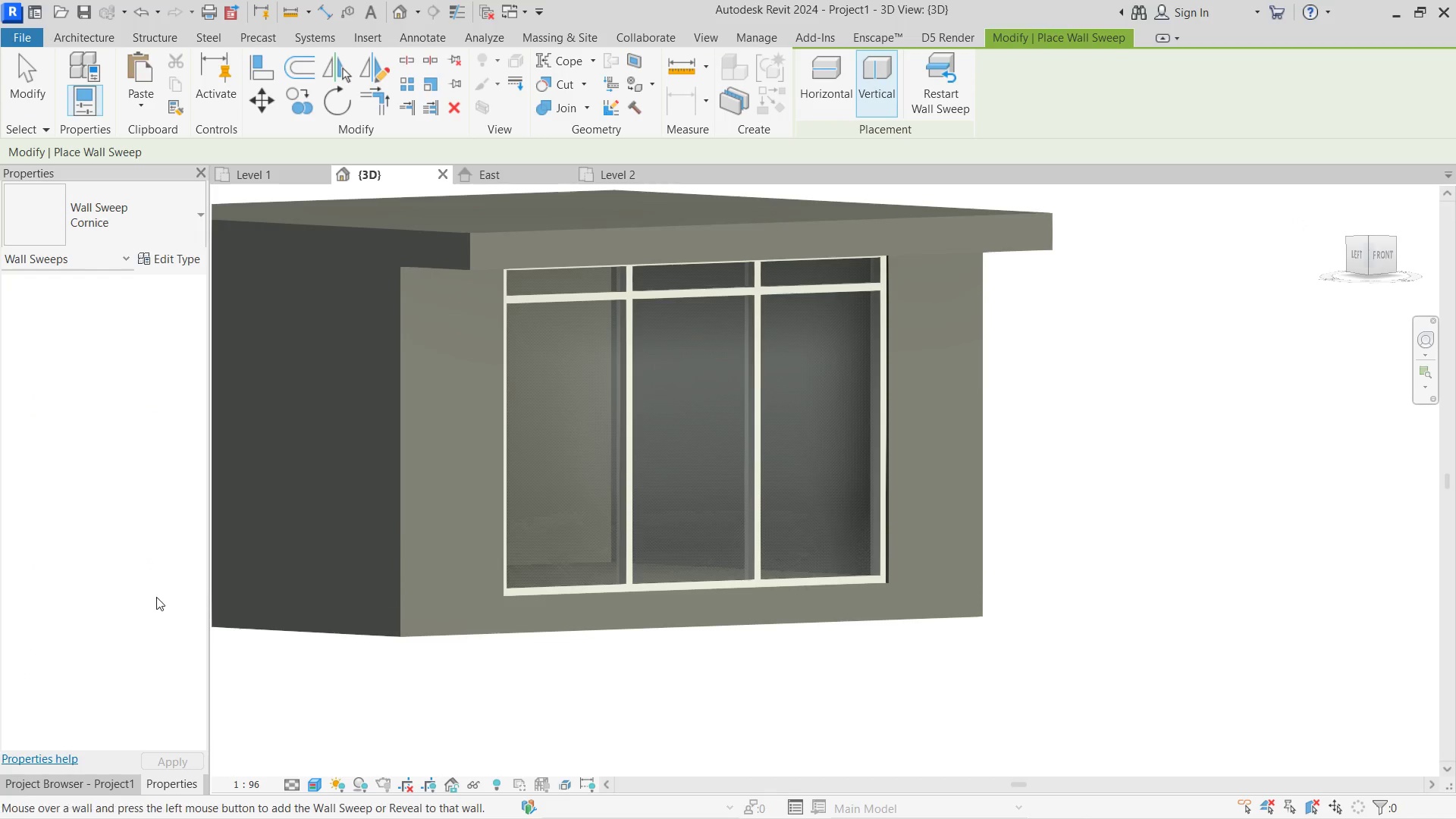 
left_click([183, 253])
 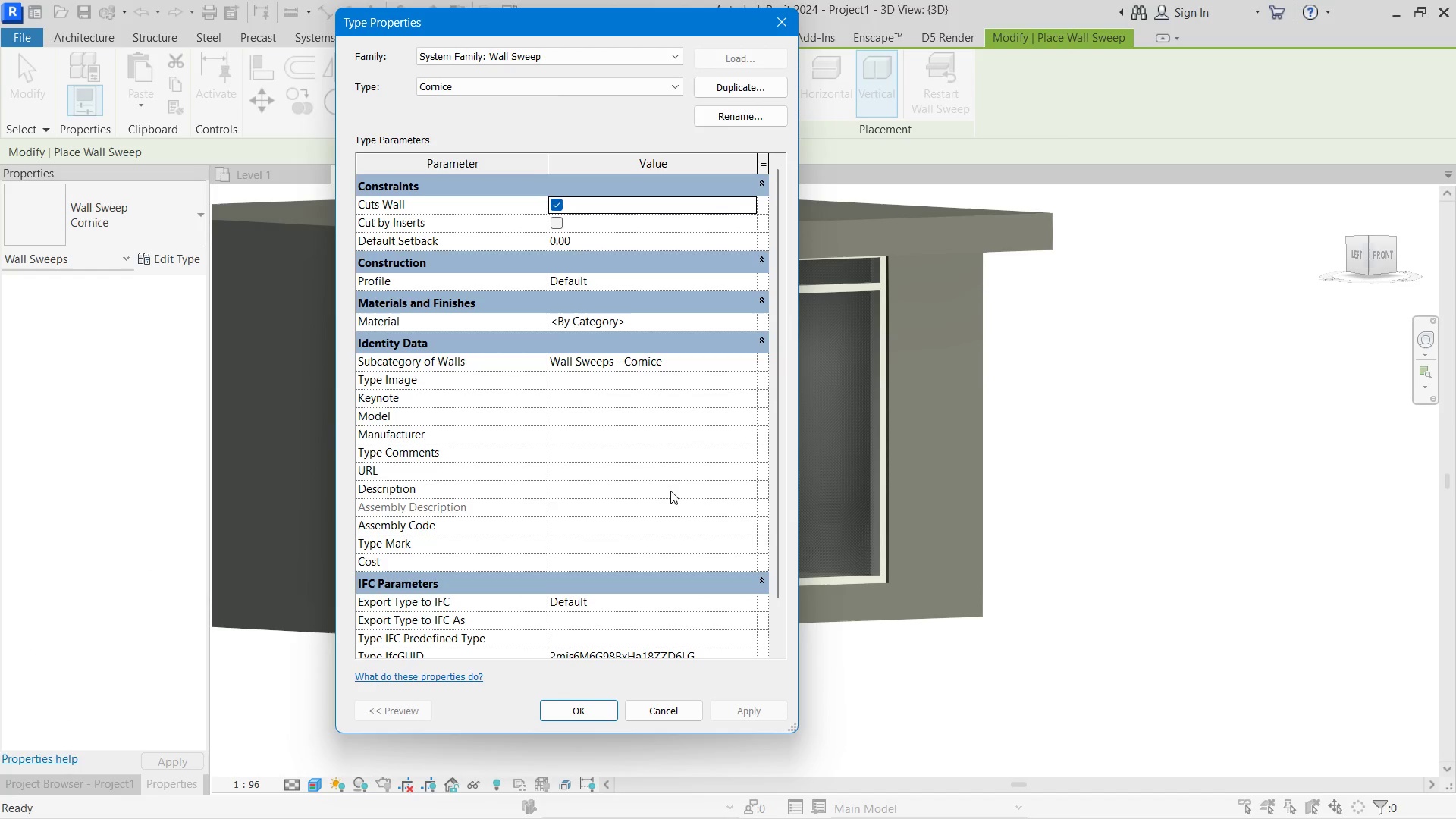 
scroll: coordinate [670, 491], scroll_direction: down, amount: 2.0
 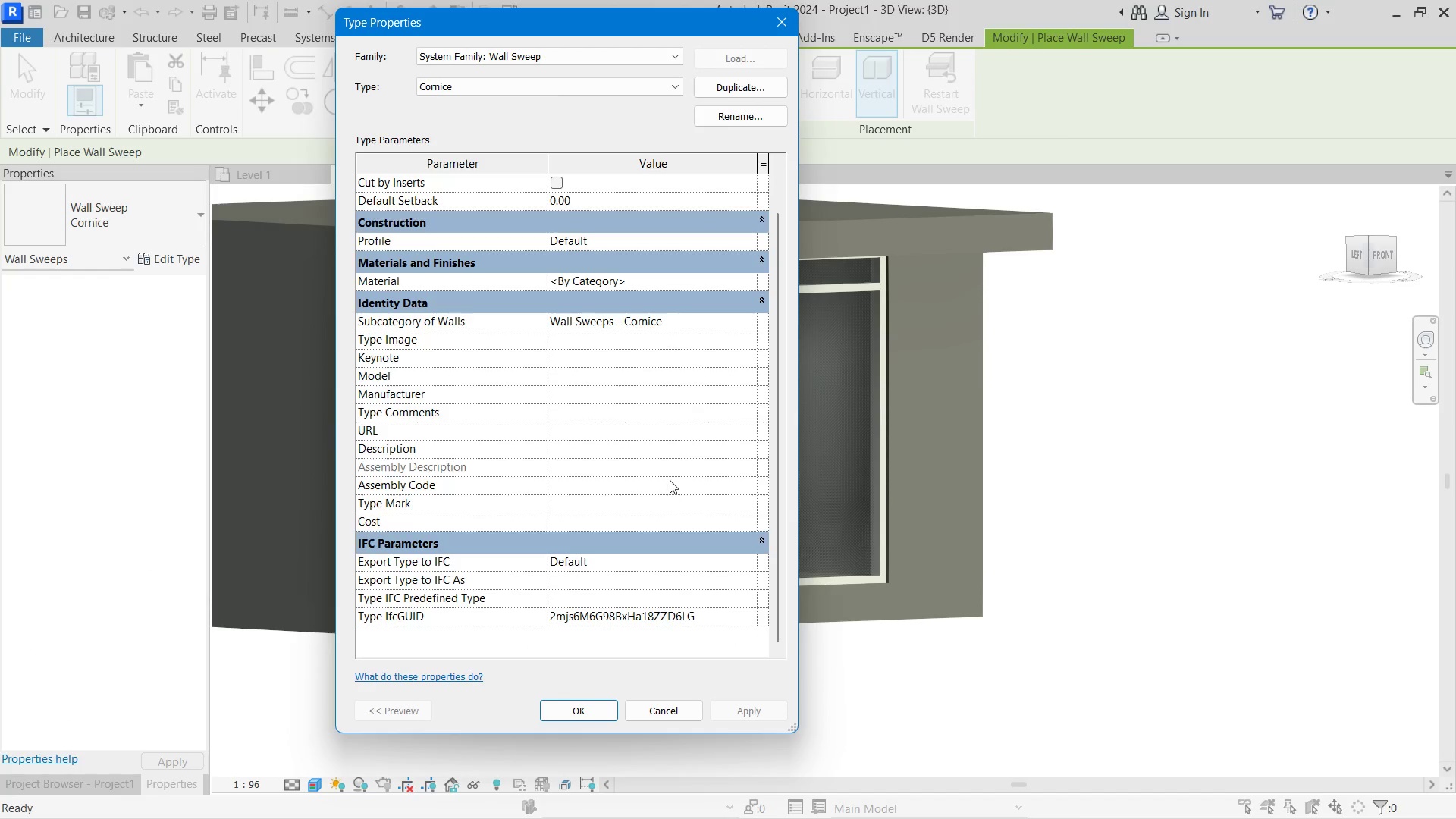 
scroll: coordinate [670, 480], scroll_direction: none, amount: 0.0
 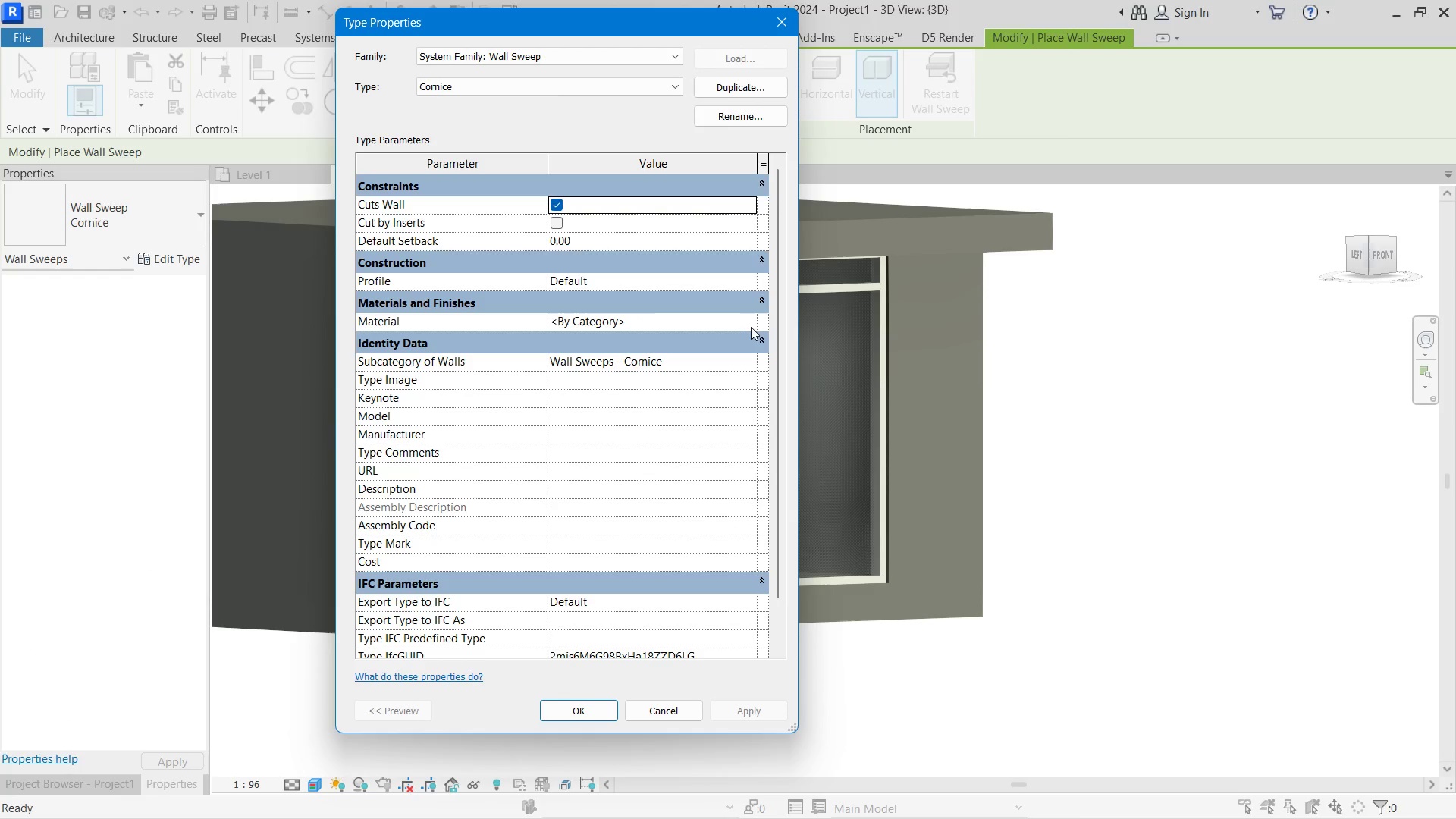 
left_click([743, 327])
 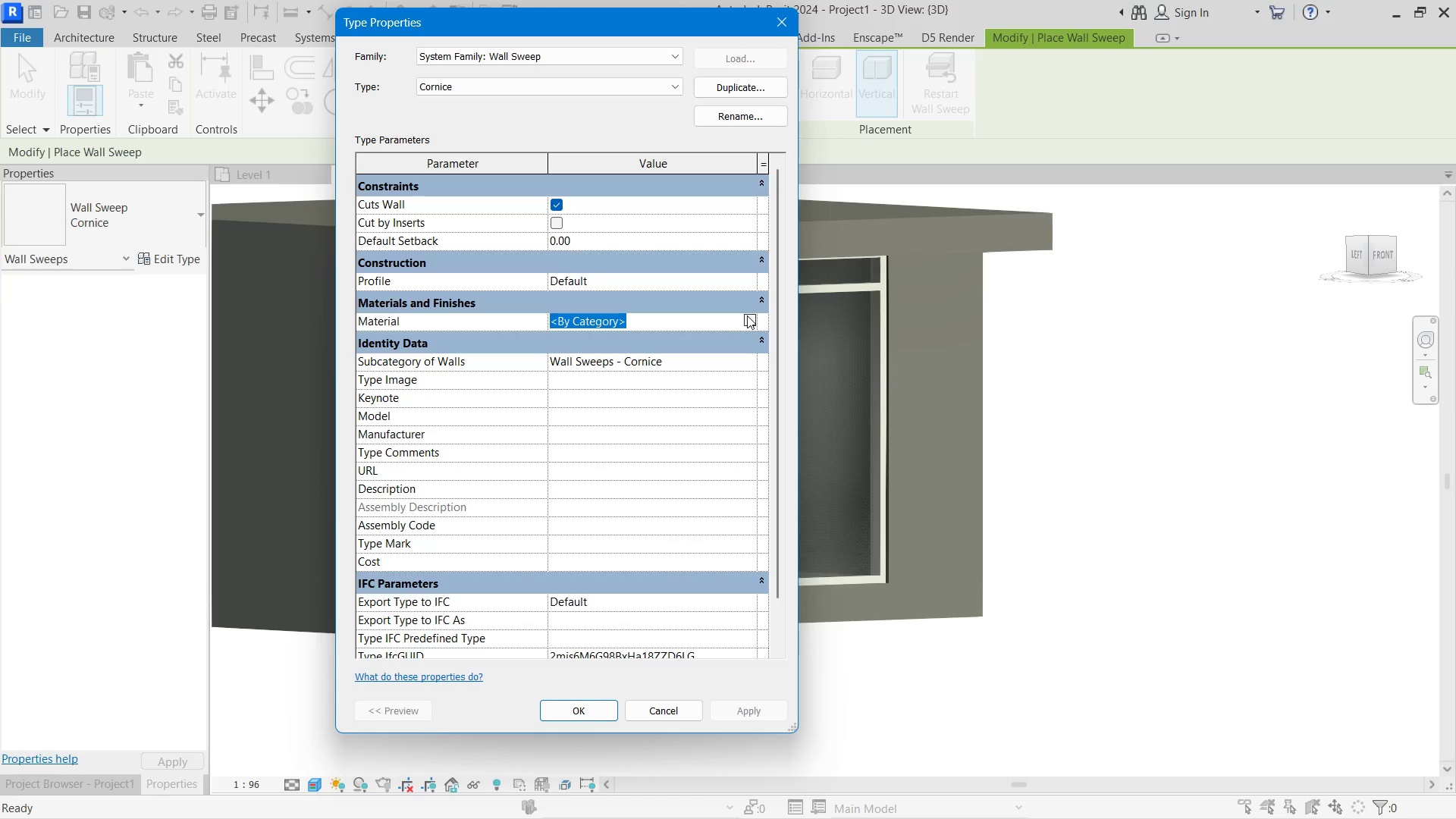 
left_click([752, 314])
 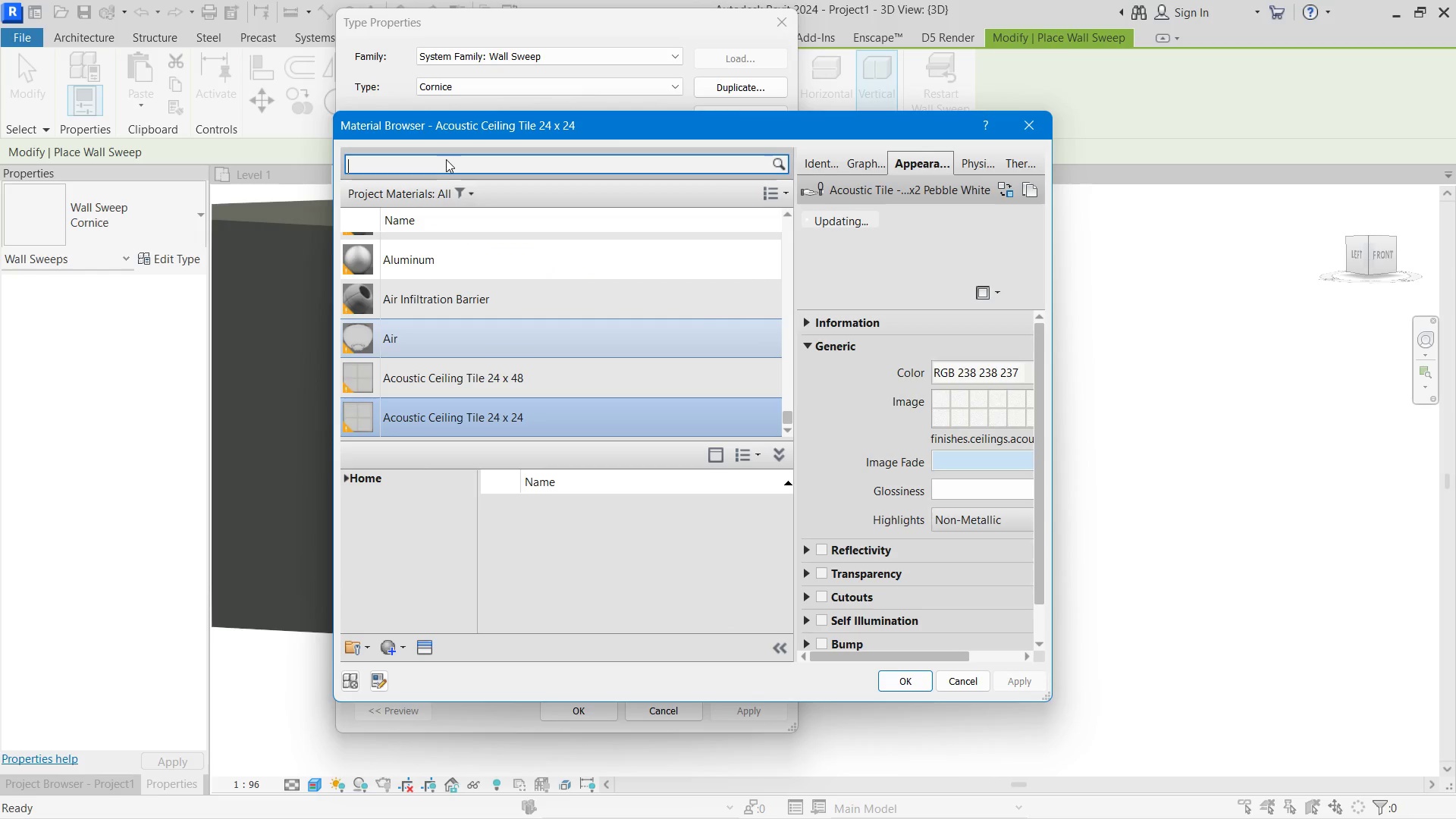 
type(wood)
 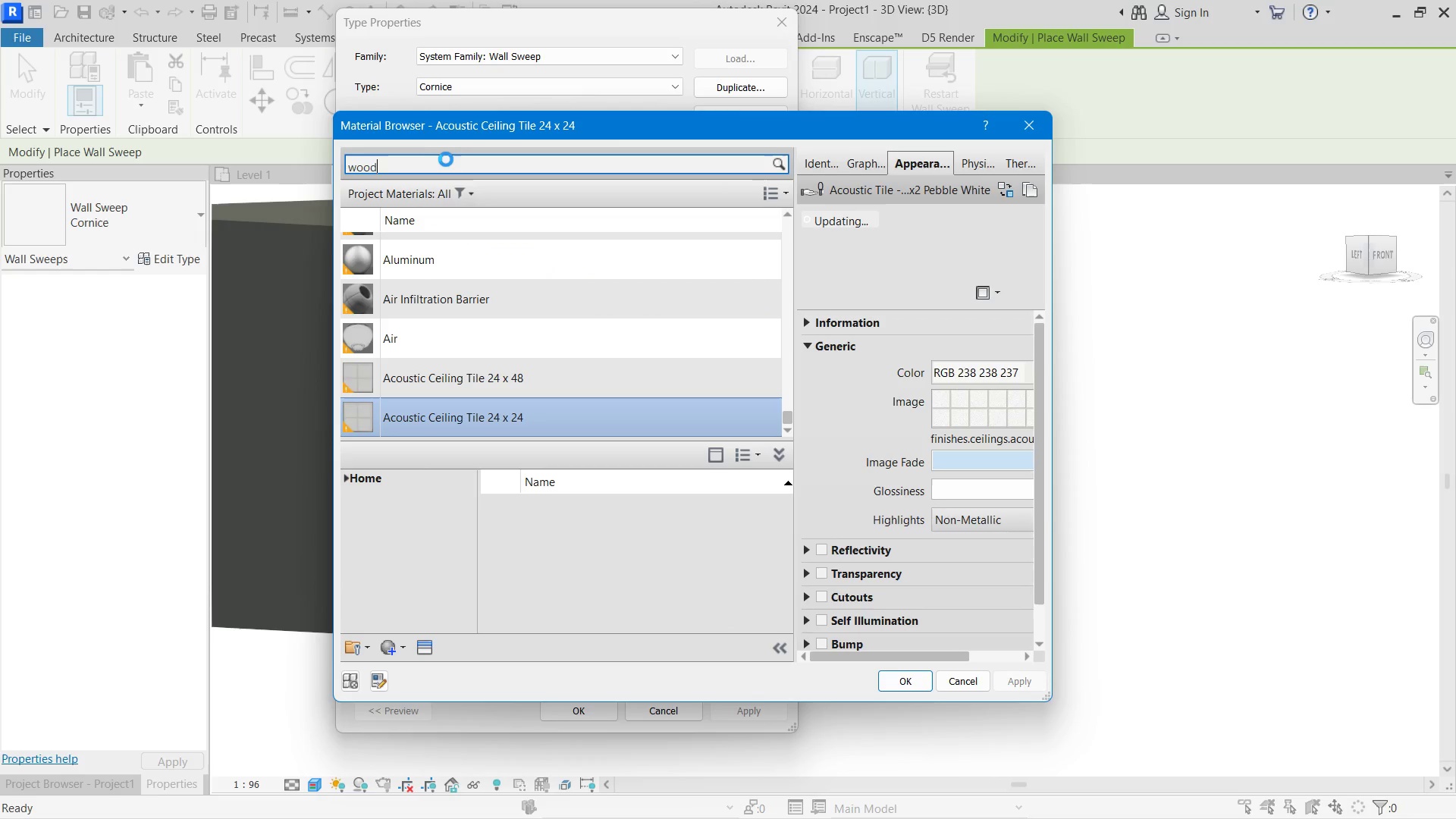 
key(Enter)
 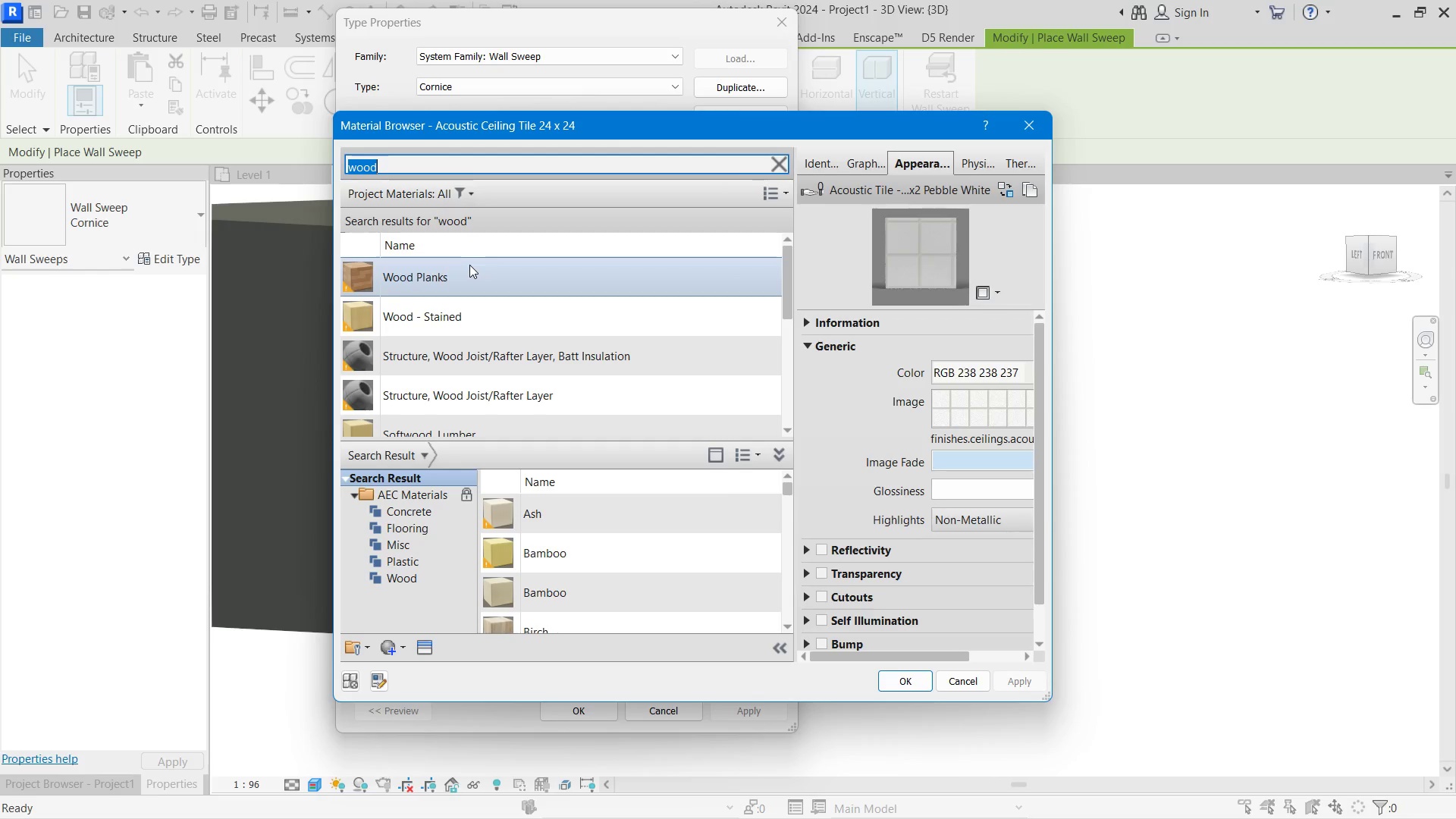 
left_click([469, 265])
 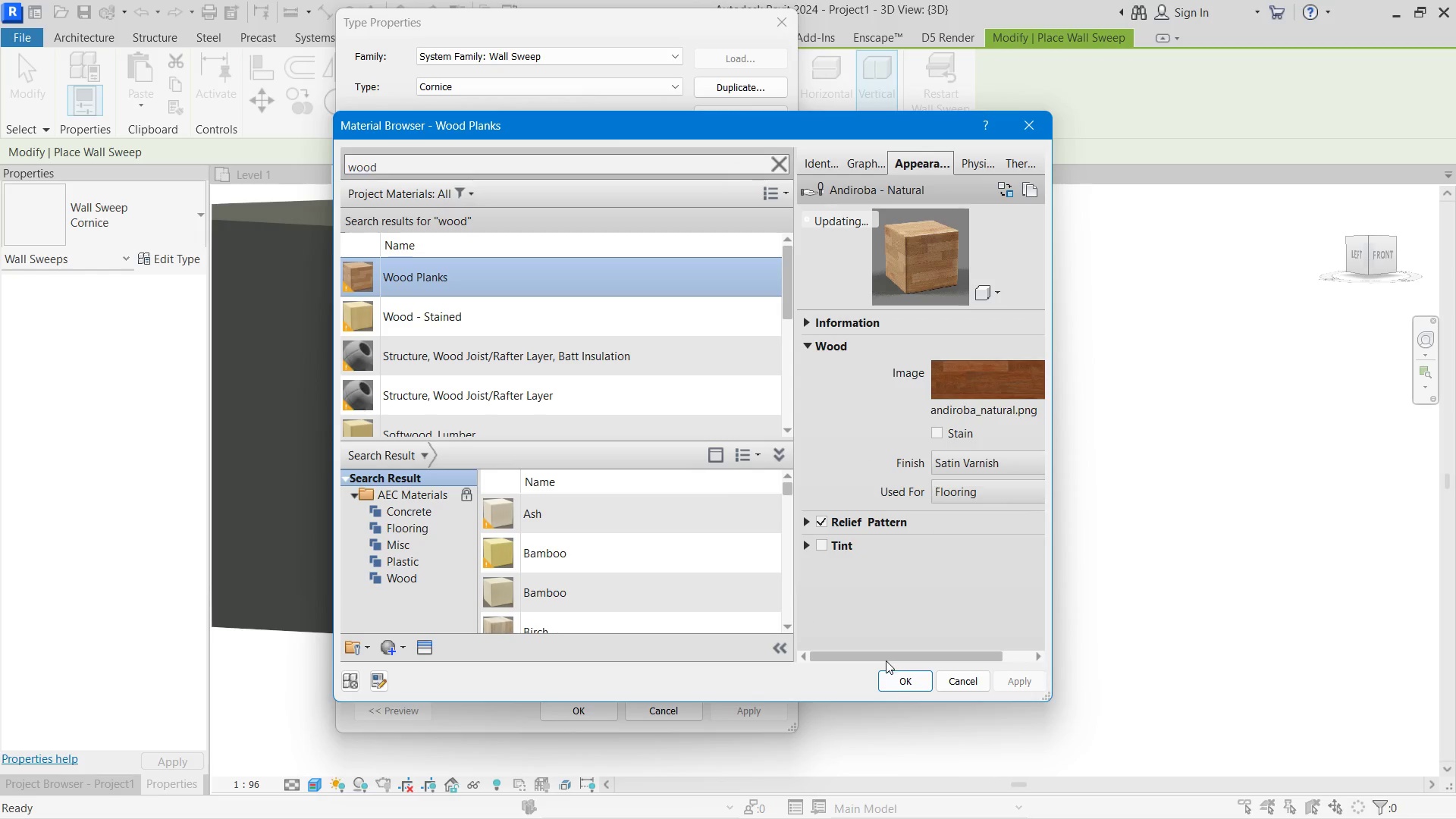 
left_click([892, 683])
 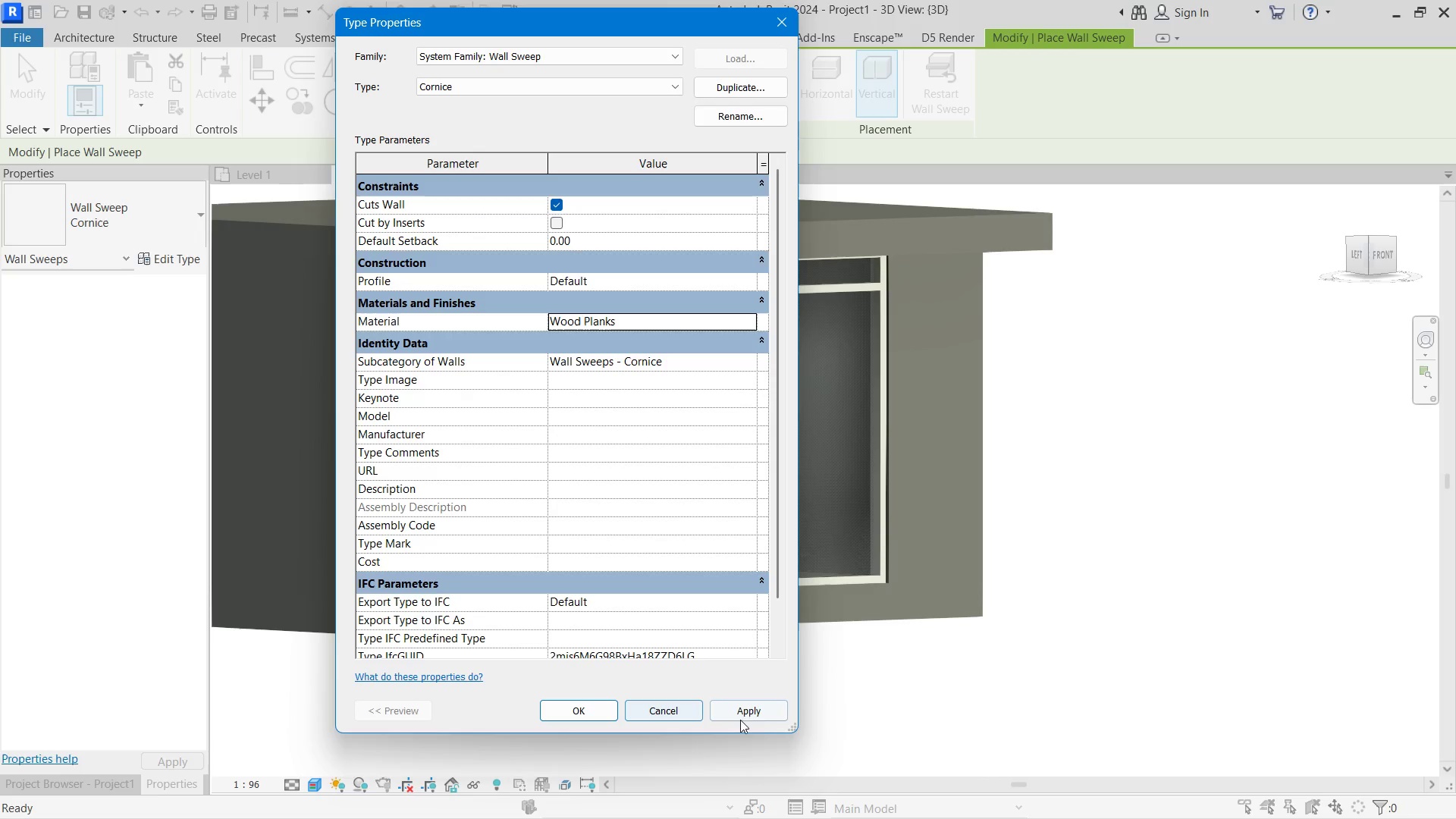 
left_click([757, 717])
 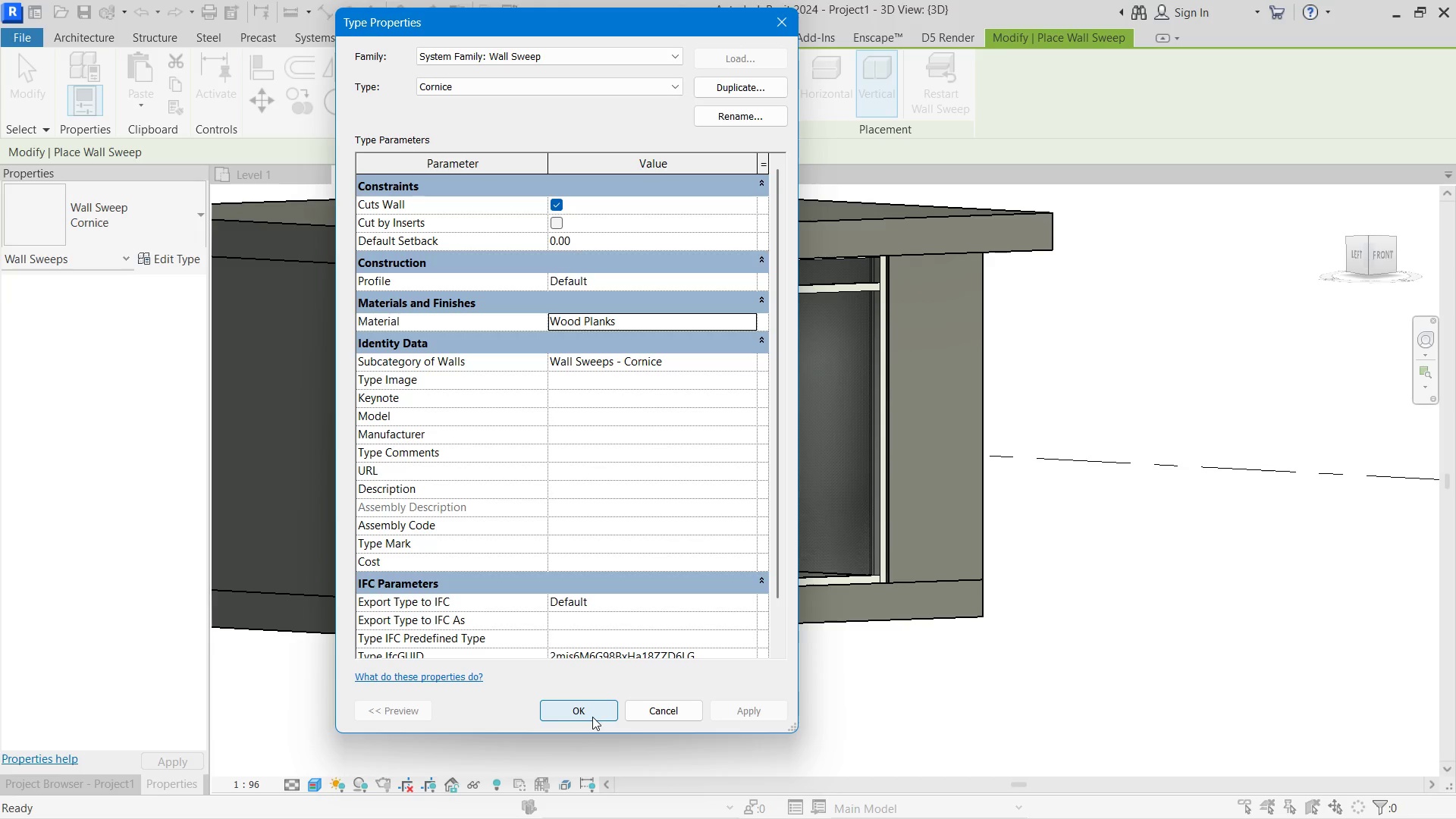 
left_click([592, 717])
 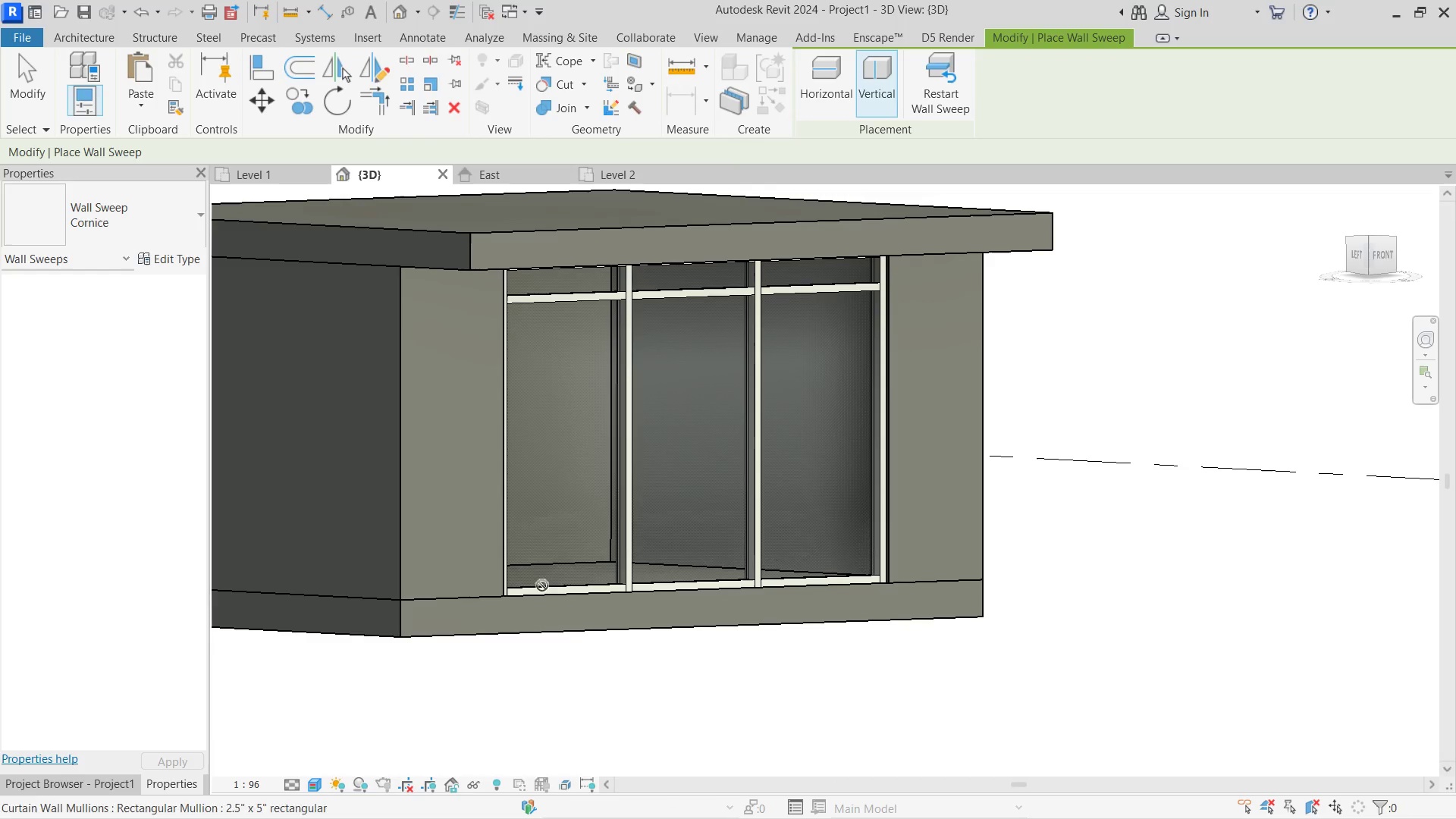 
mouse_move([423, 595])
 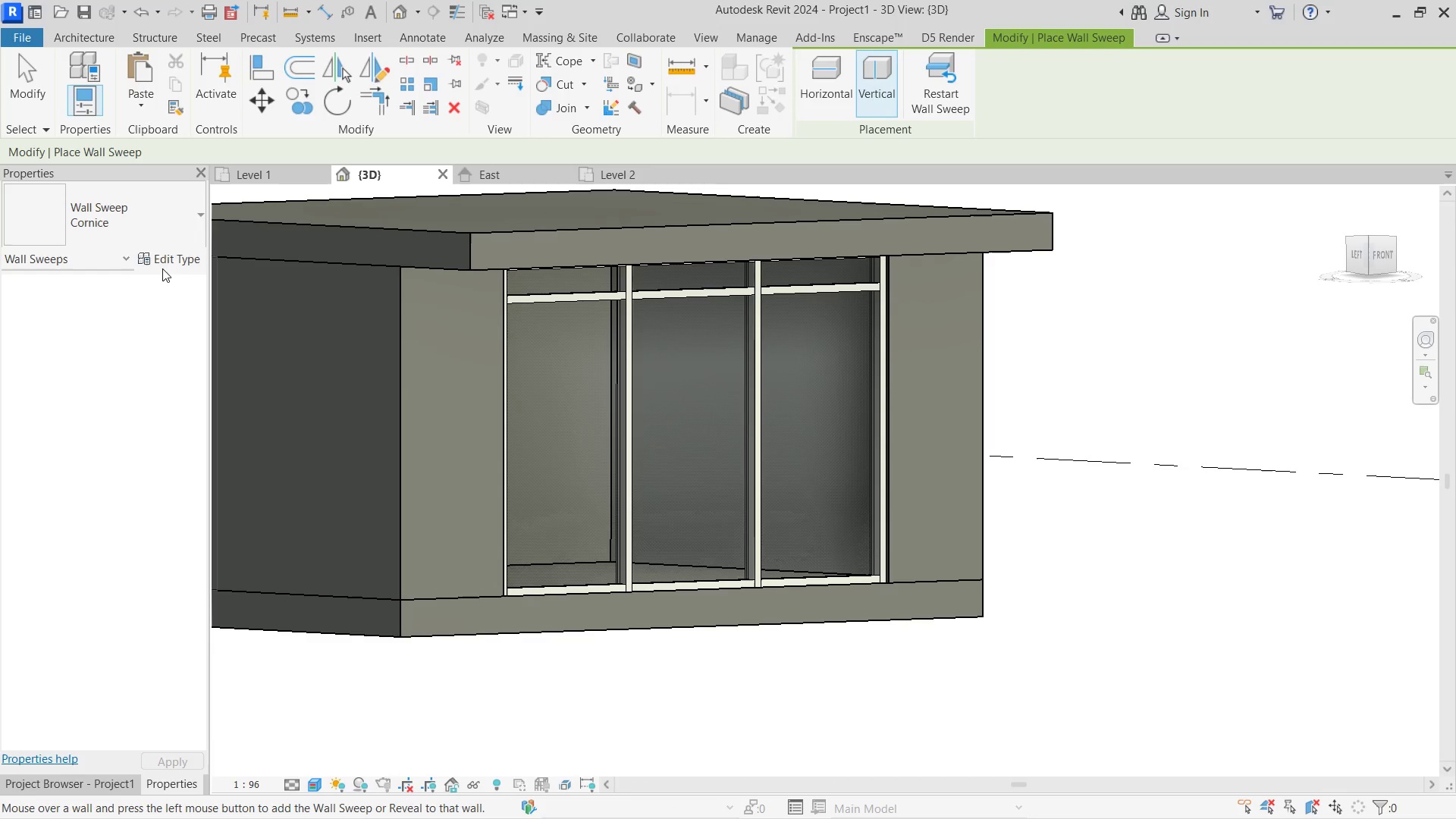 
left_click([160, 249])
 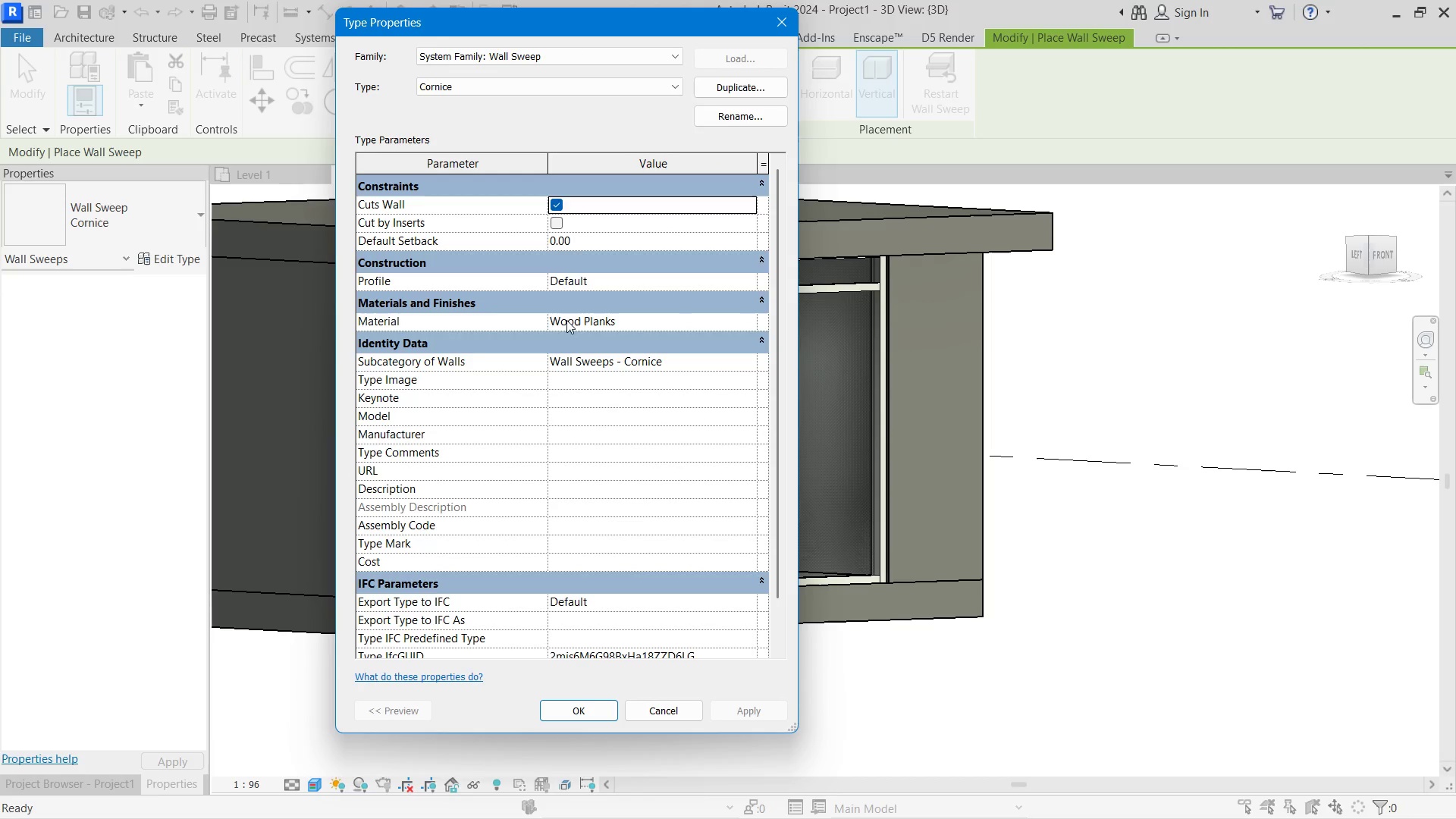 
scroll: coordinate [618, 463], scroll_direction: down, amount: 1.0
 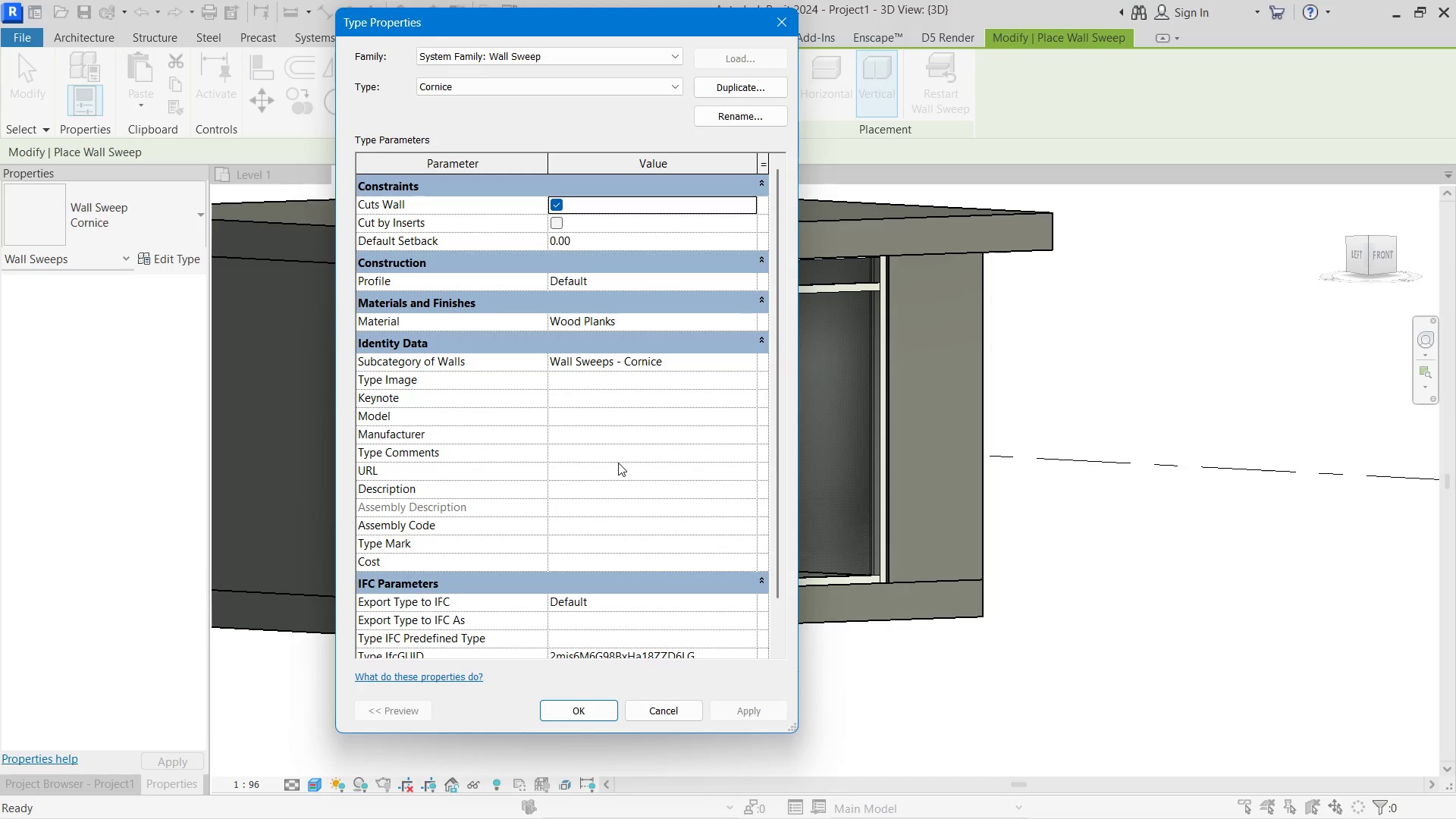 
wait(8.17)
 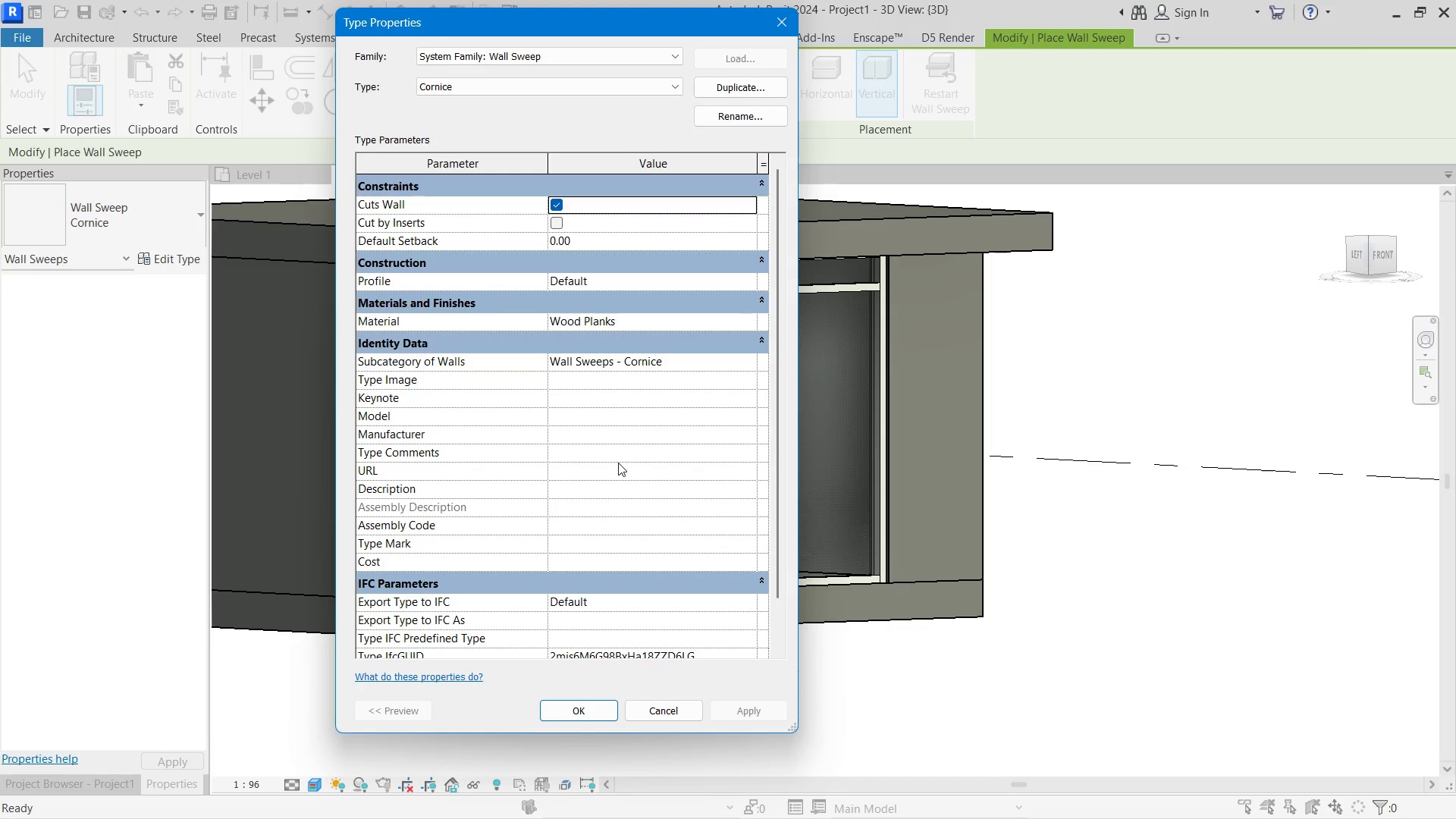 
left_click([768, 33])
 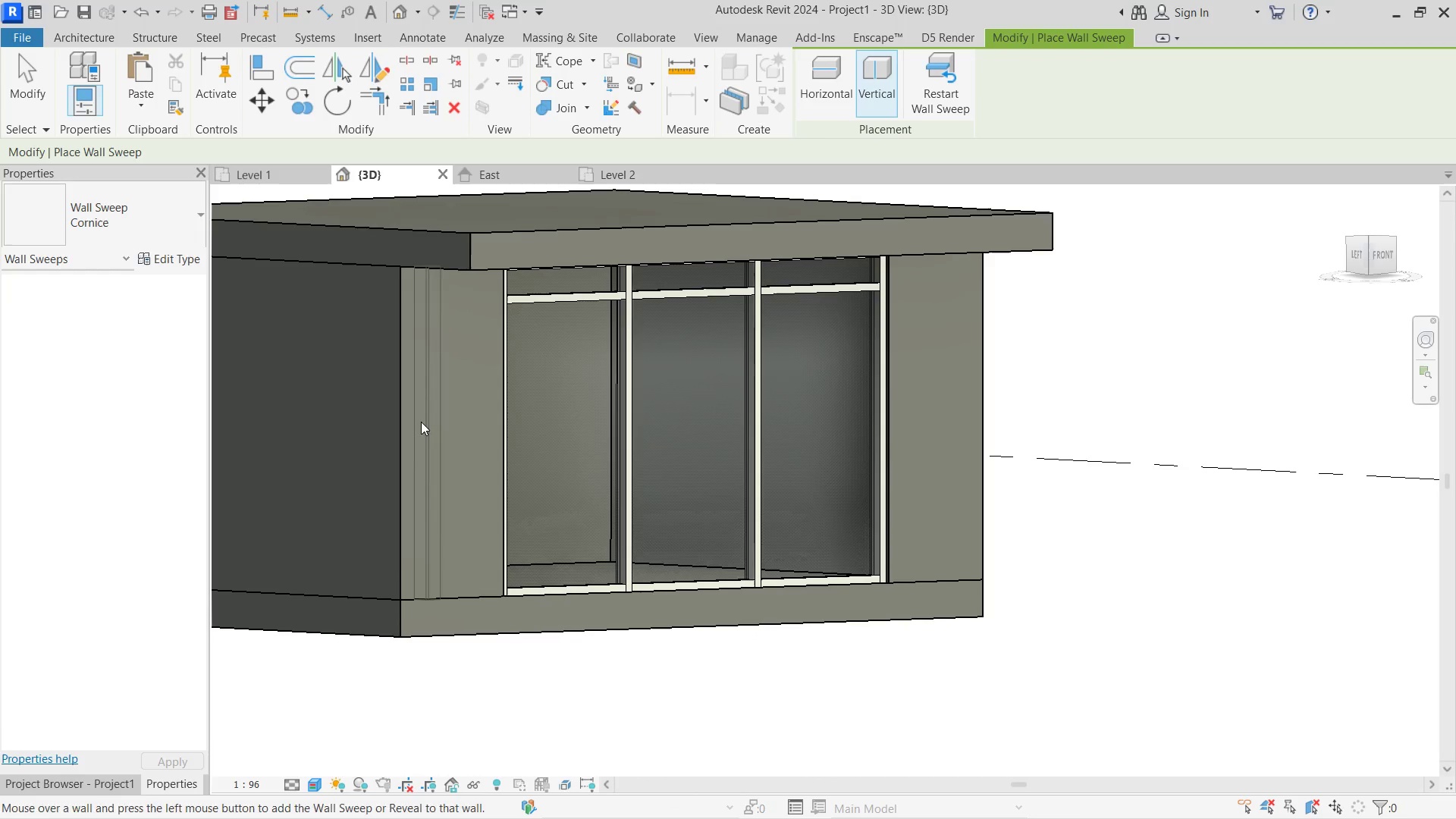 
left_click([422, 586])
 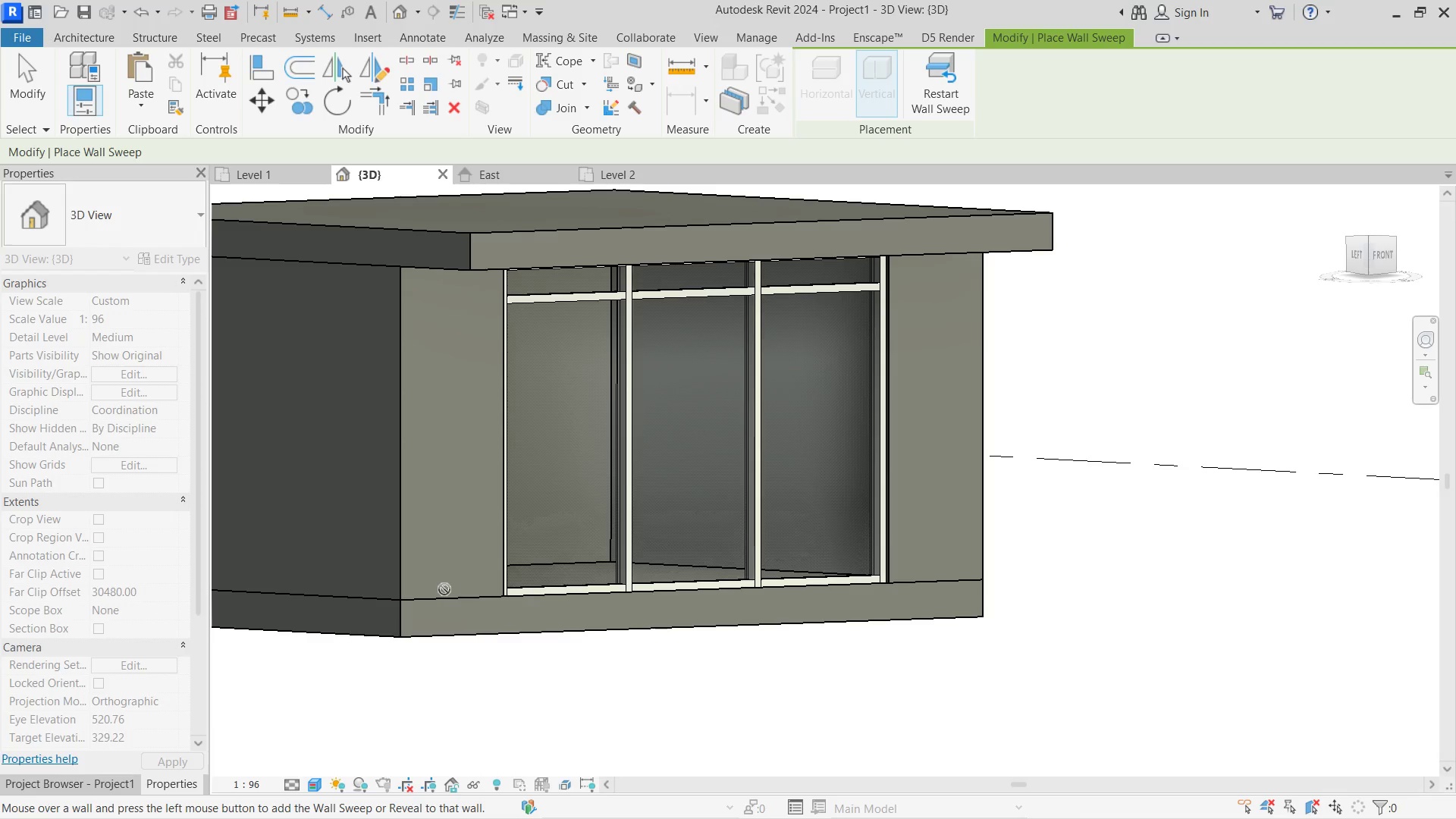 
key(Escape)
 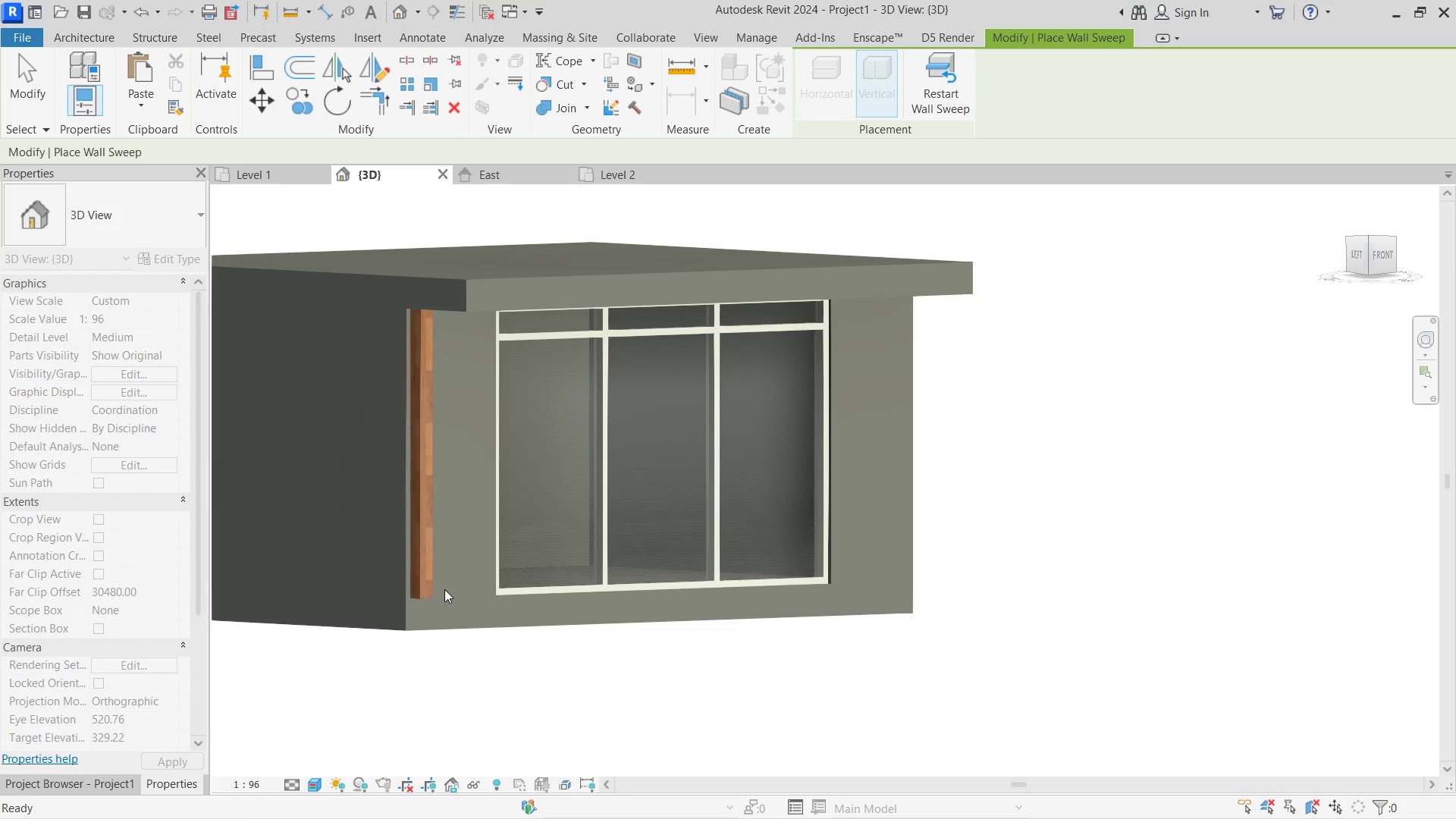 
key(Escape)
 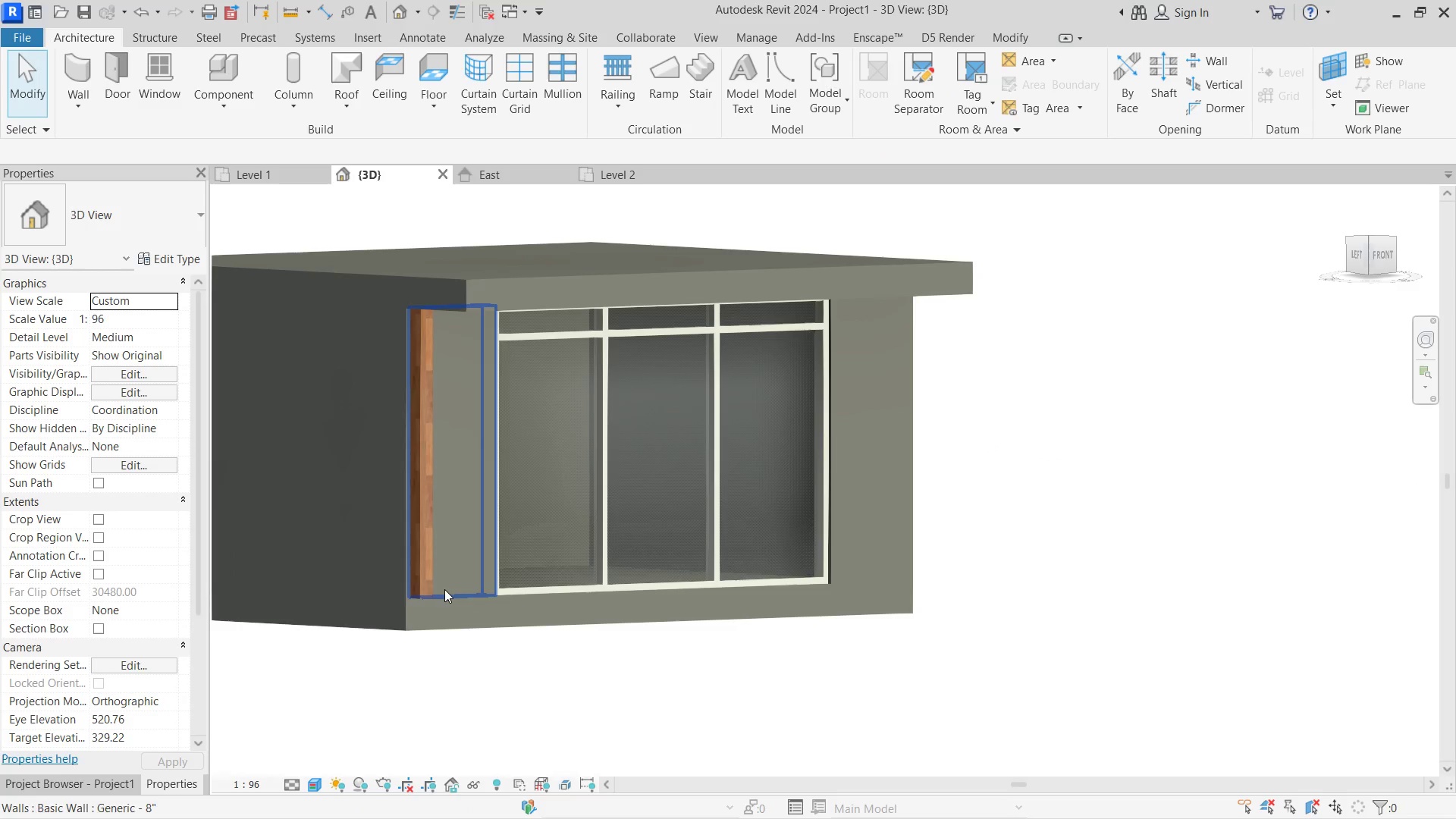 
scroll: coordinate [444, 589], scroll_direction: down, amount: 1.0
 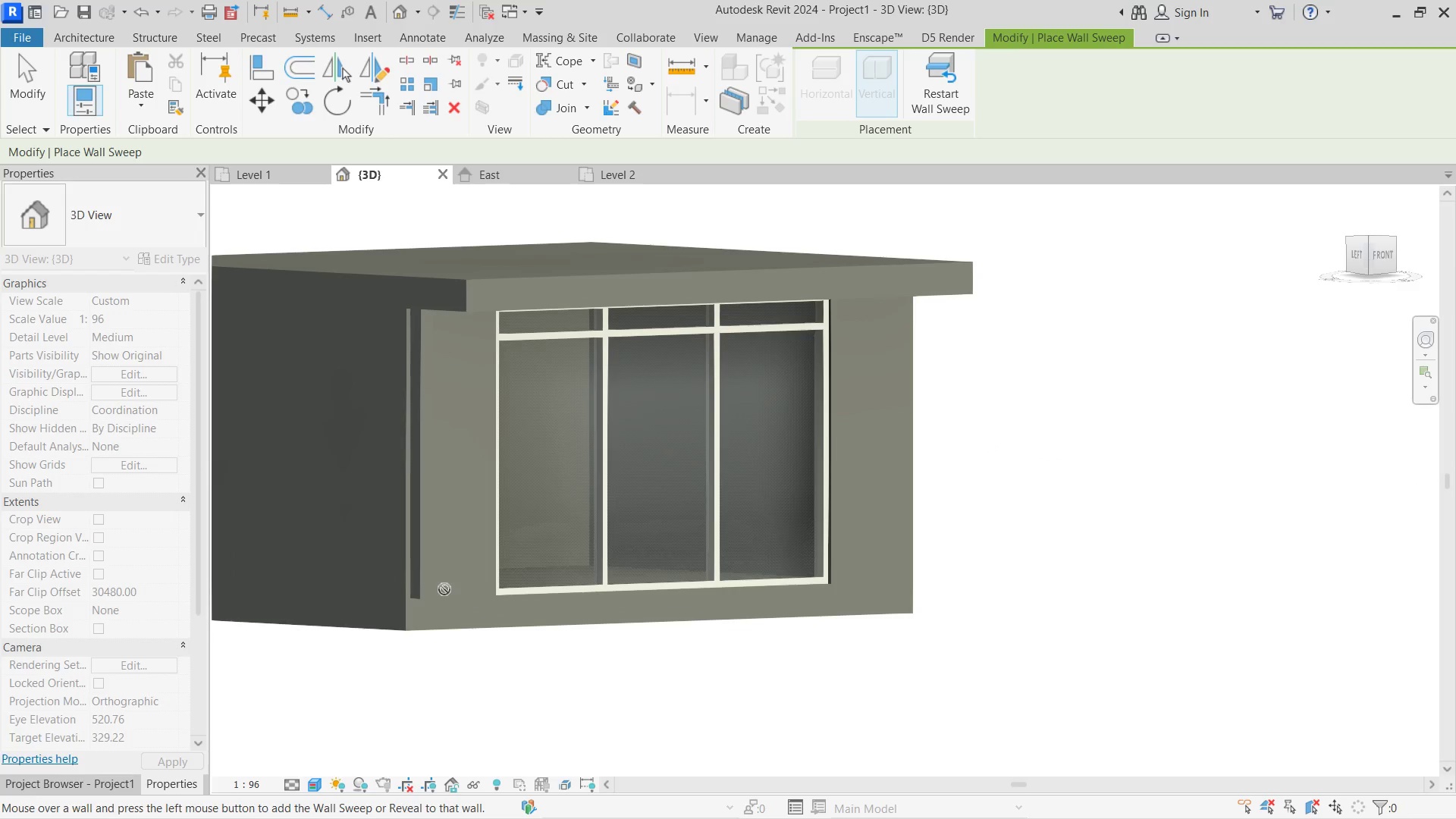 
key(Escape)
 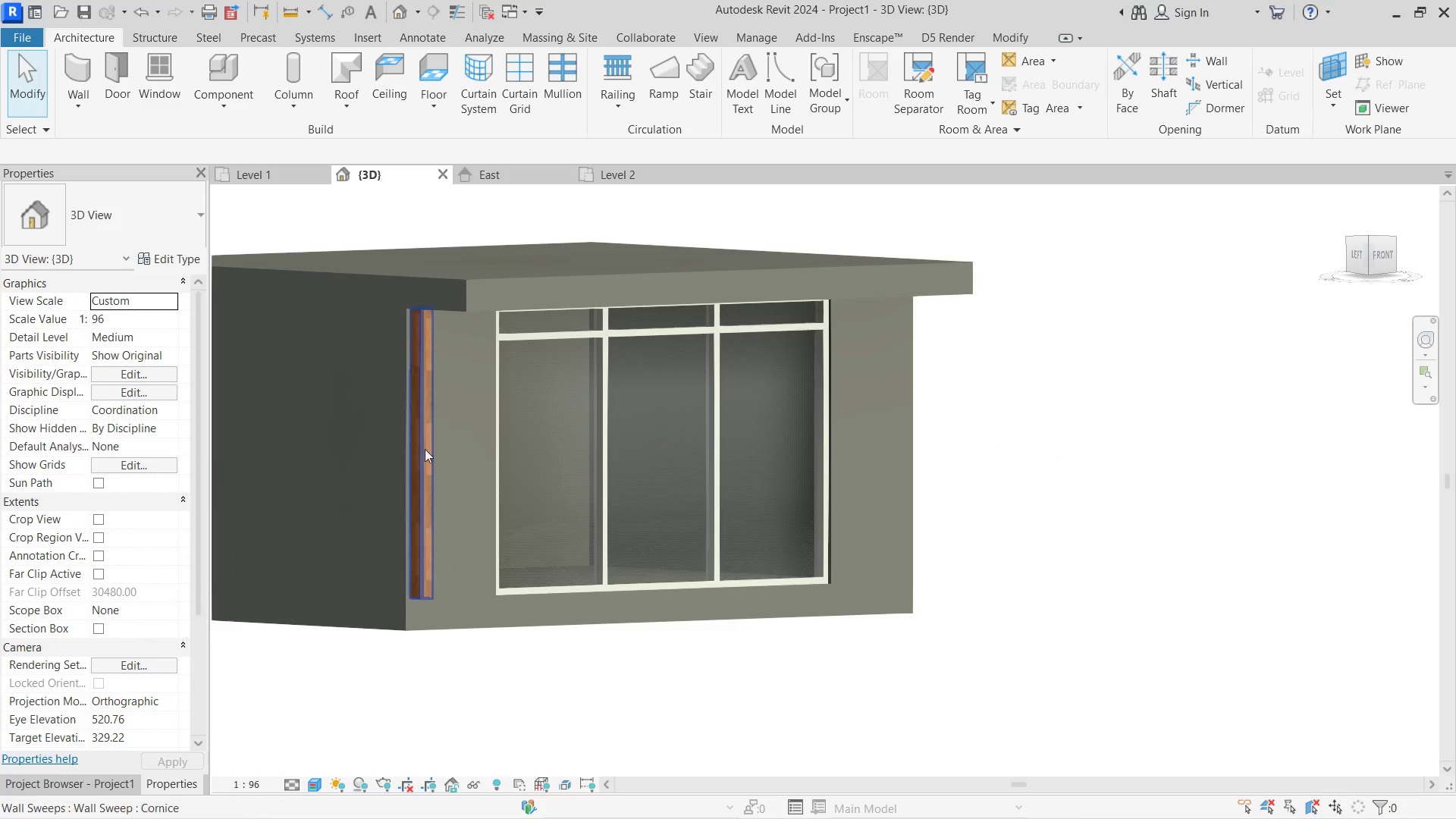 
left_click([423, 431])
 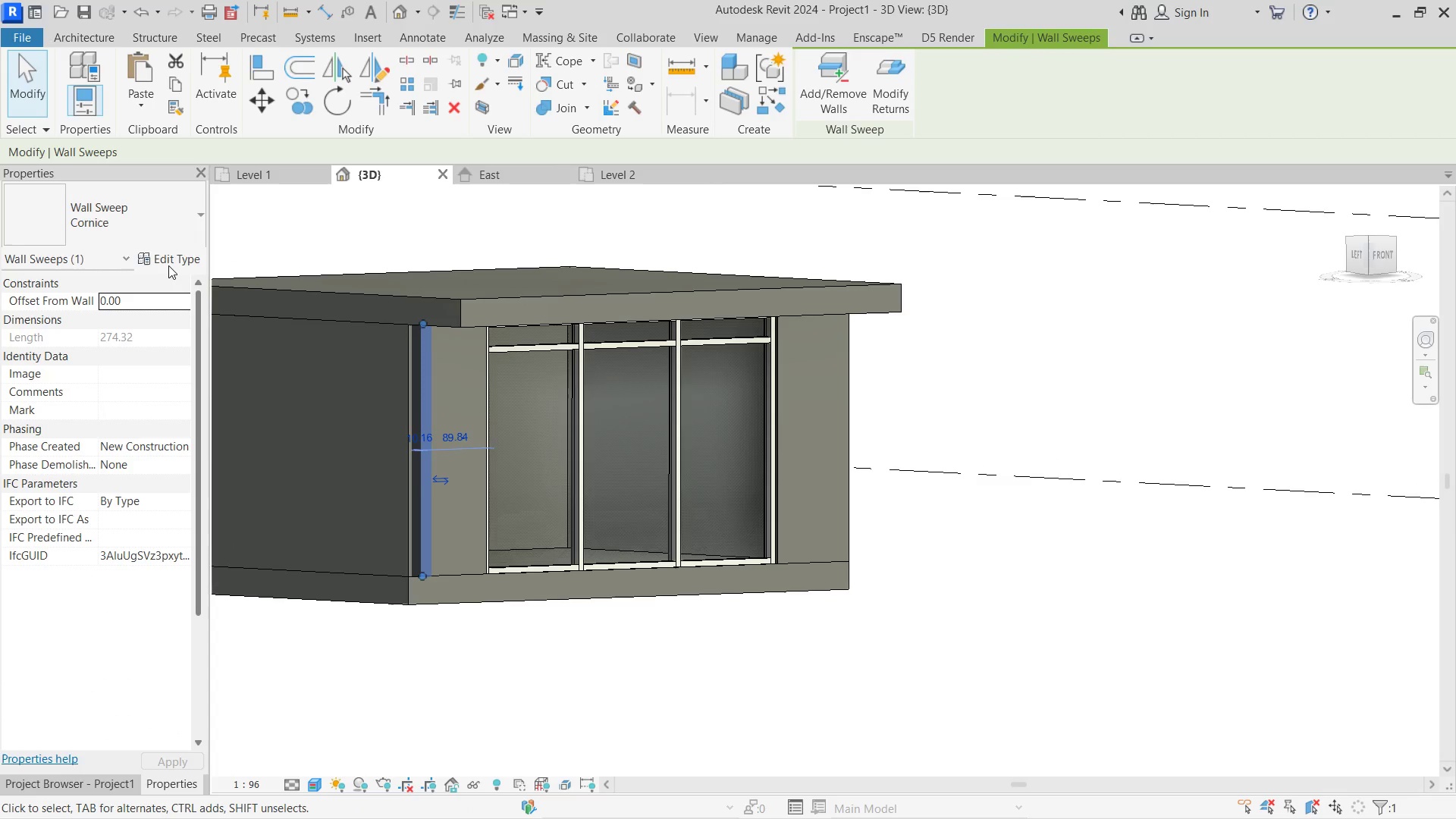 
scroll: coordinate [423, 431], scroll_direction: none, amount: 0.0
 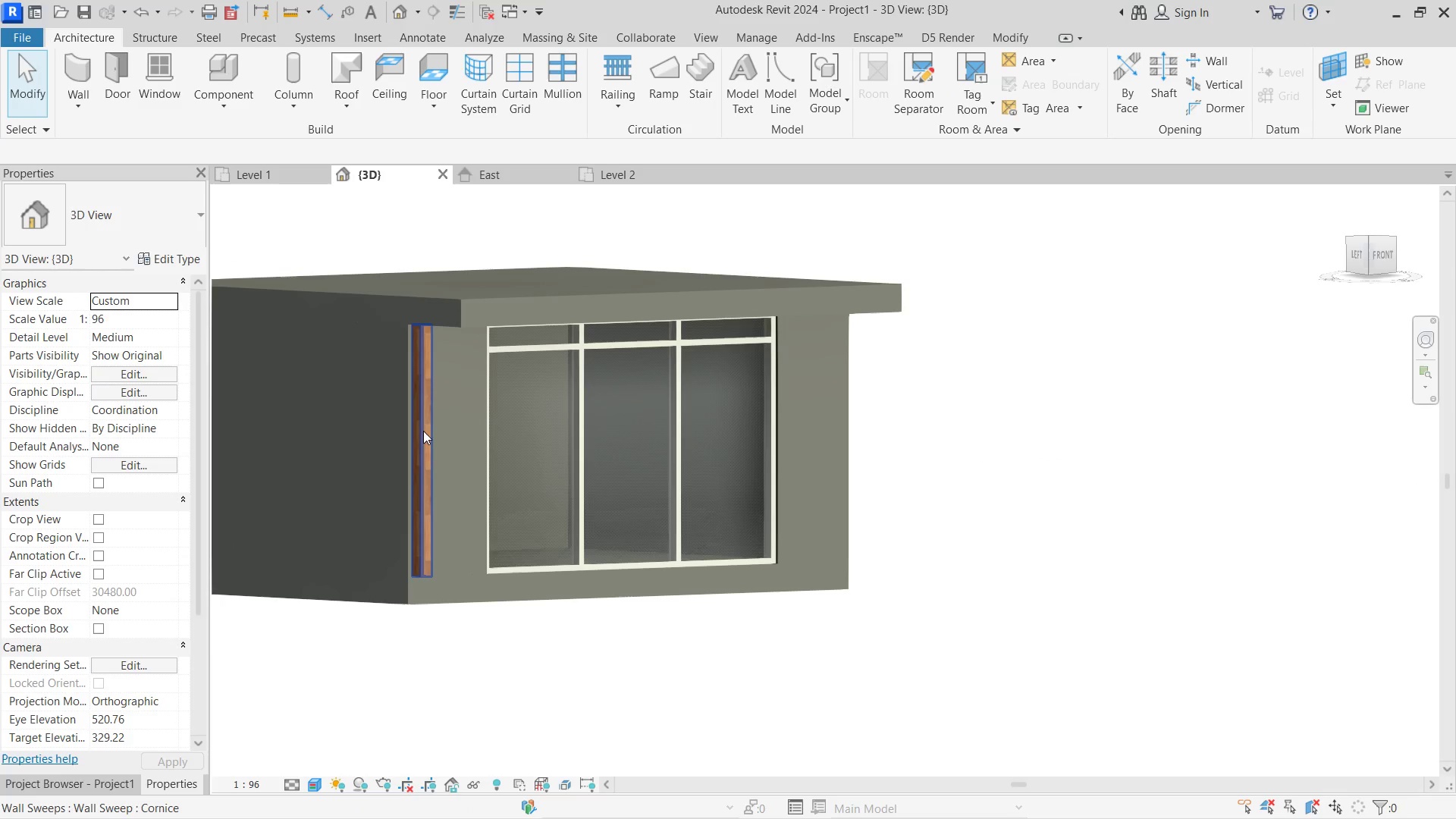 
left_click([168, 262])
 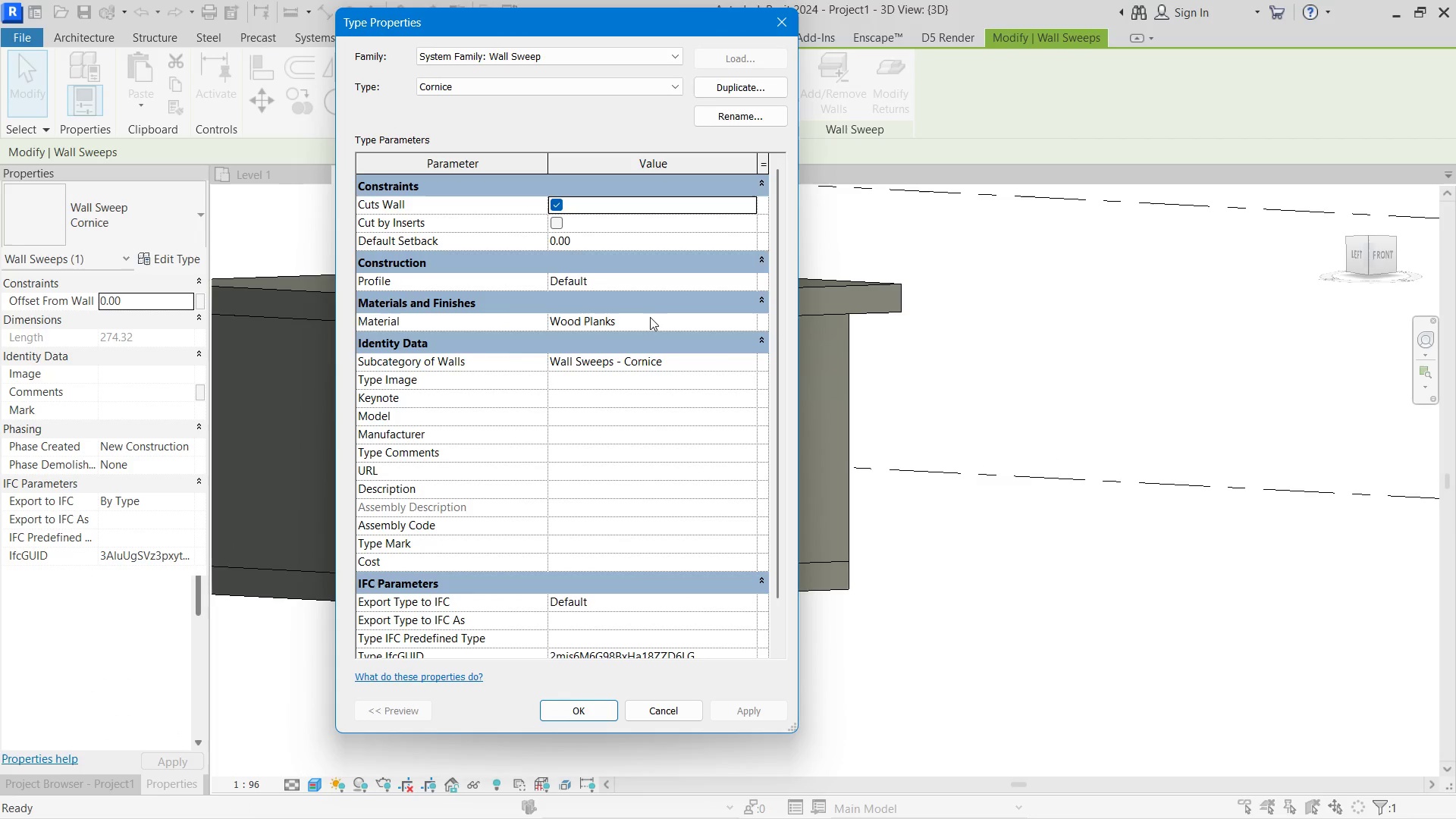 
left_click([669, 288])
 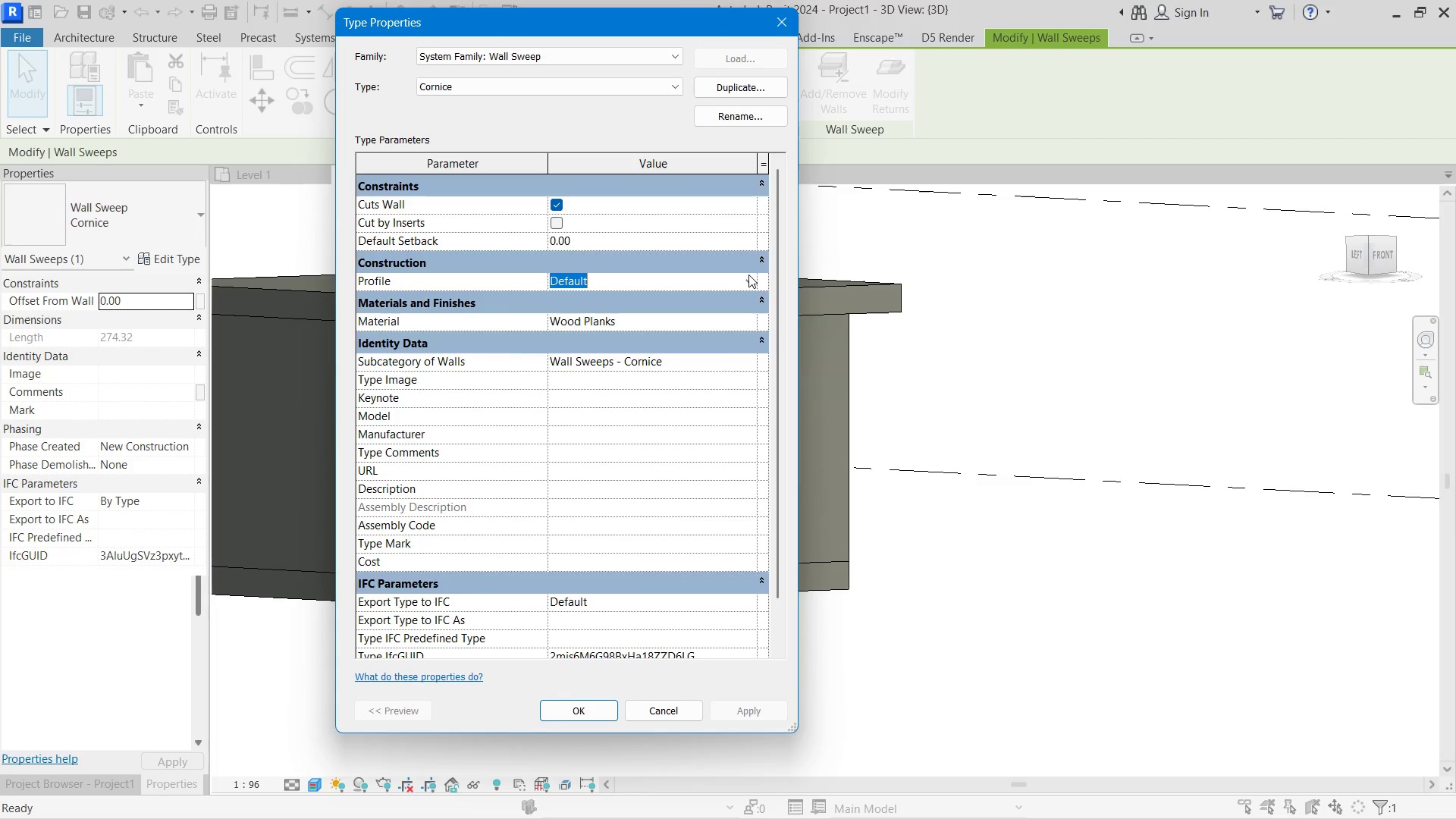 
left_click([748, 275])
 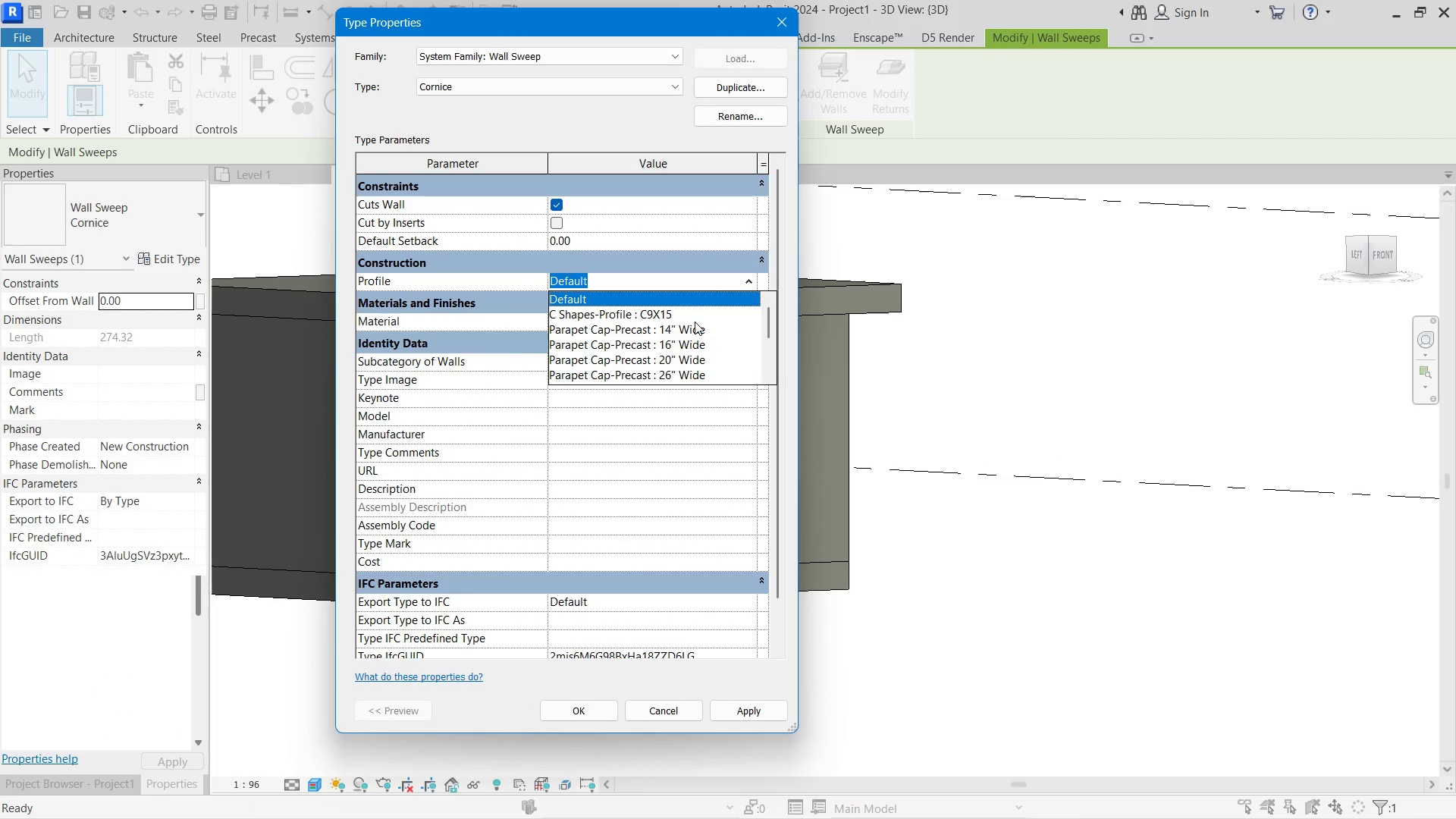 
left_click_drag(start_coordinate=[614, 20], to_coordinate=[1104, 46])
 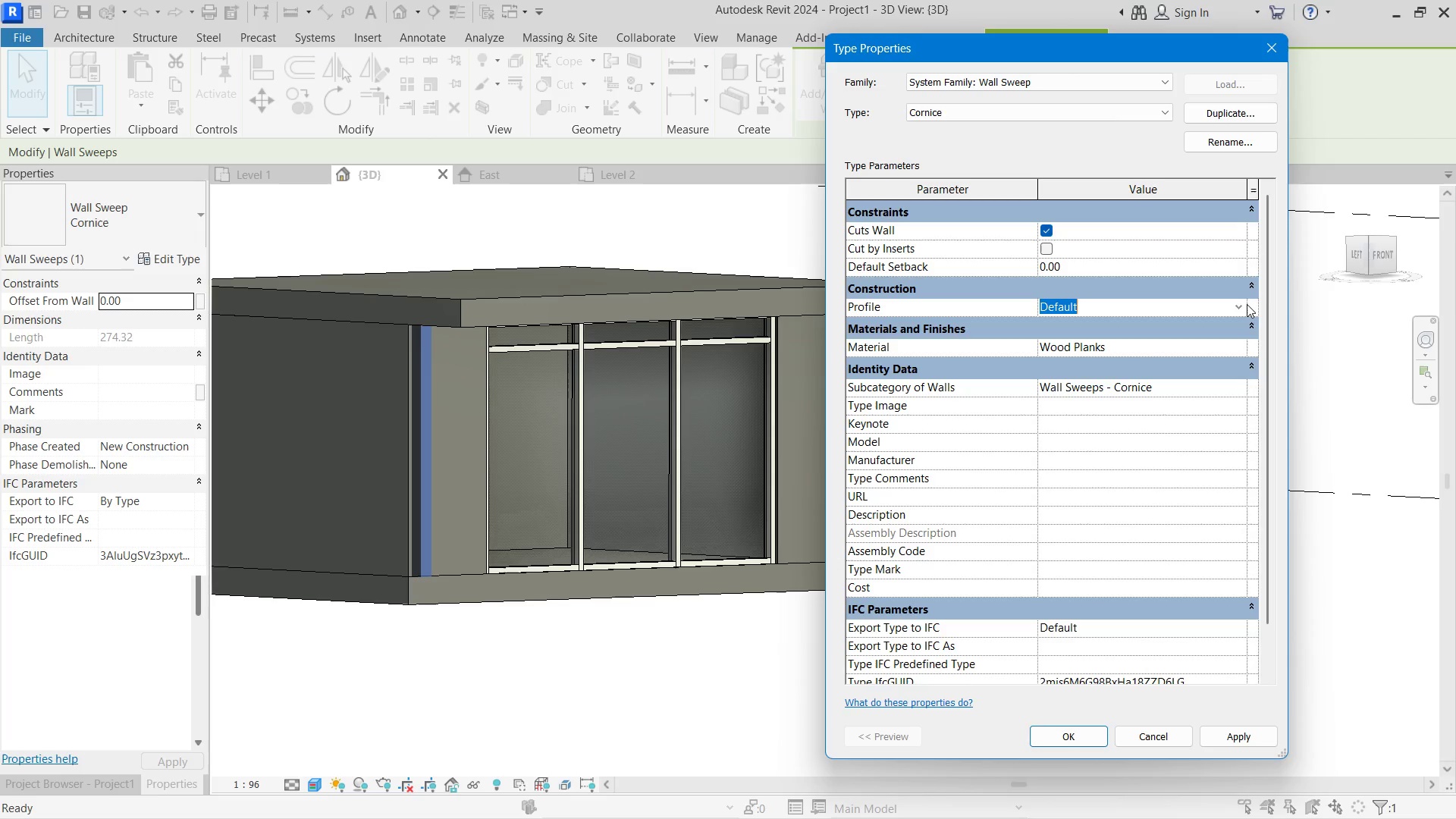 
left_click([1245, 303])
 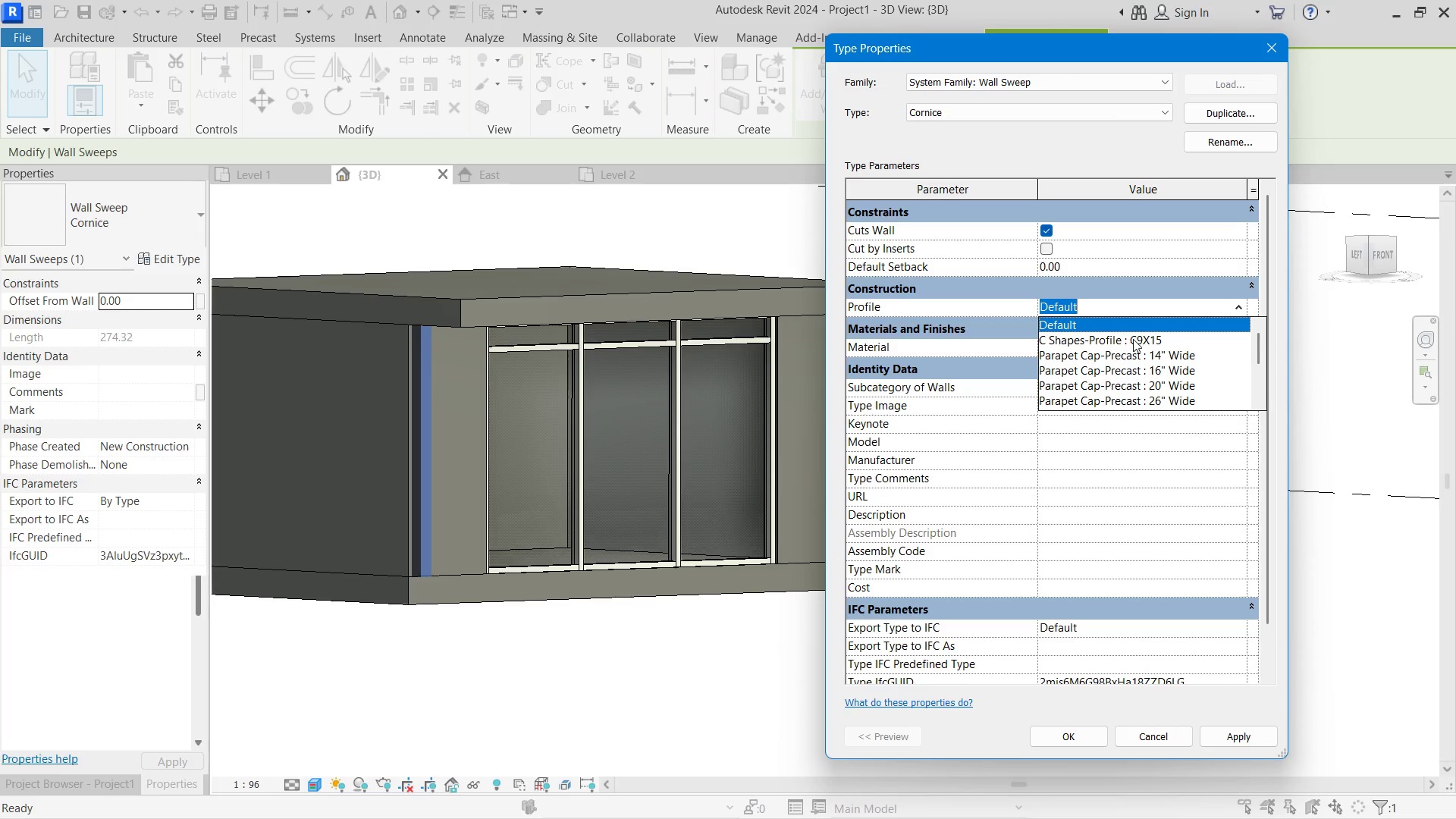 
left_click([1133, 339])
 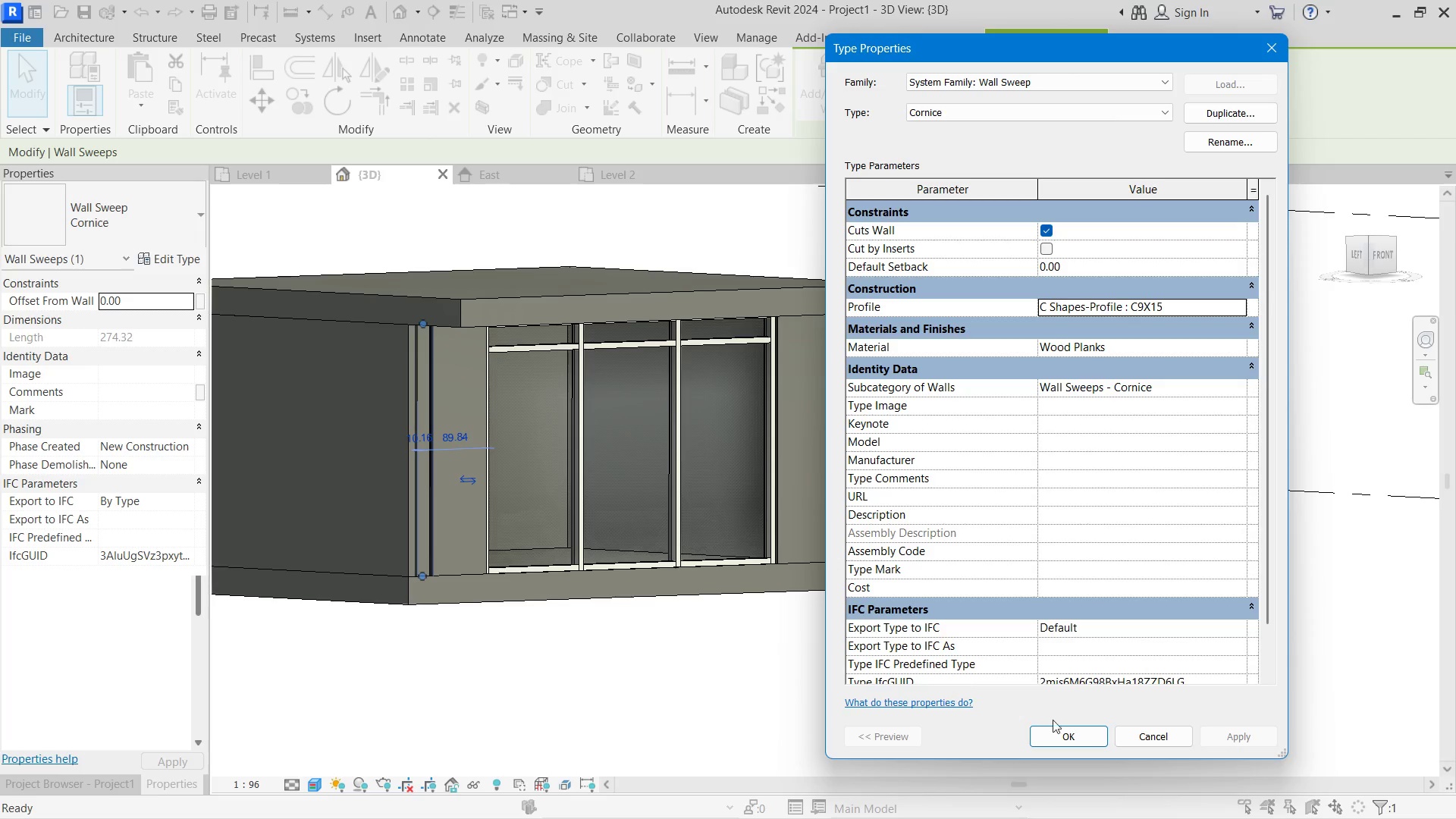 
left_click([565, 544])
 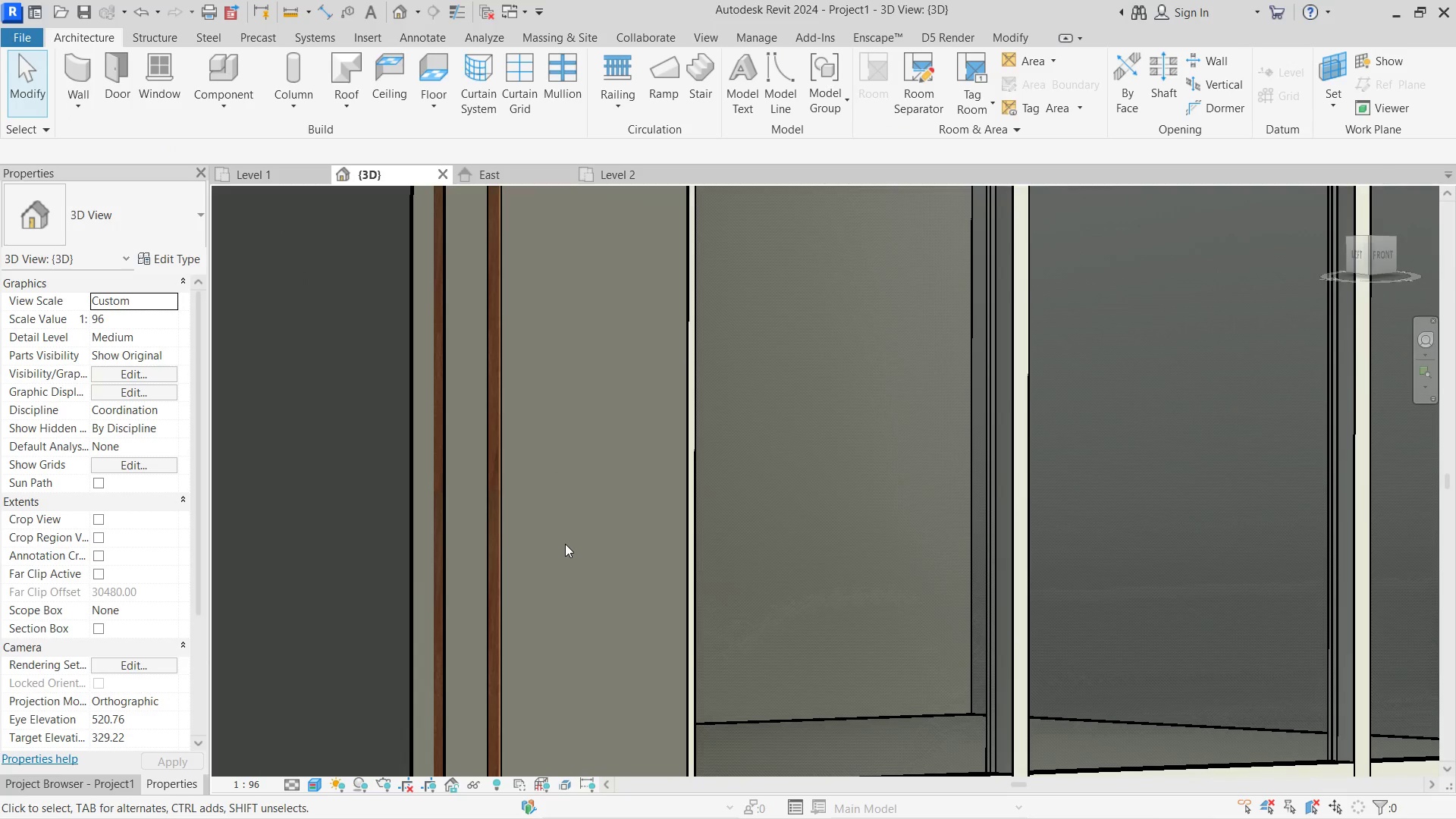 
scroll: coordinate [425, 463], scroll_direction: up, amount: 8.0
 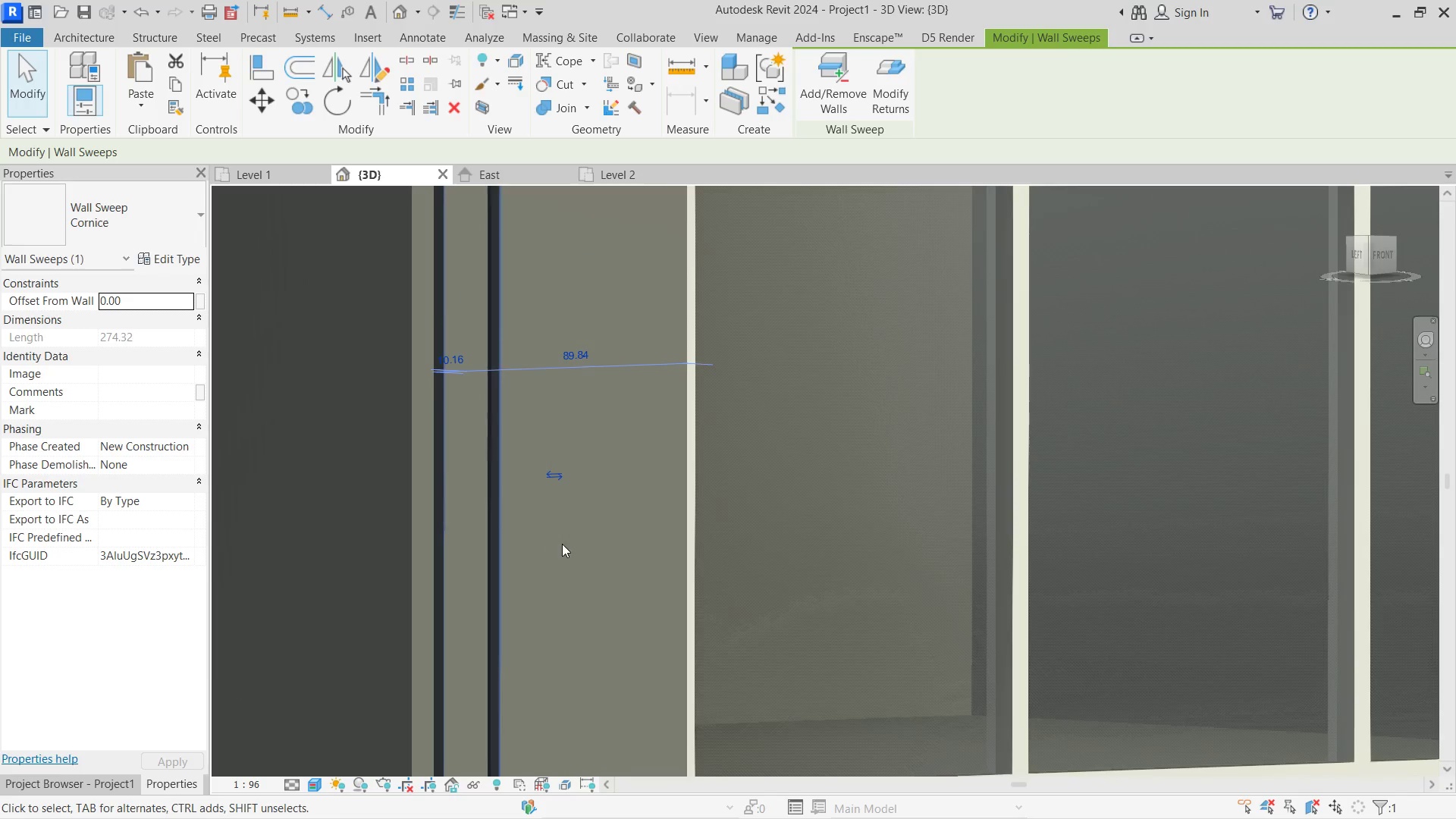 
hold_key(key=ShiftLeft, duration=2.0)
 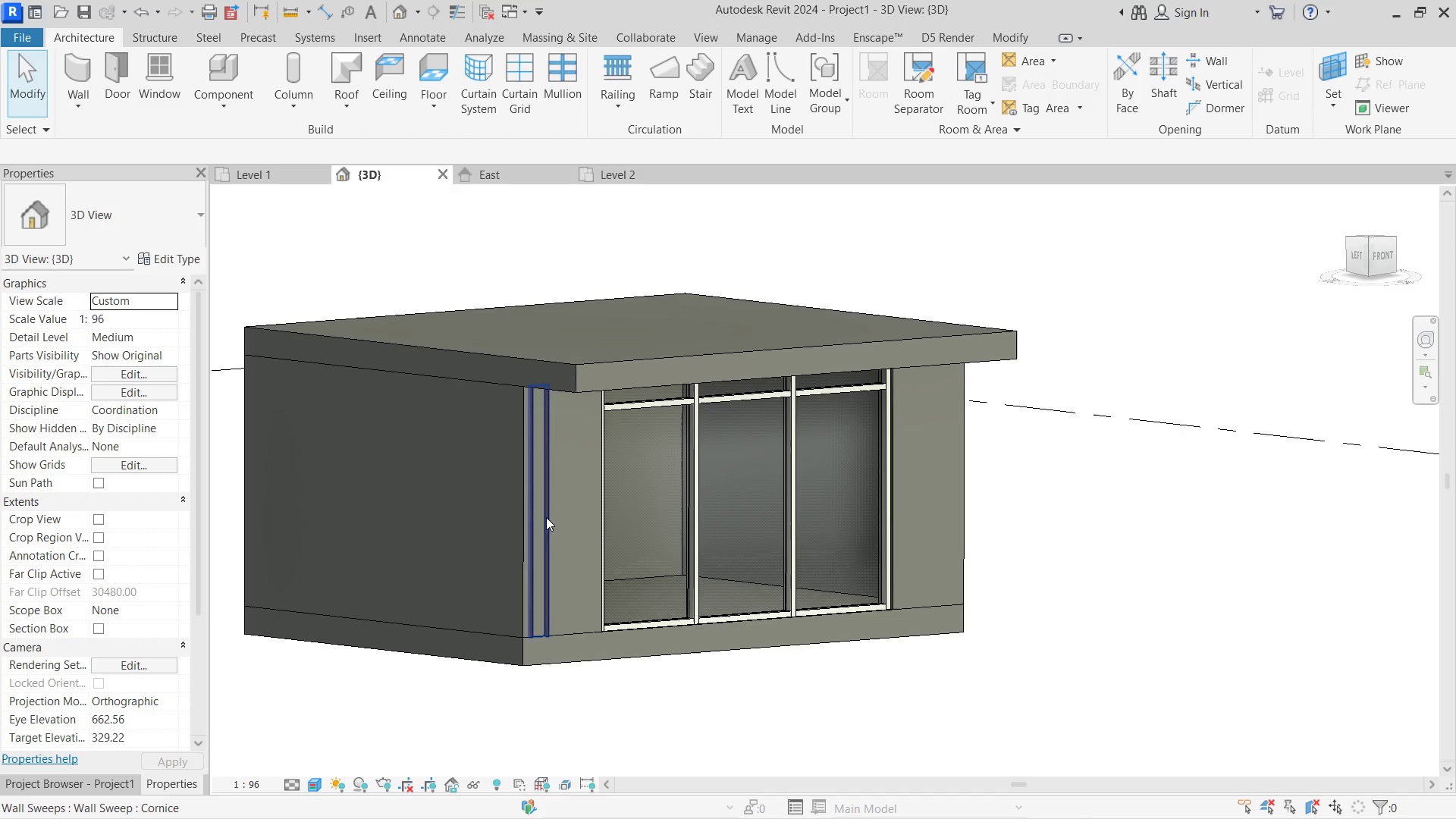 
scroll: coordinate [566, 544], scroll_direction: down, amount: 8.0
 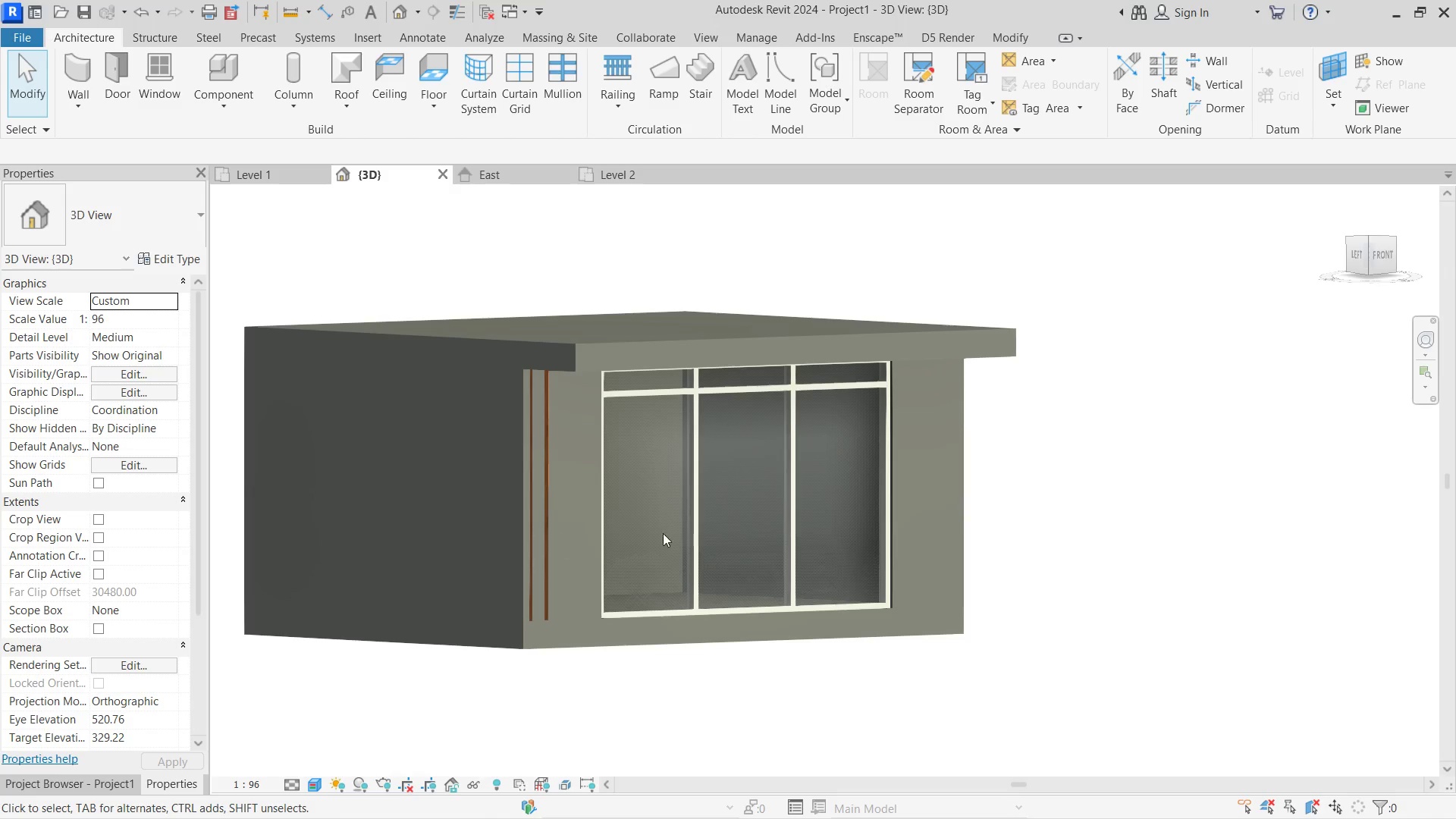 
left_click([543, 516])
 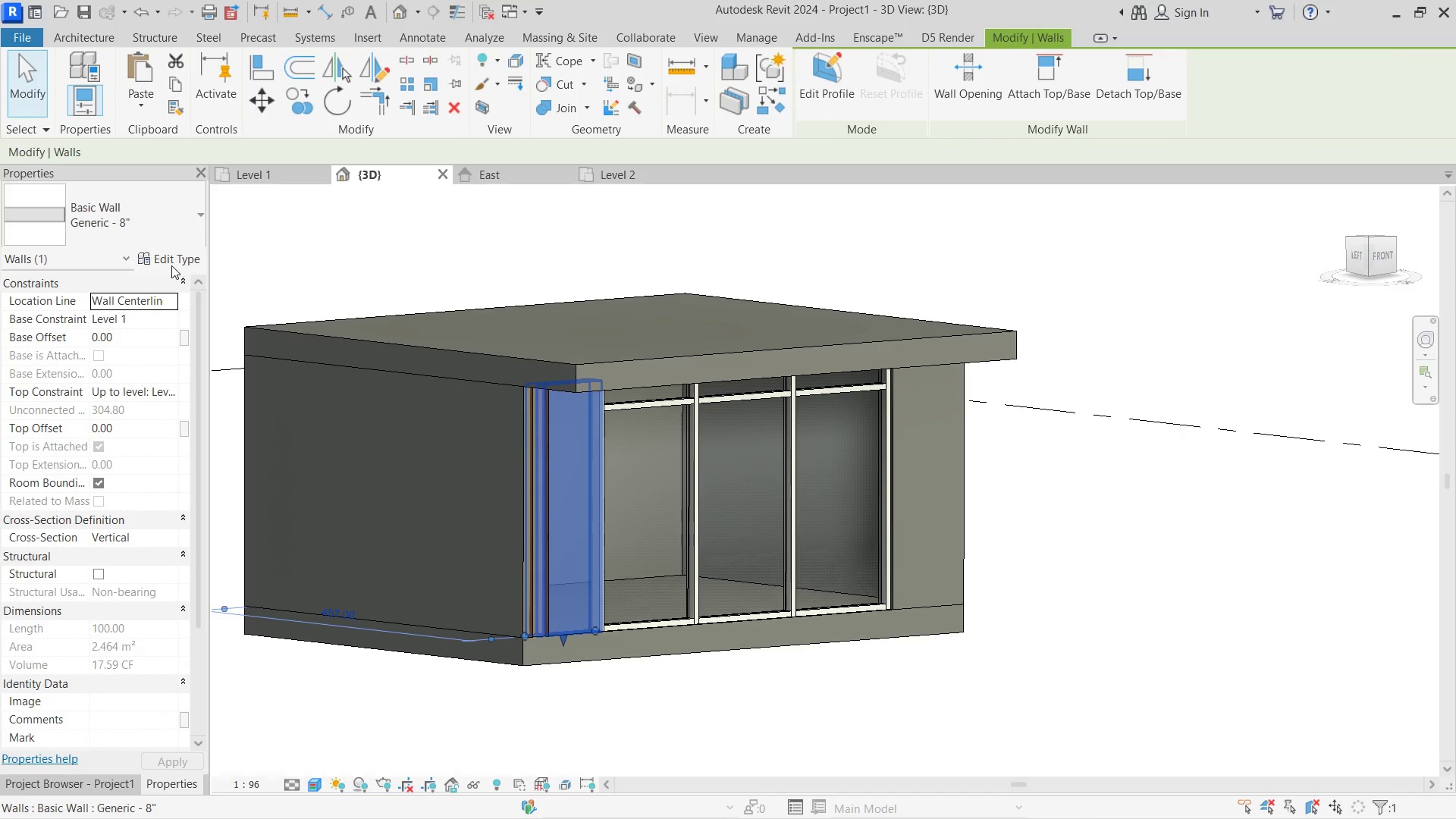 
left_click([171, 265])
 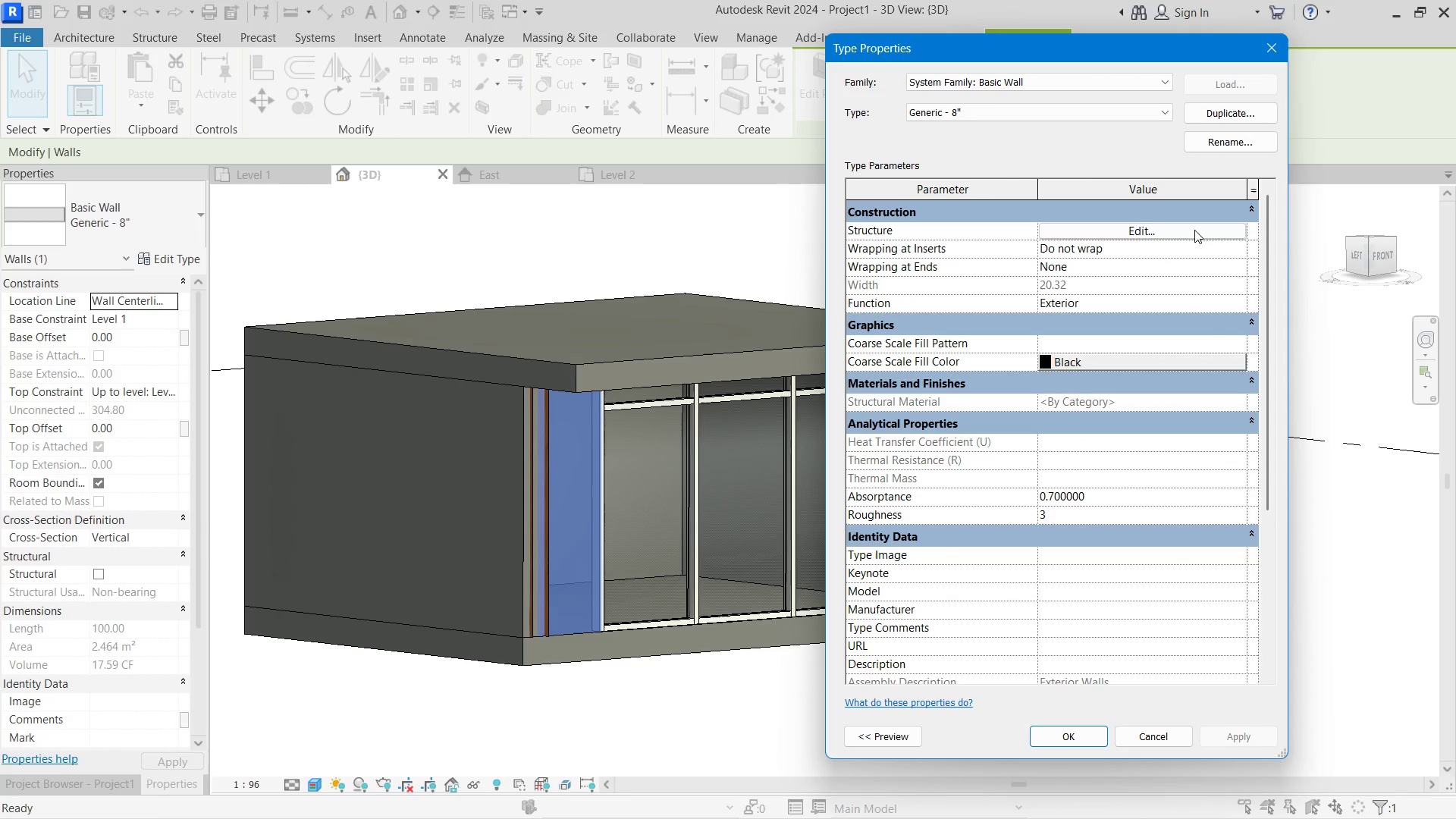 
left_click([1262, 55])
 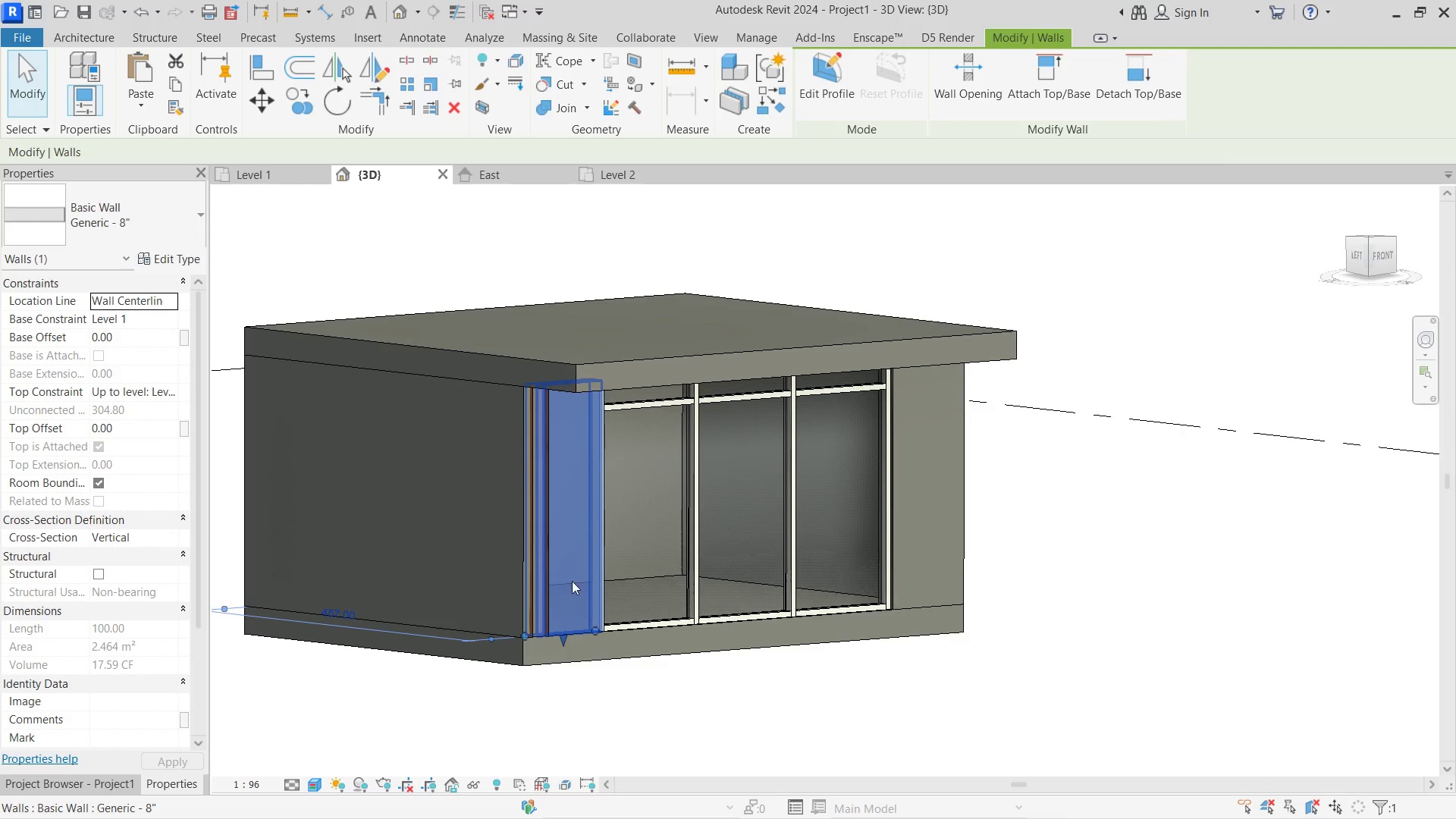 
left_click([592, 689])
 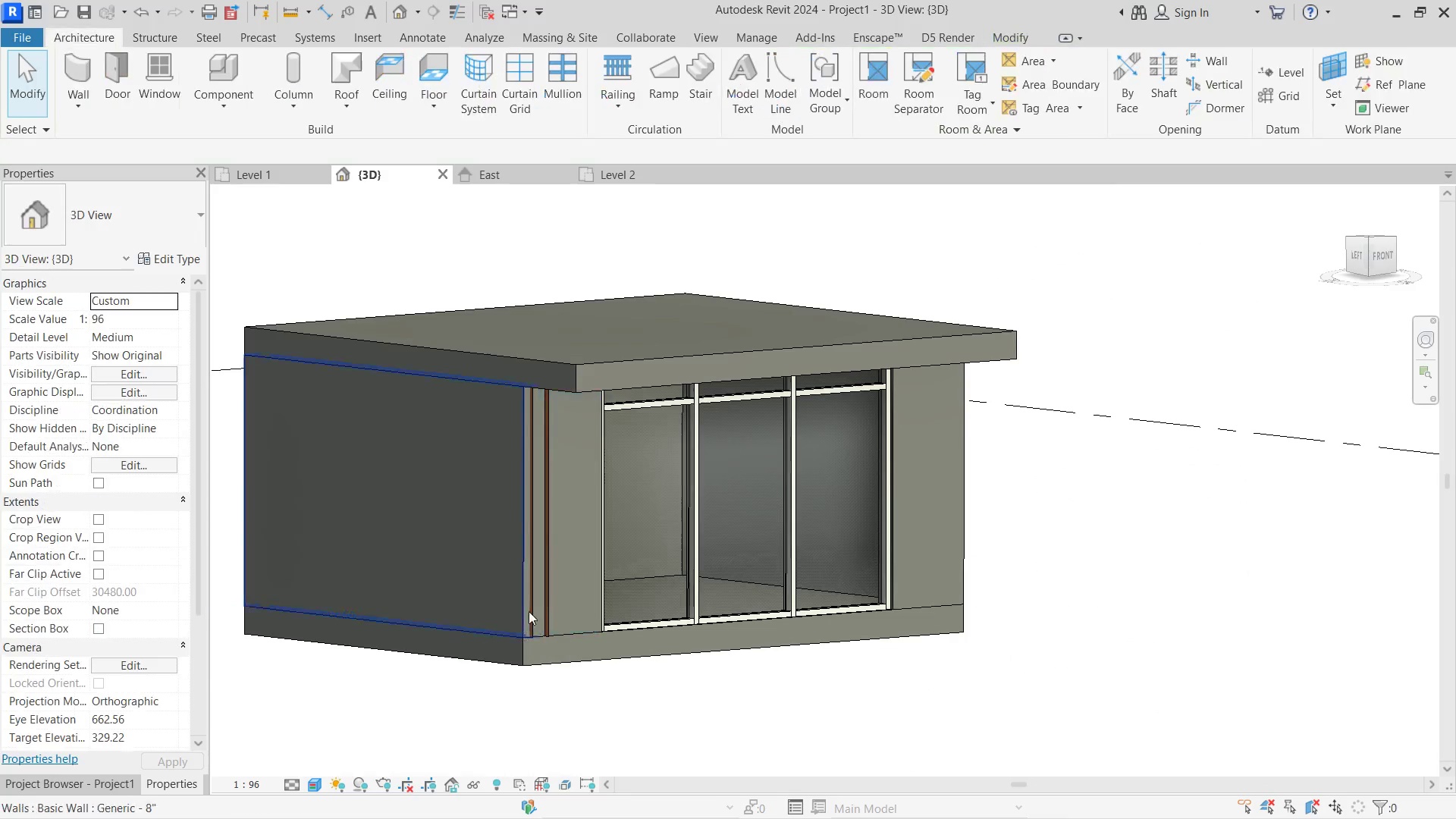 
scroll: coordinate [549, 610], scroll_direction: up, amount: 4.0
 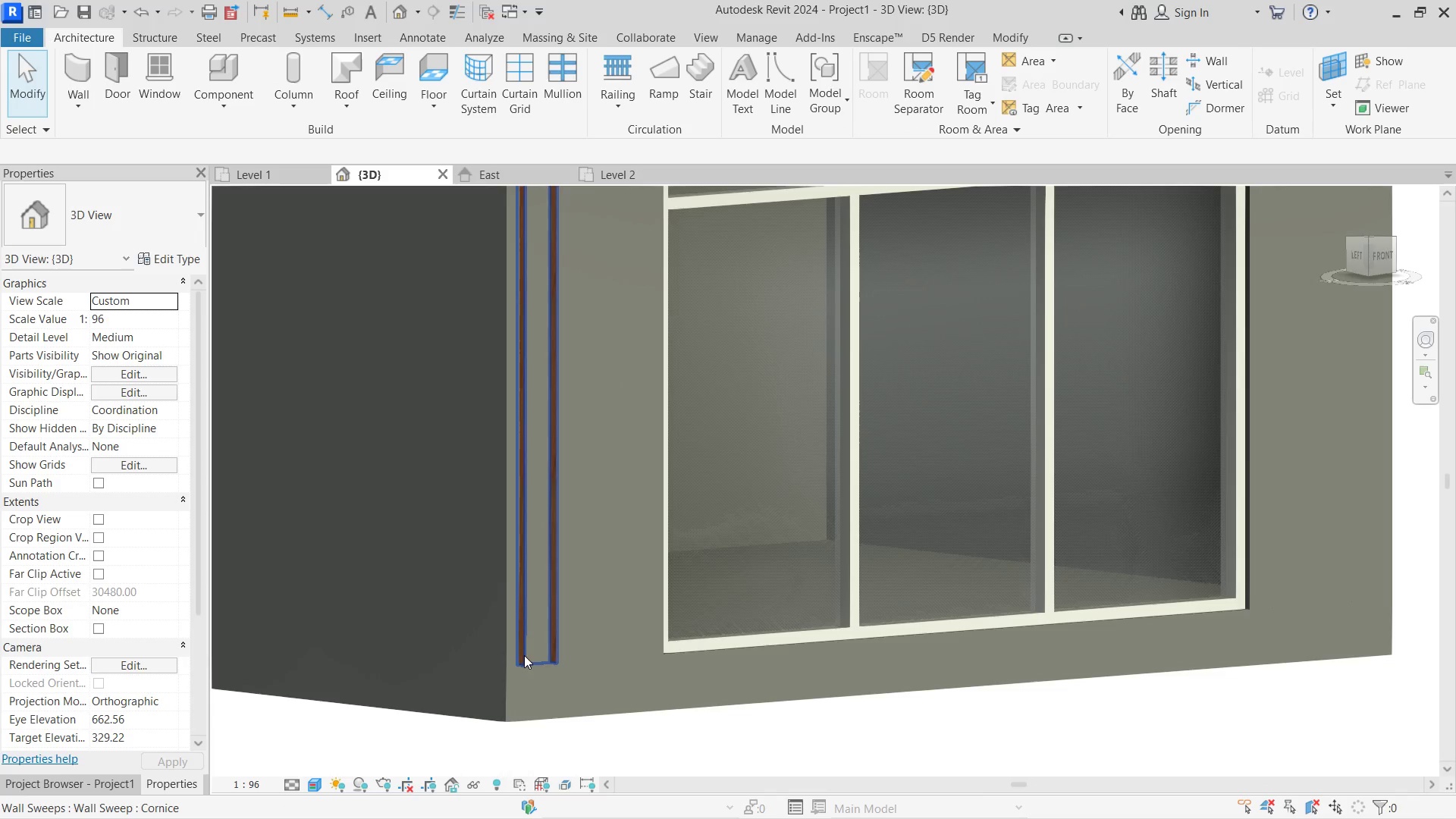 
left_click([524, 655])
 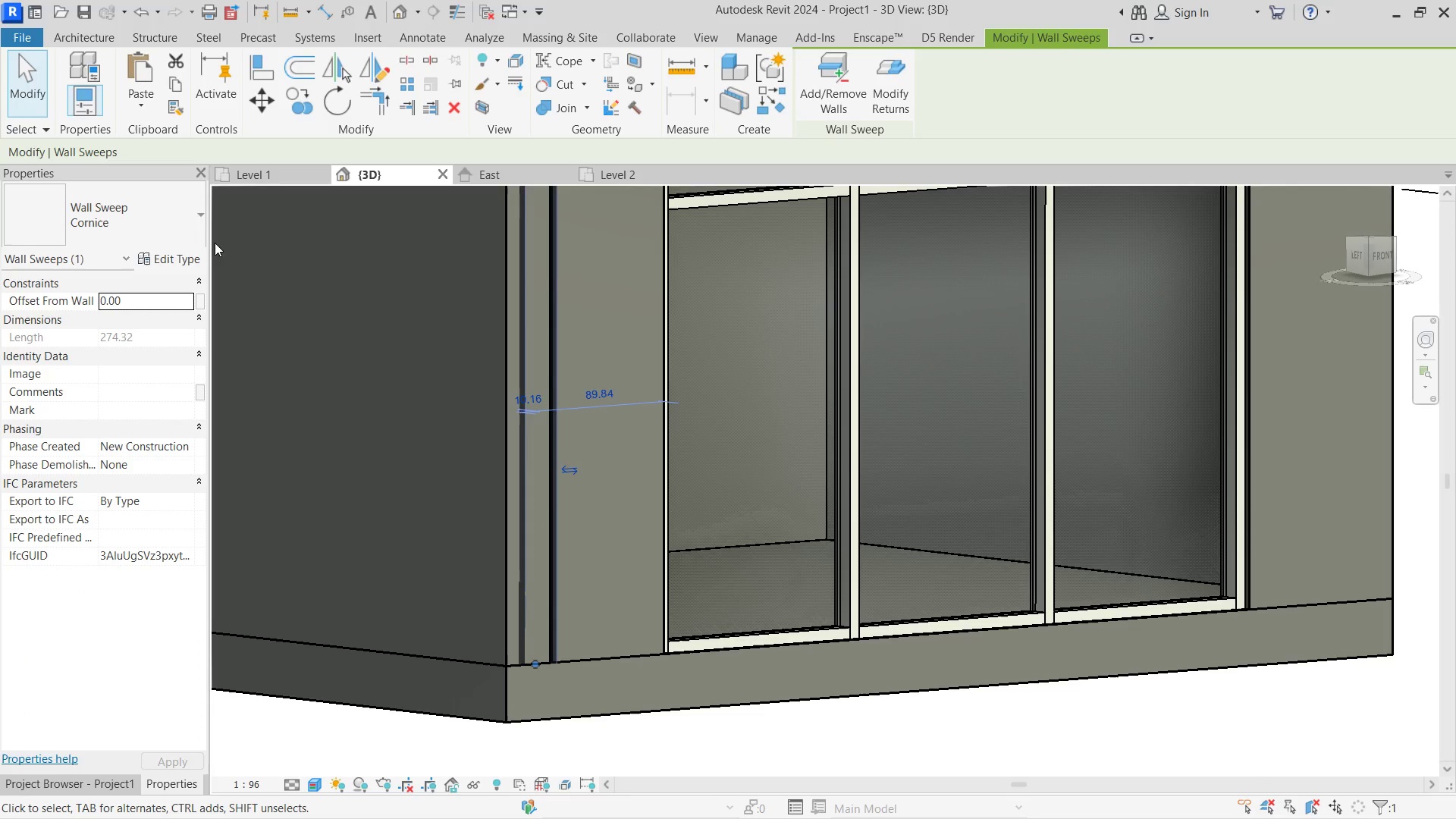 
left_click([158, 265])
 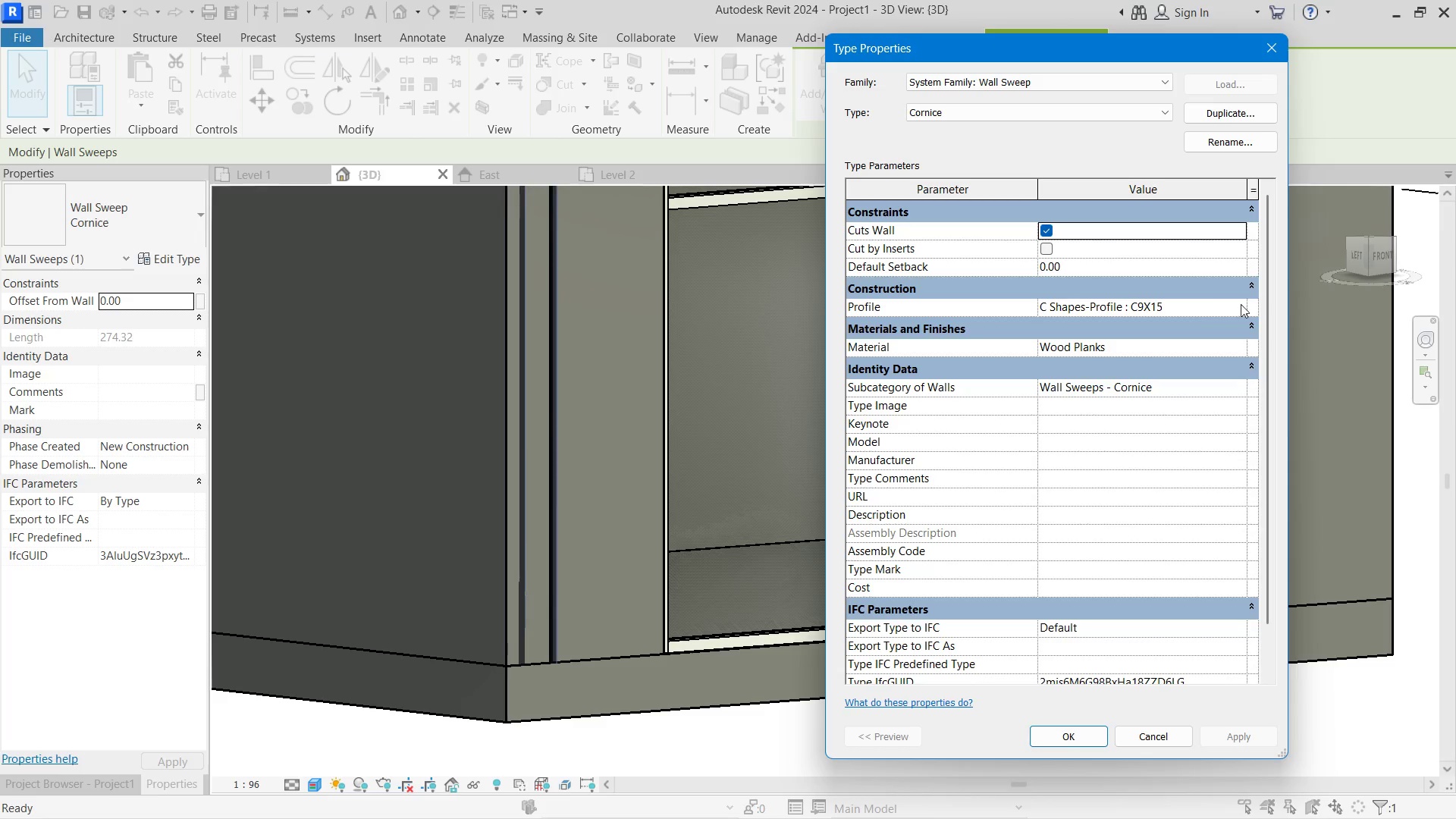 
left_click([1235, 306])
 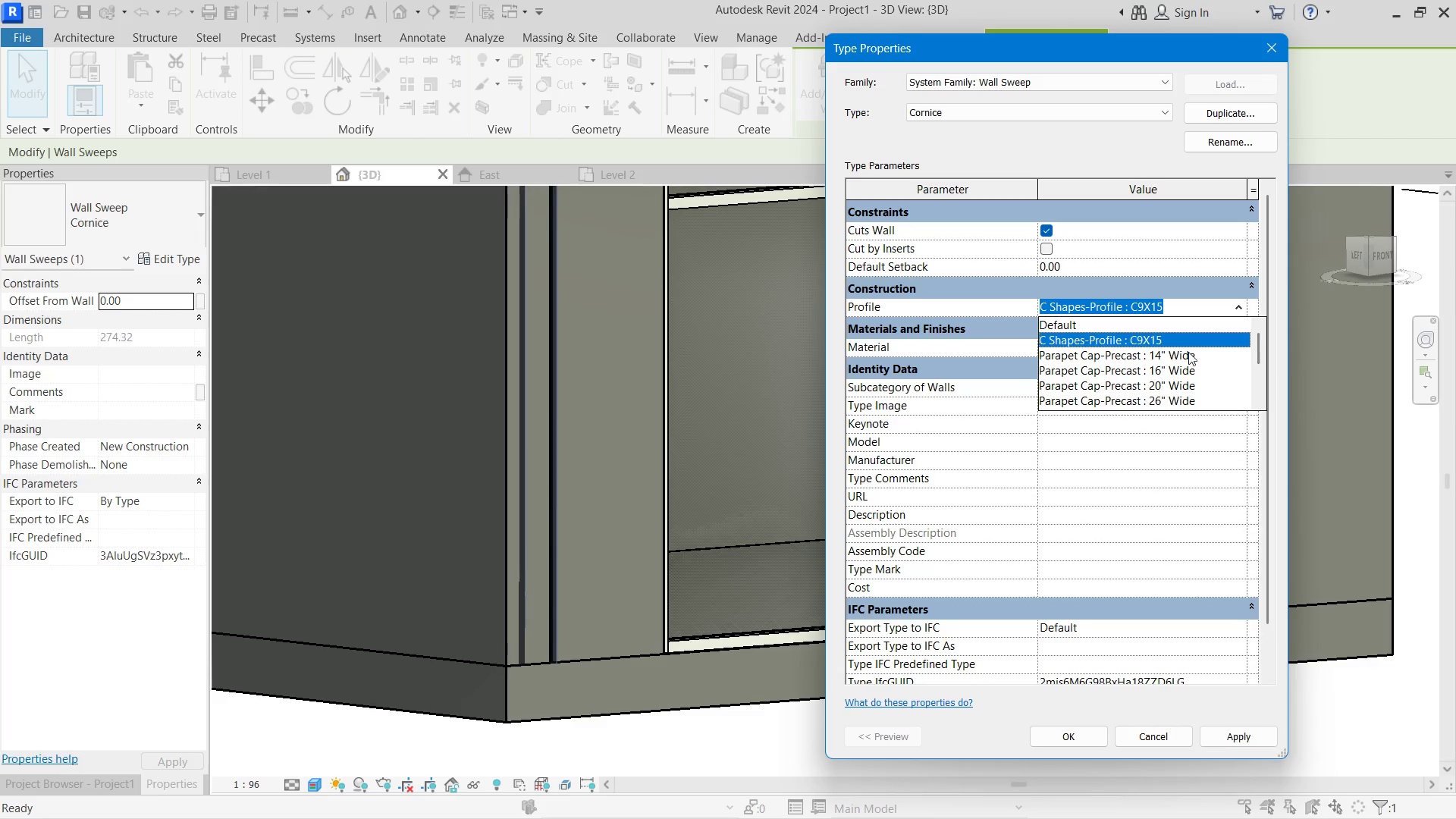 
left_click([1183, 357])
 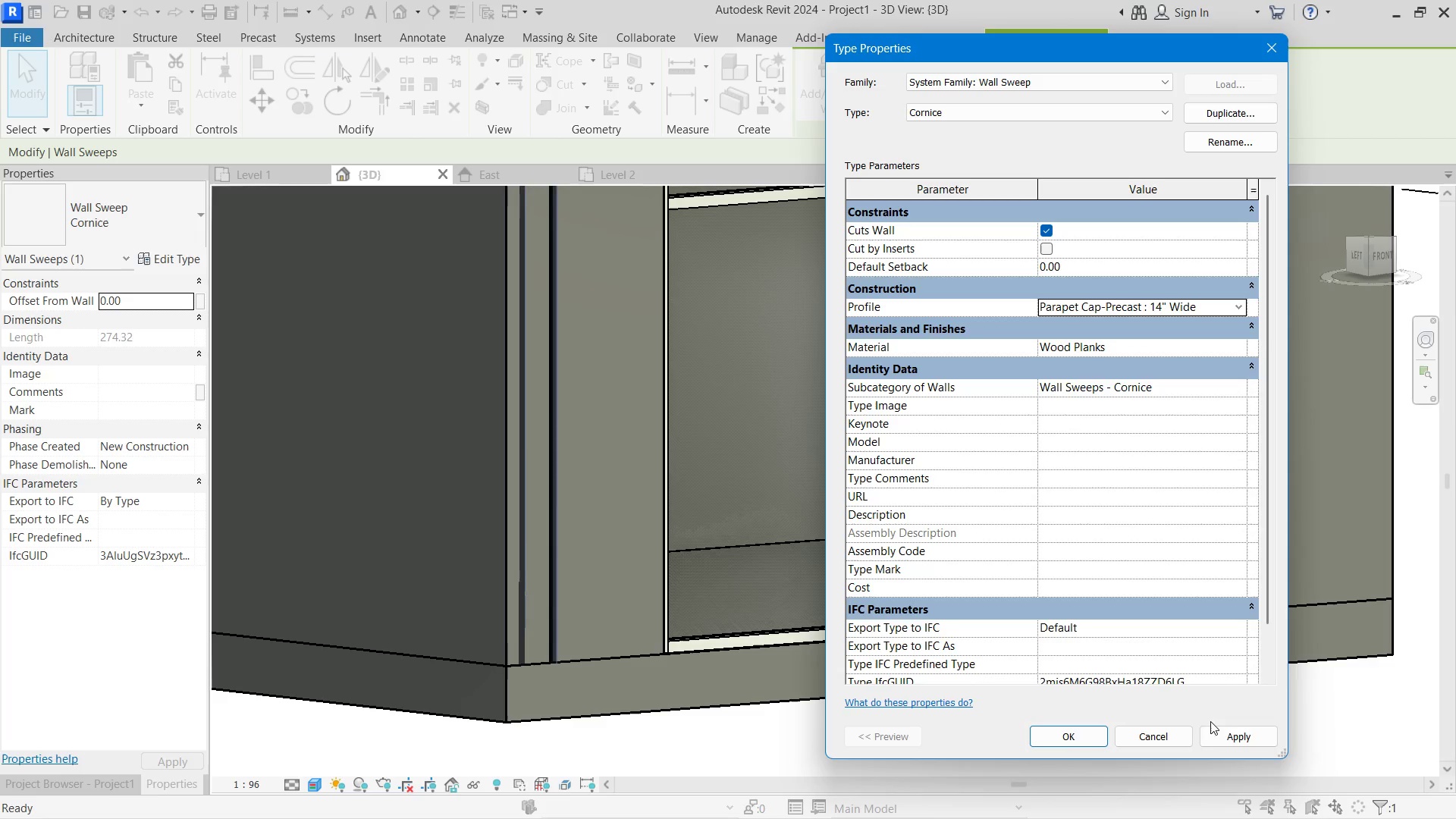 
left_click([1228, 731])
 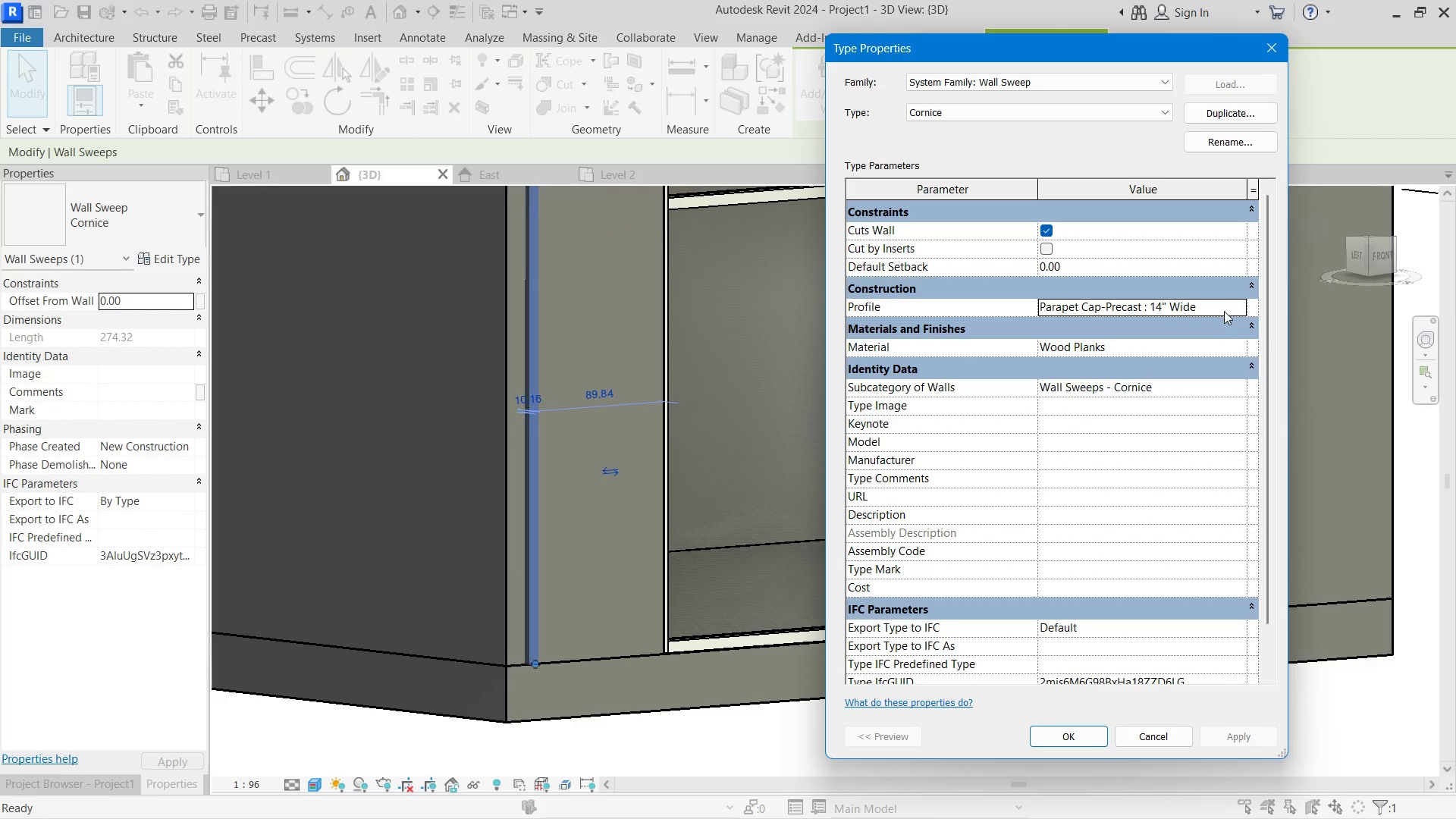 
double_click([1243, 311])
 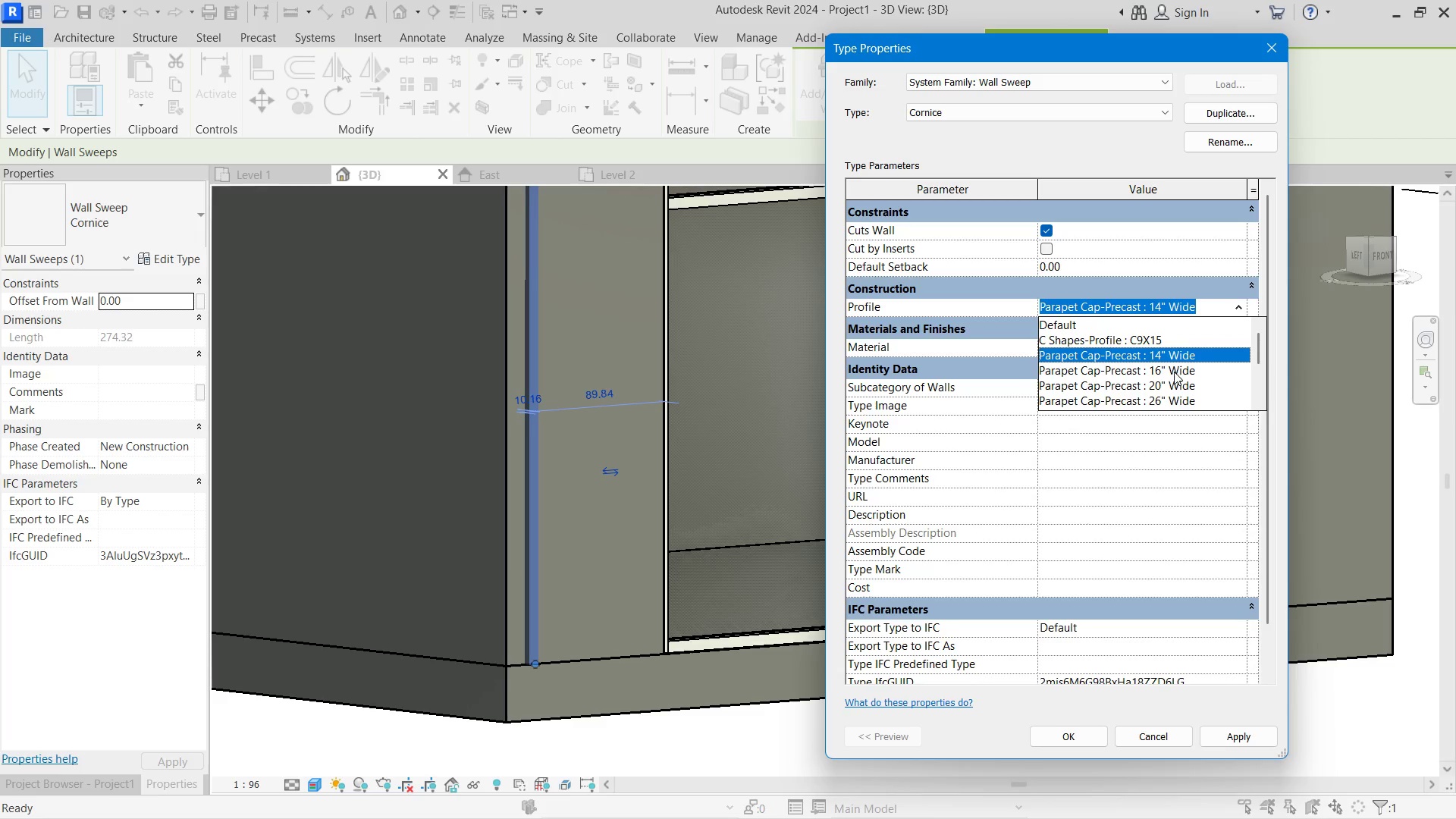 
left_click([1174, 372])
 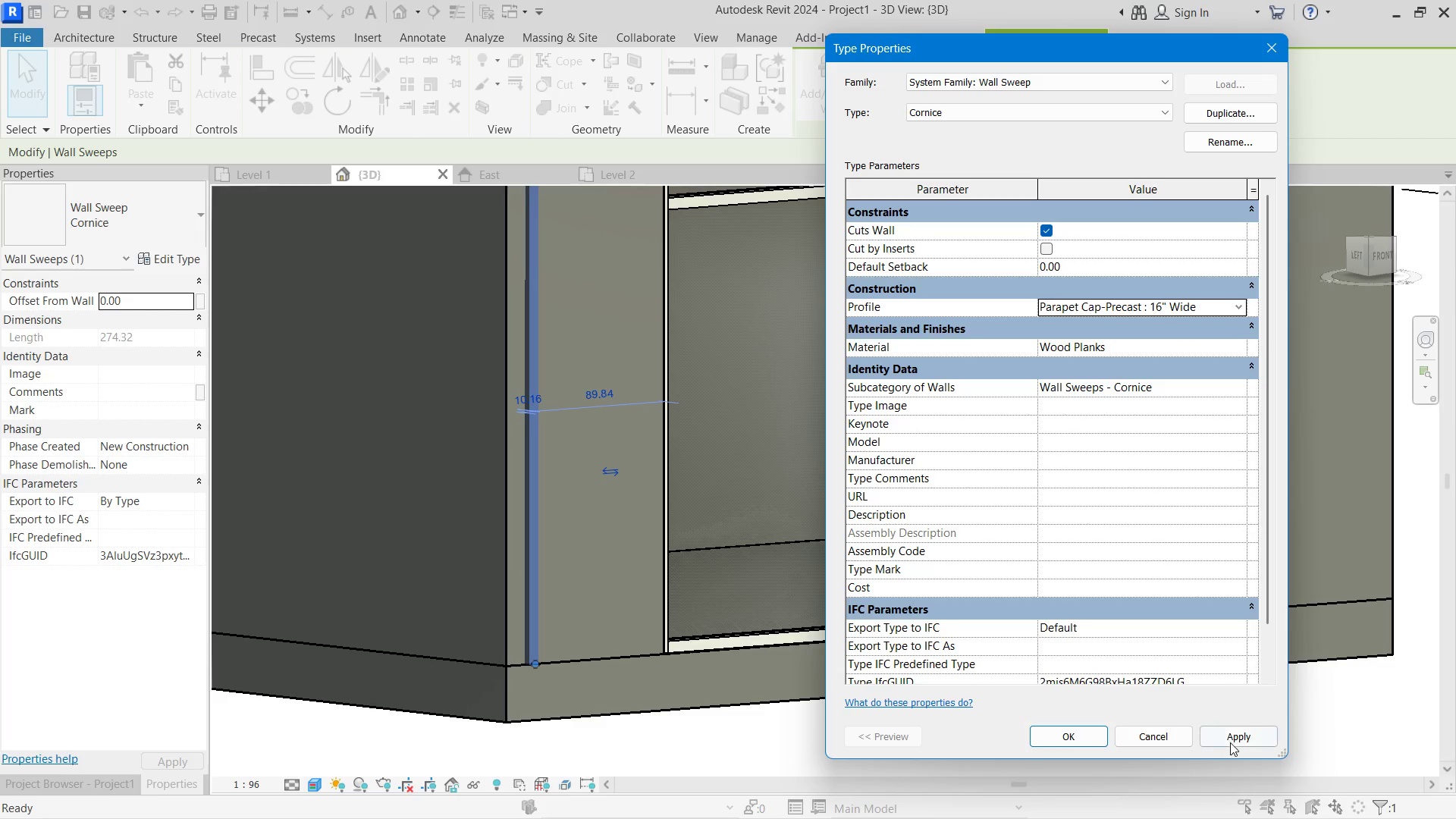 
left_click([1233, 744])
 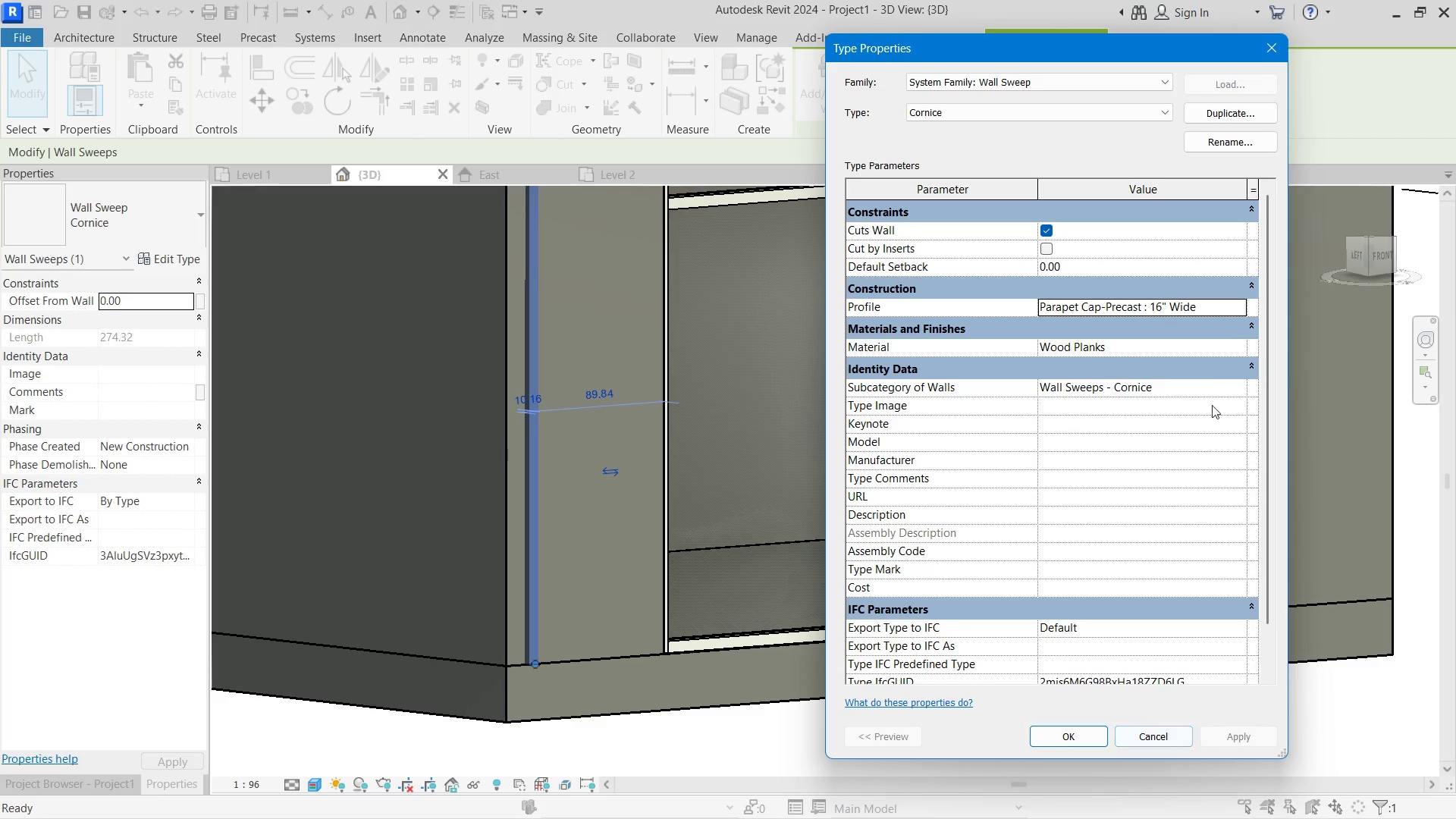 
left_click([1229, 308])
 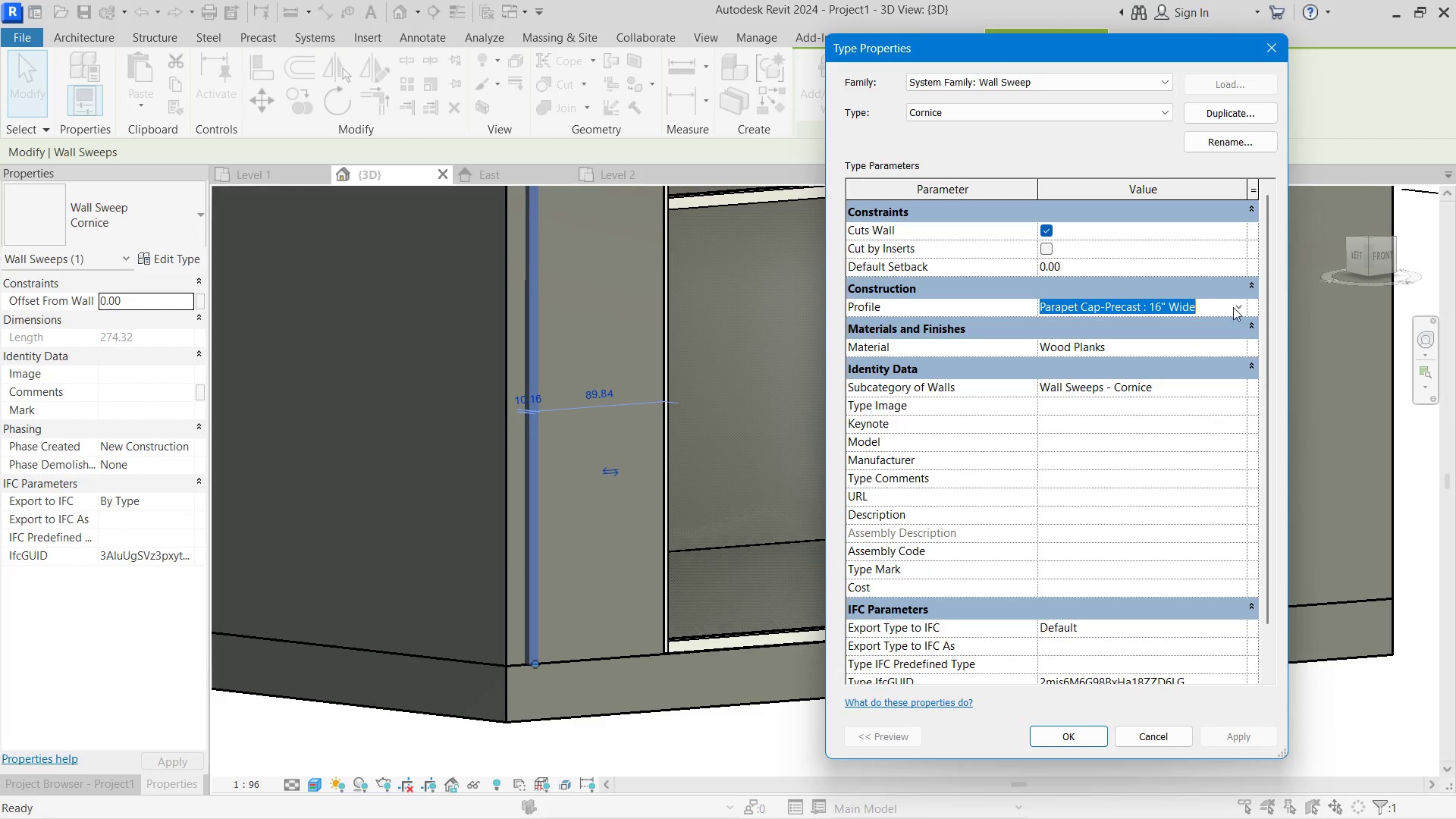 
left_click([1233, 307])
 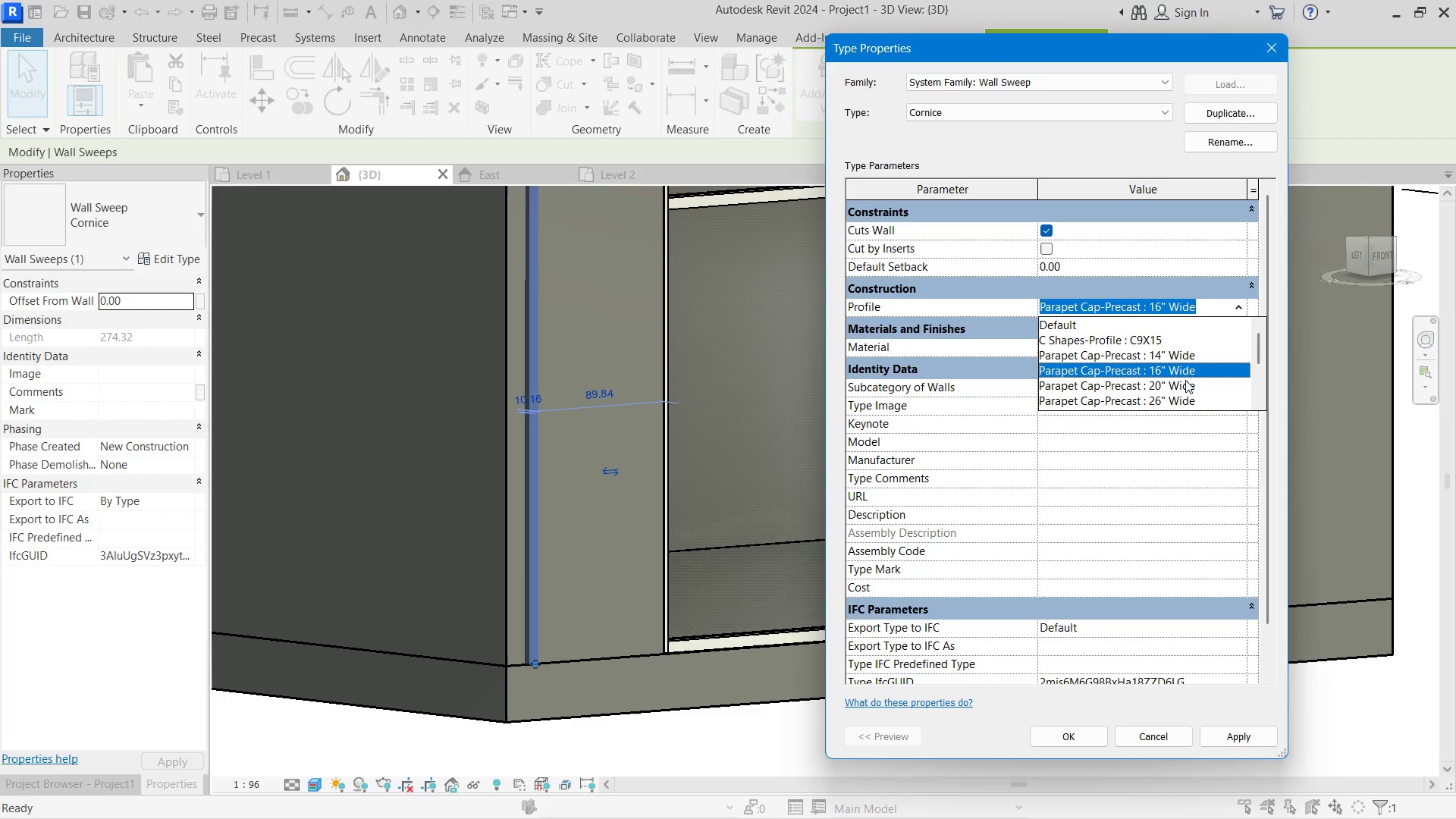 
left_click([1177, 388])
 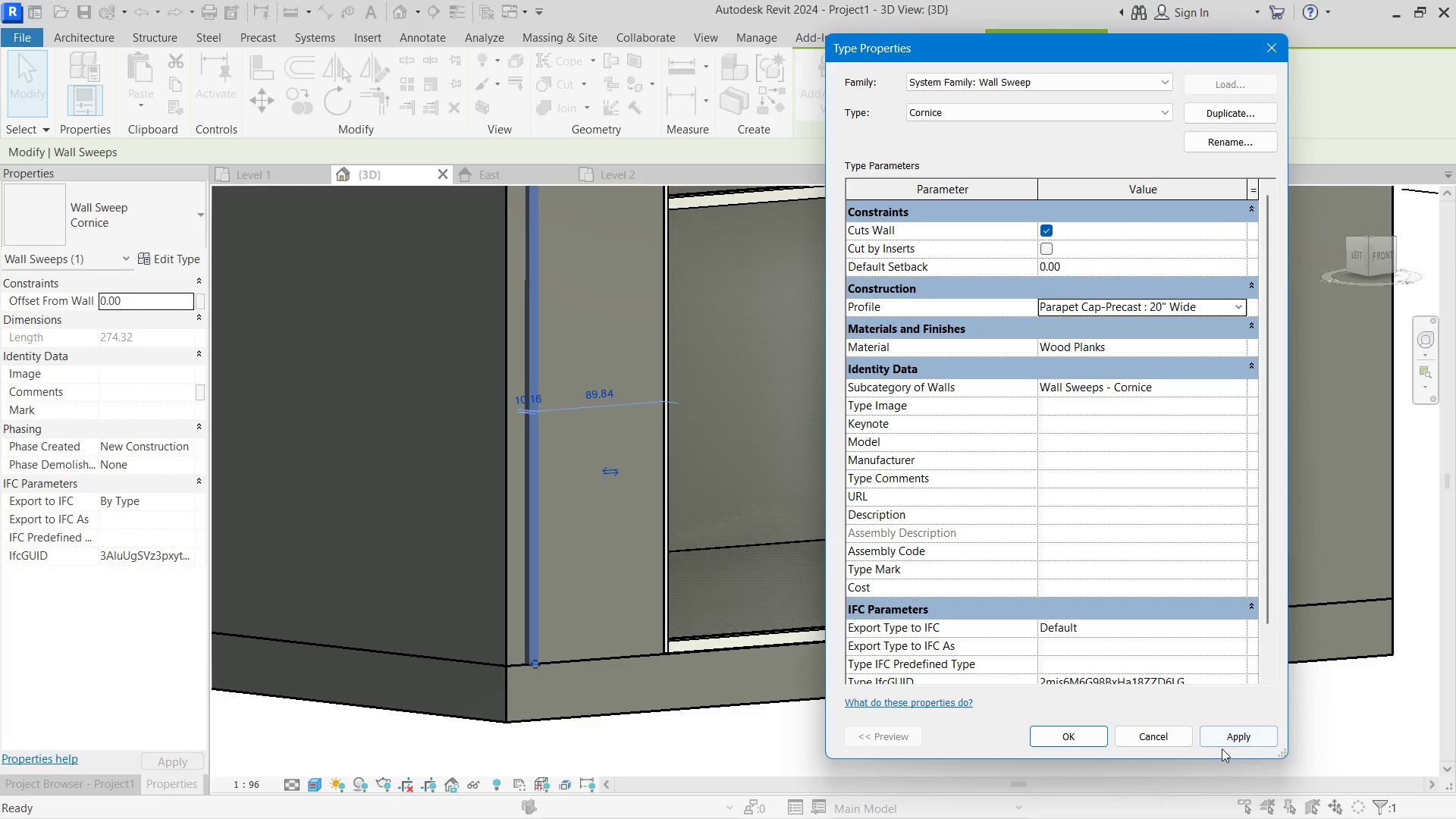 
left_click([1232, 728])
 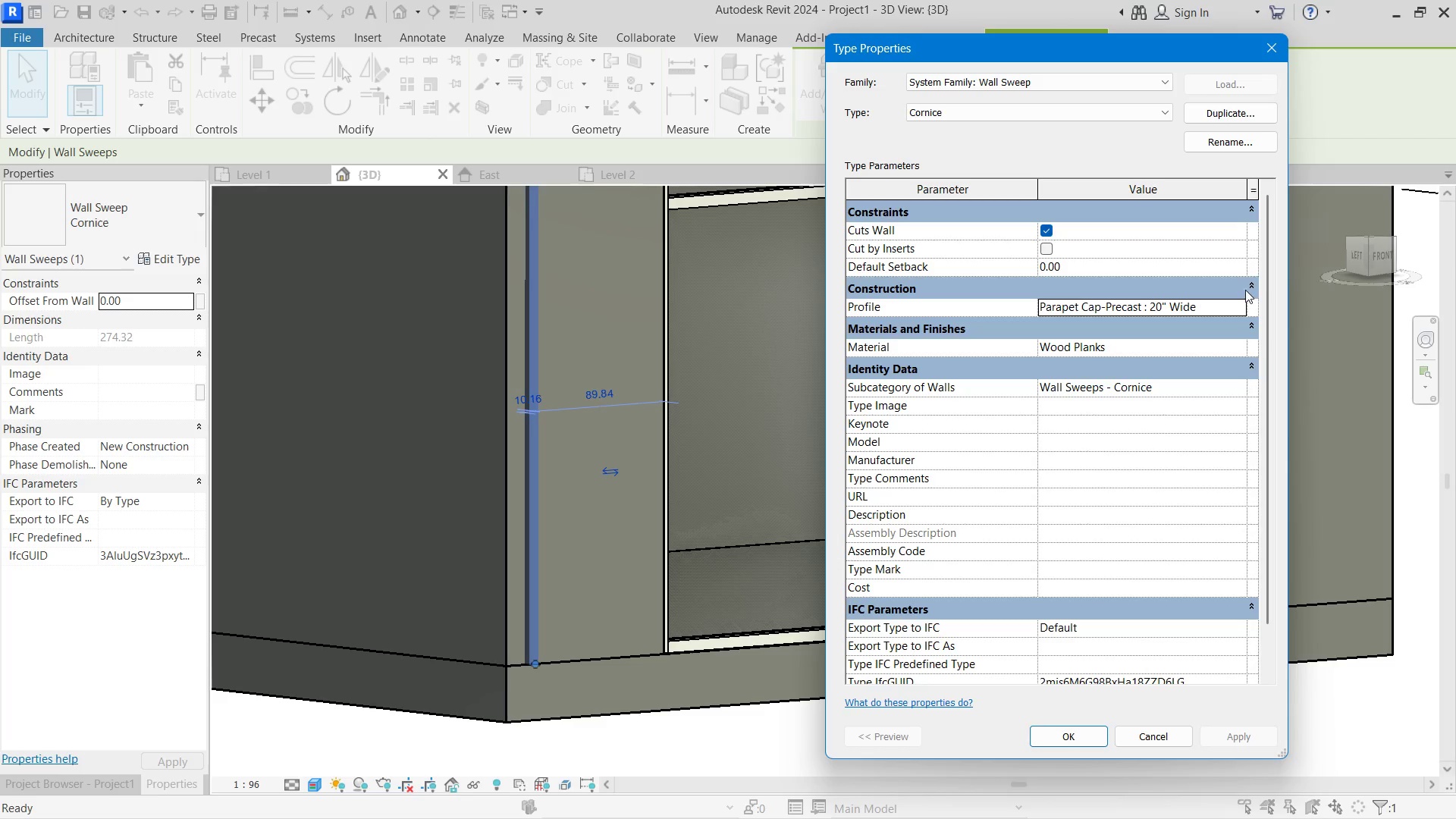 
left_click([1234, 303])
 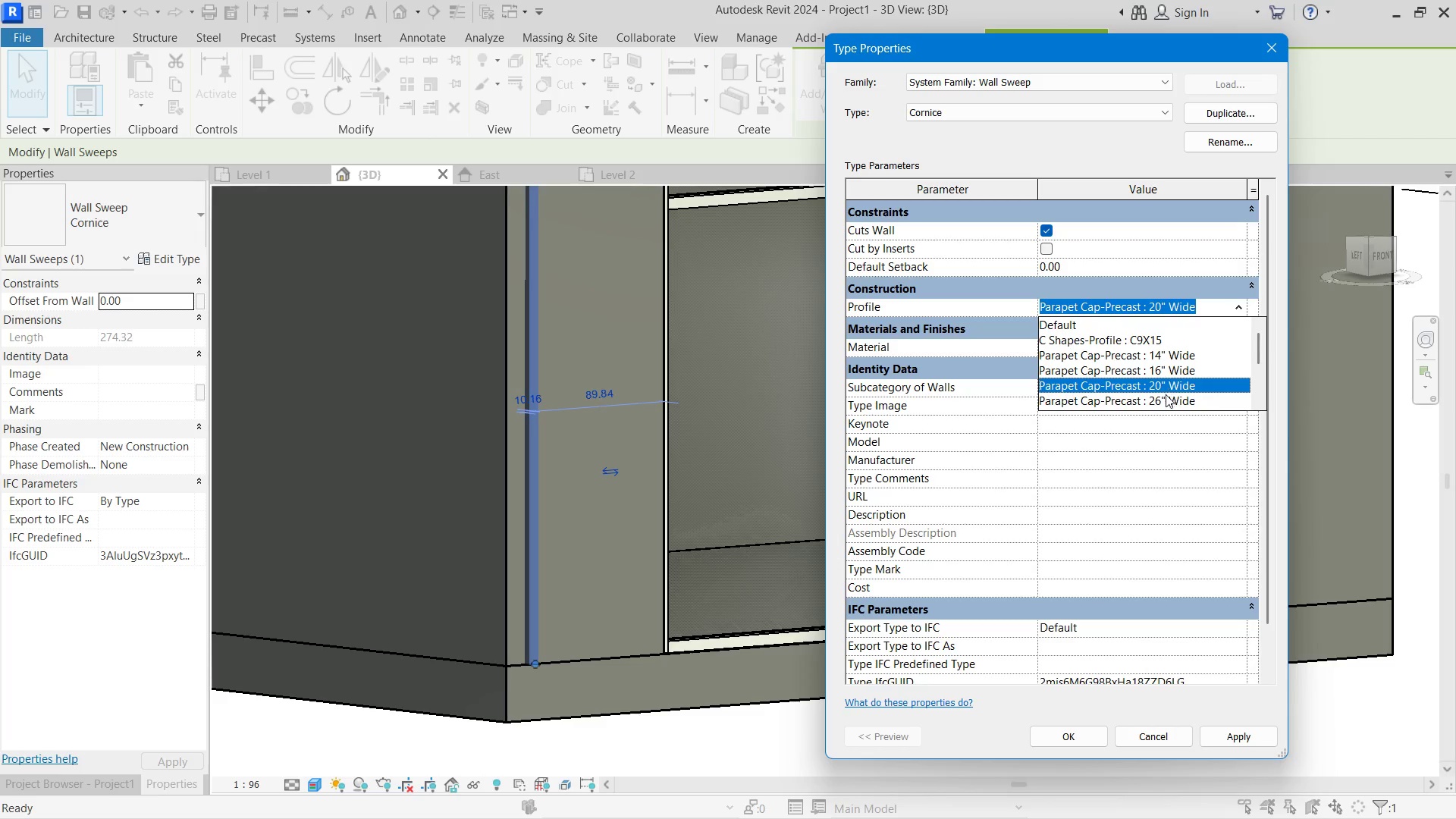 
left_click([1163, 401])
 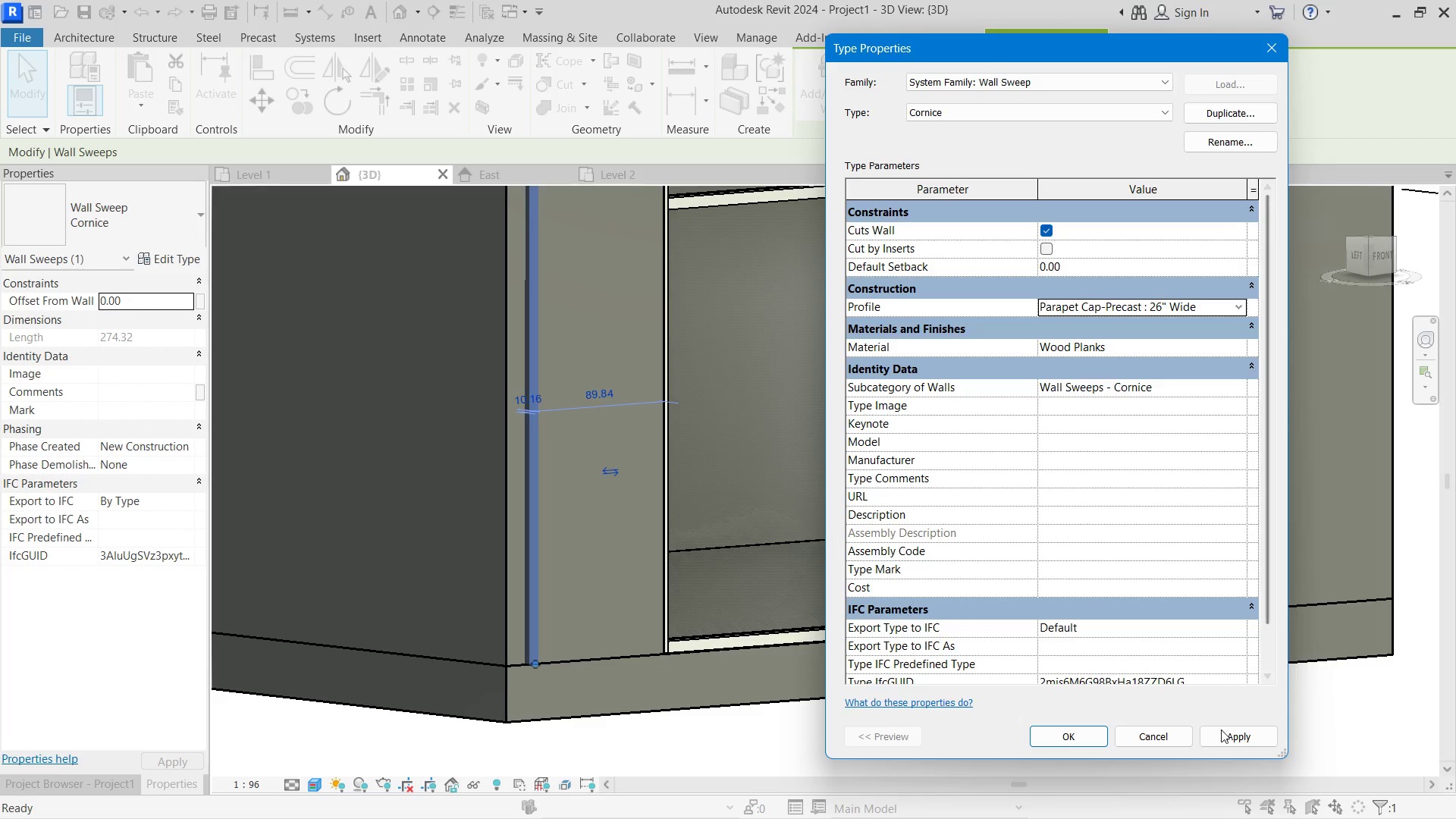 
left_click([1223, 741])
 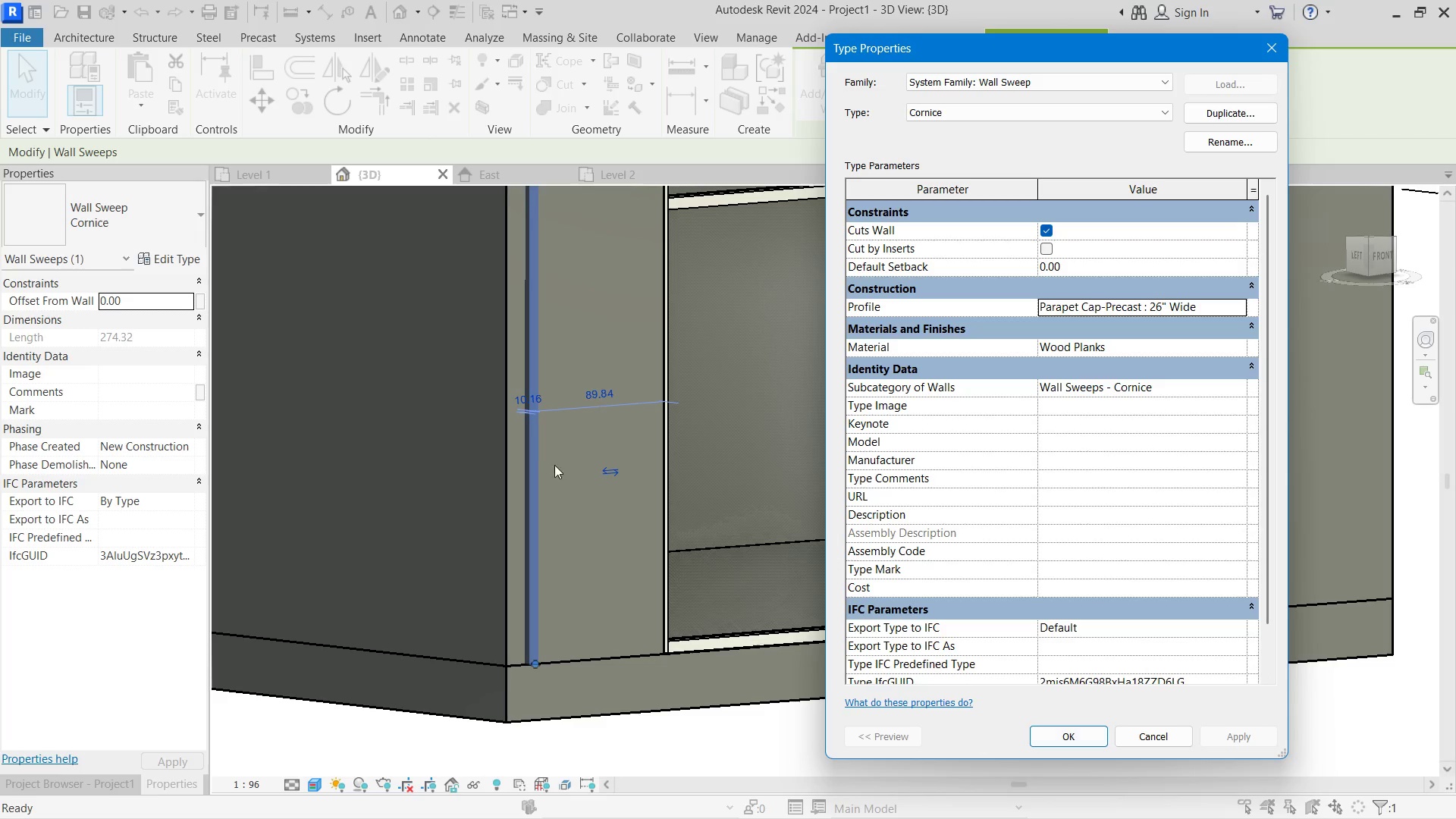 
left_click([524, 395])
 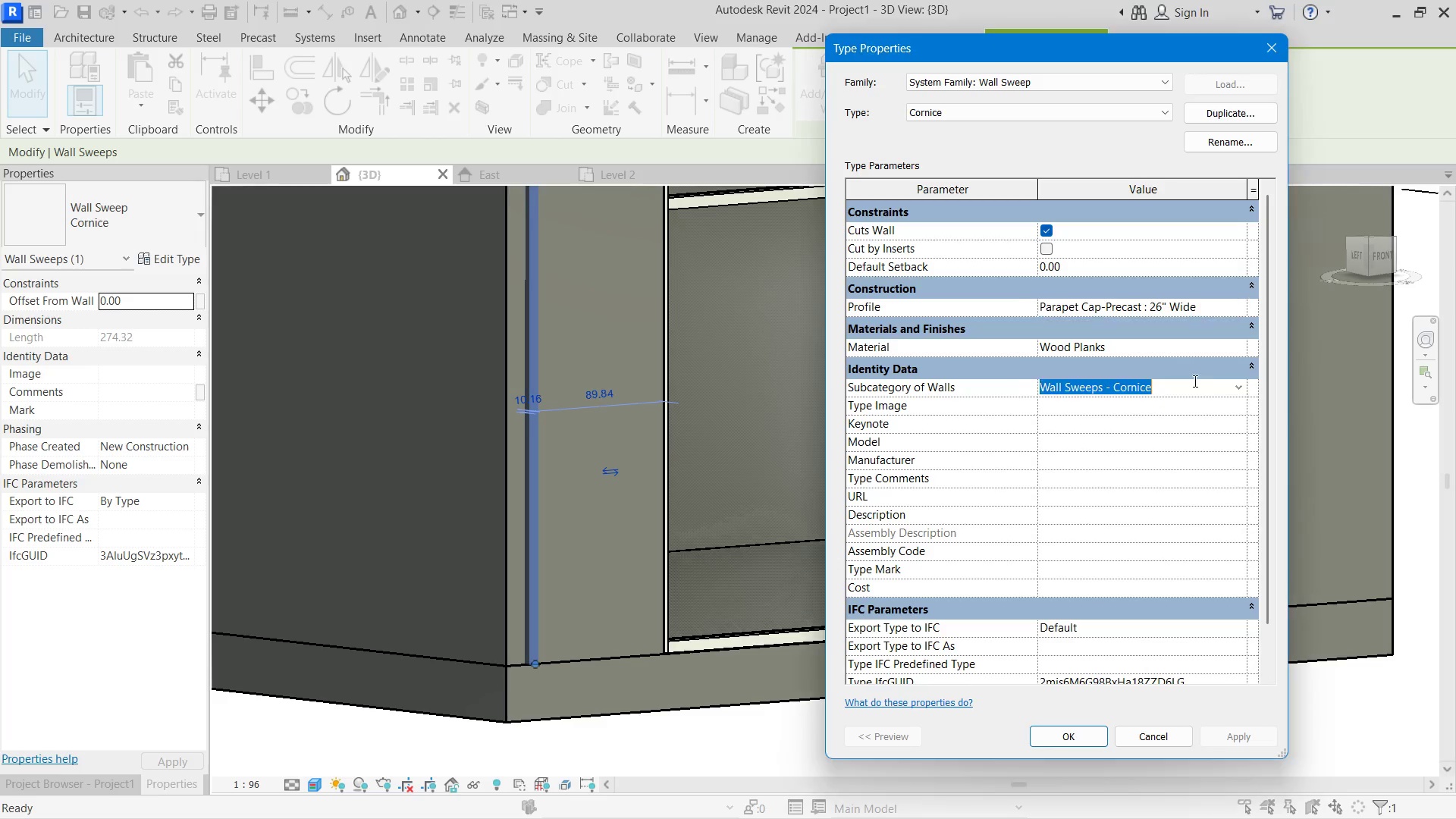 
double_click([1228, 390])
 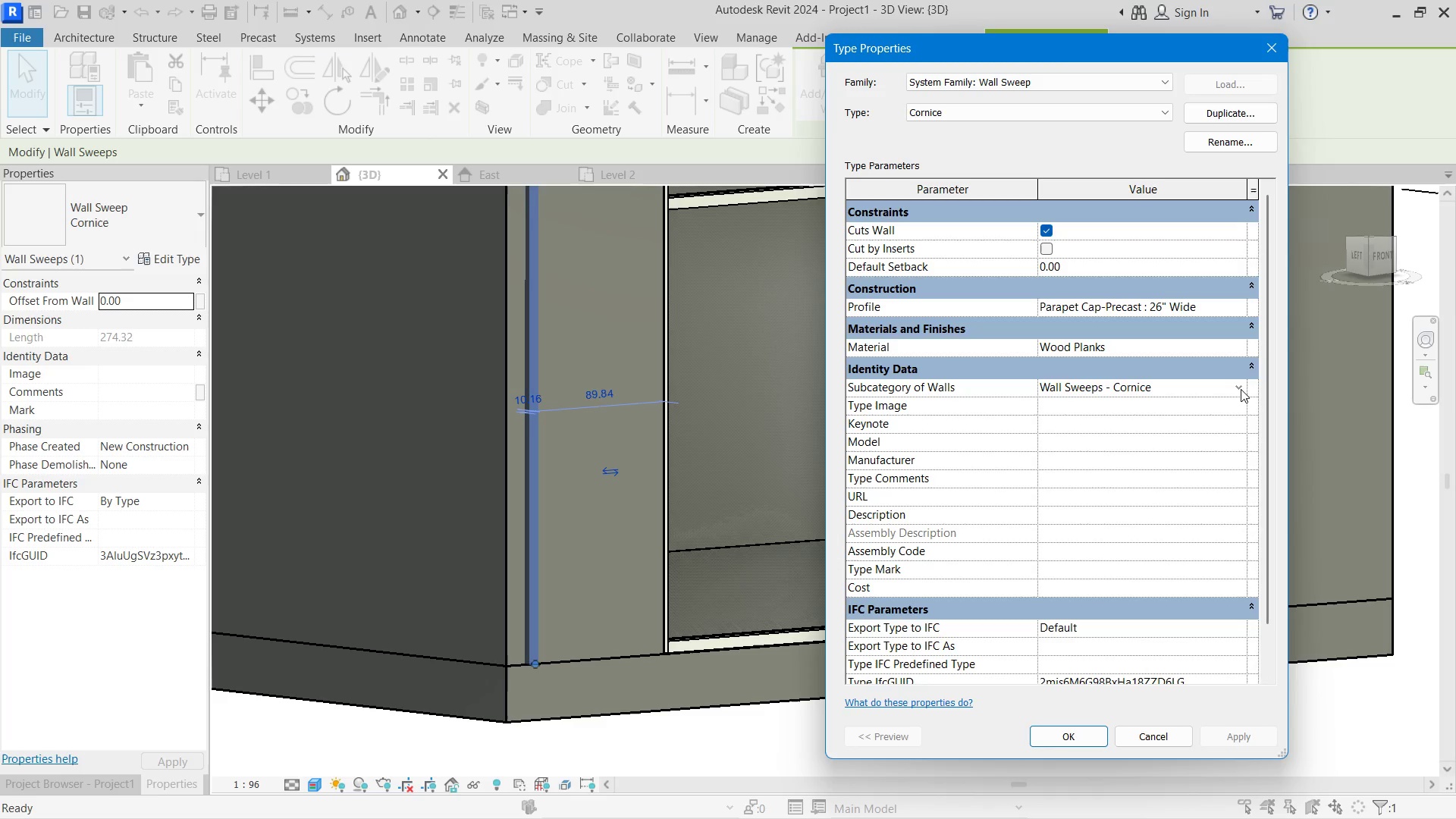 
left_click([1241, 389])
 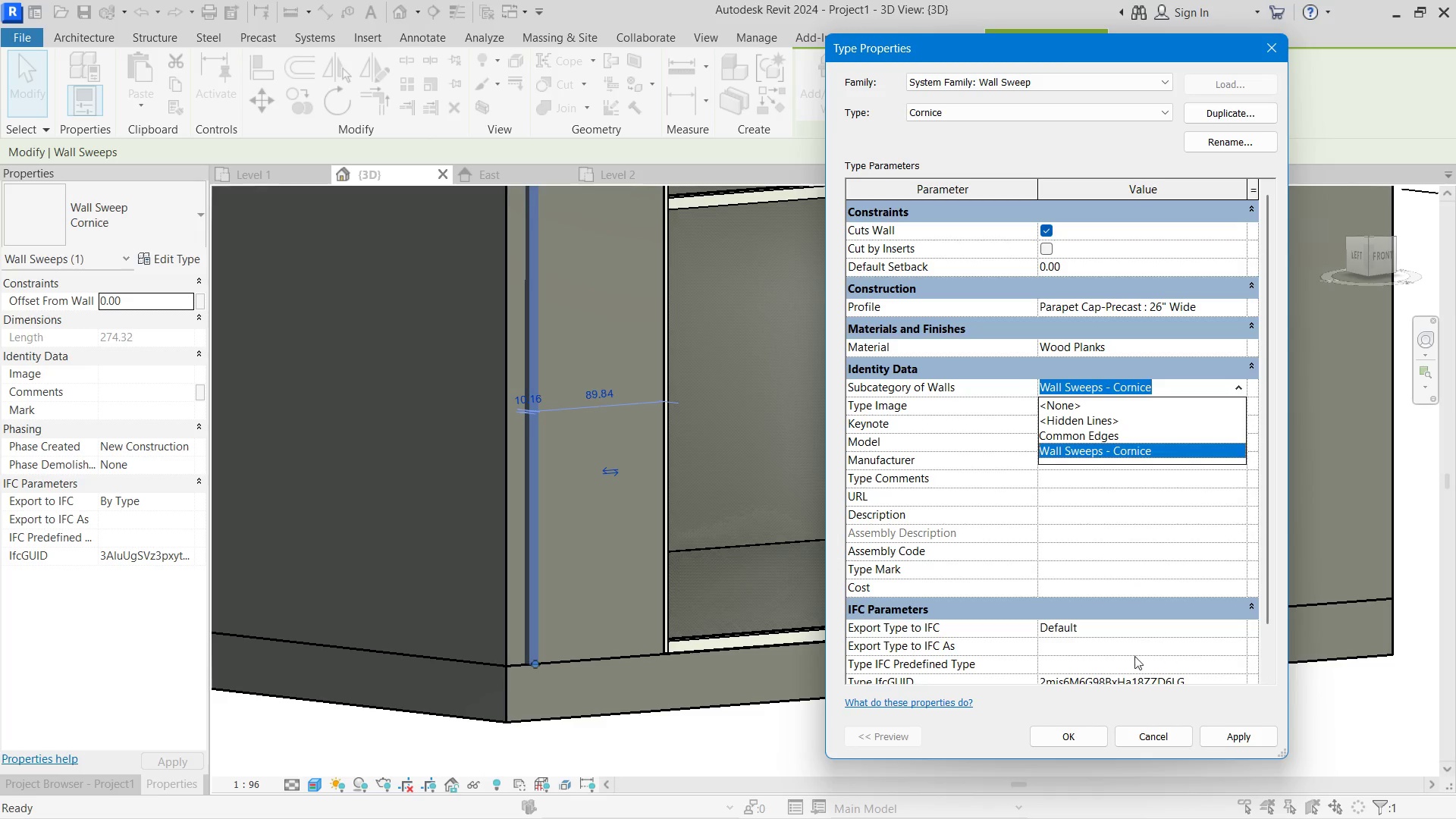 
scroll: coordinate [1141, 586], scroll_direction: down, amount: 1.0
 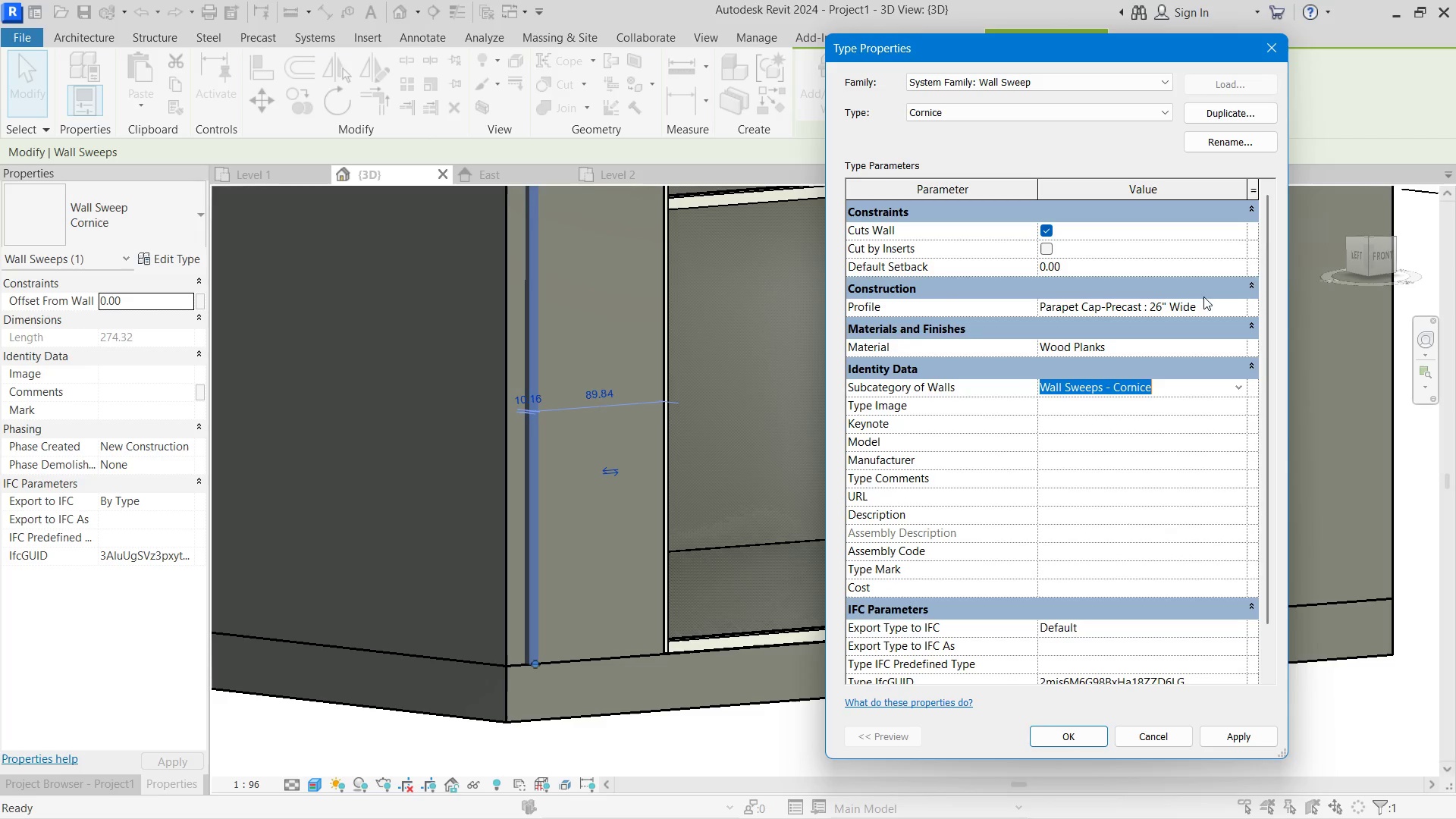 
left_click([1198, 280])
 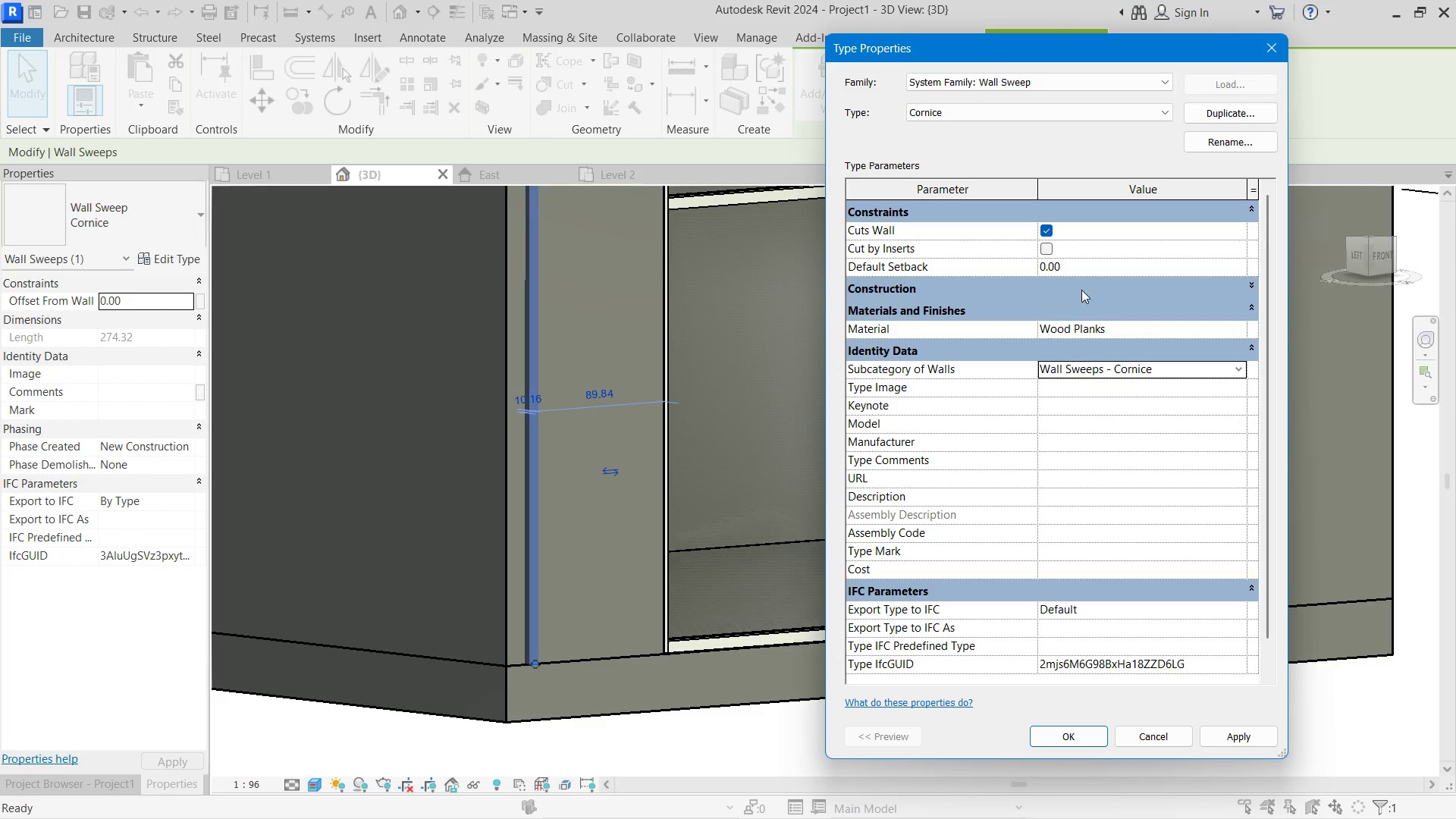 
left_click([1111, 285])
 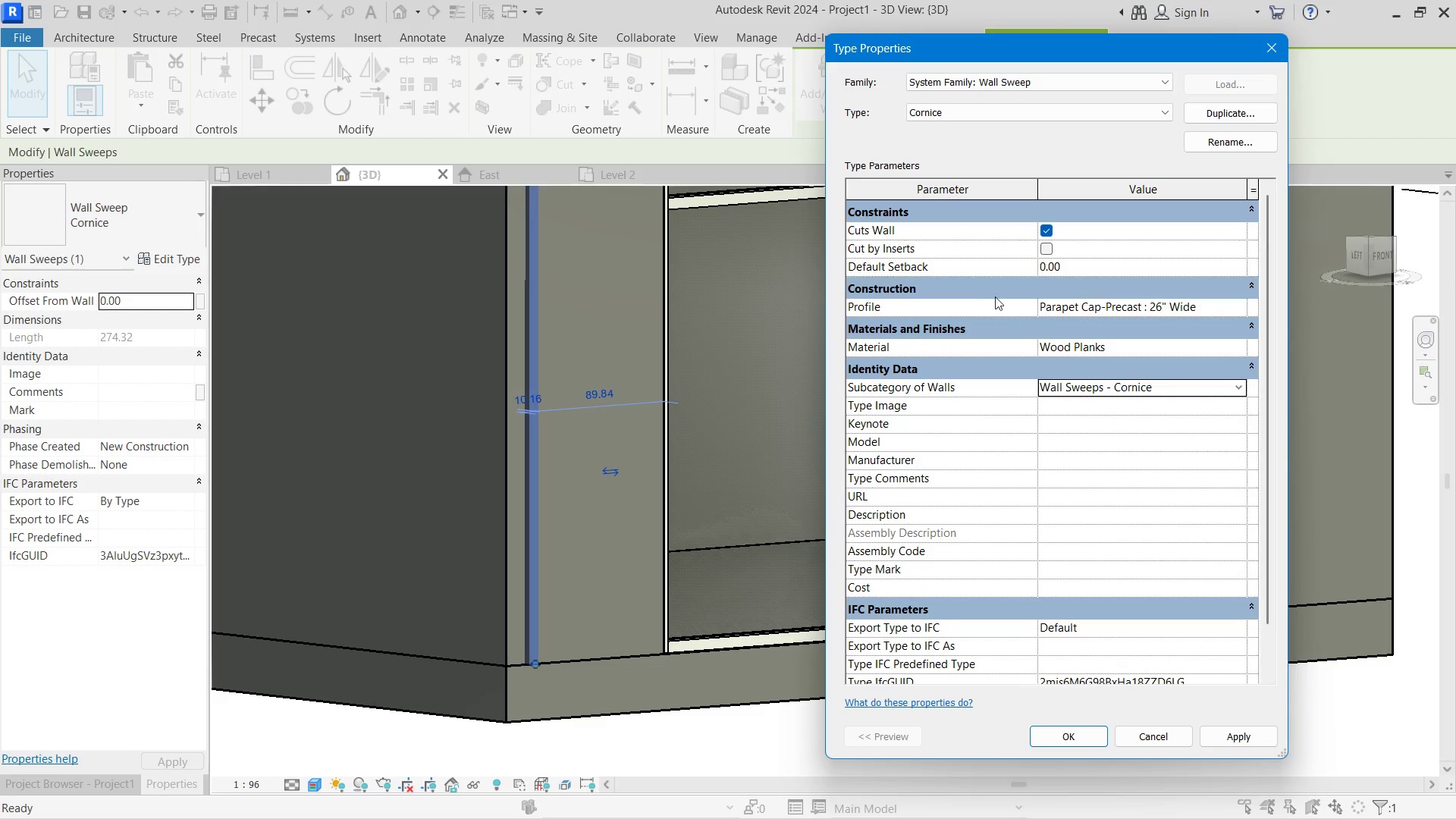 
left_click([975, 297])
 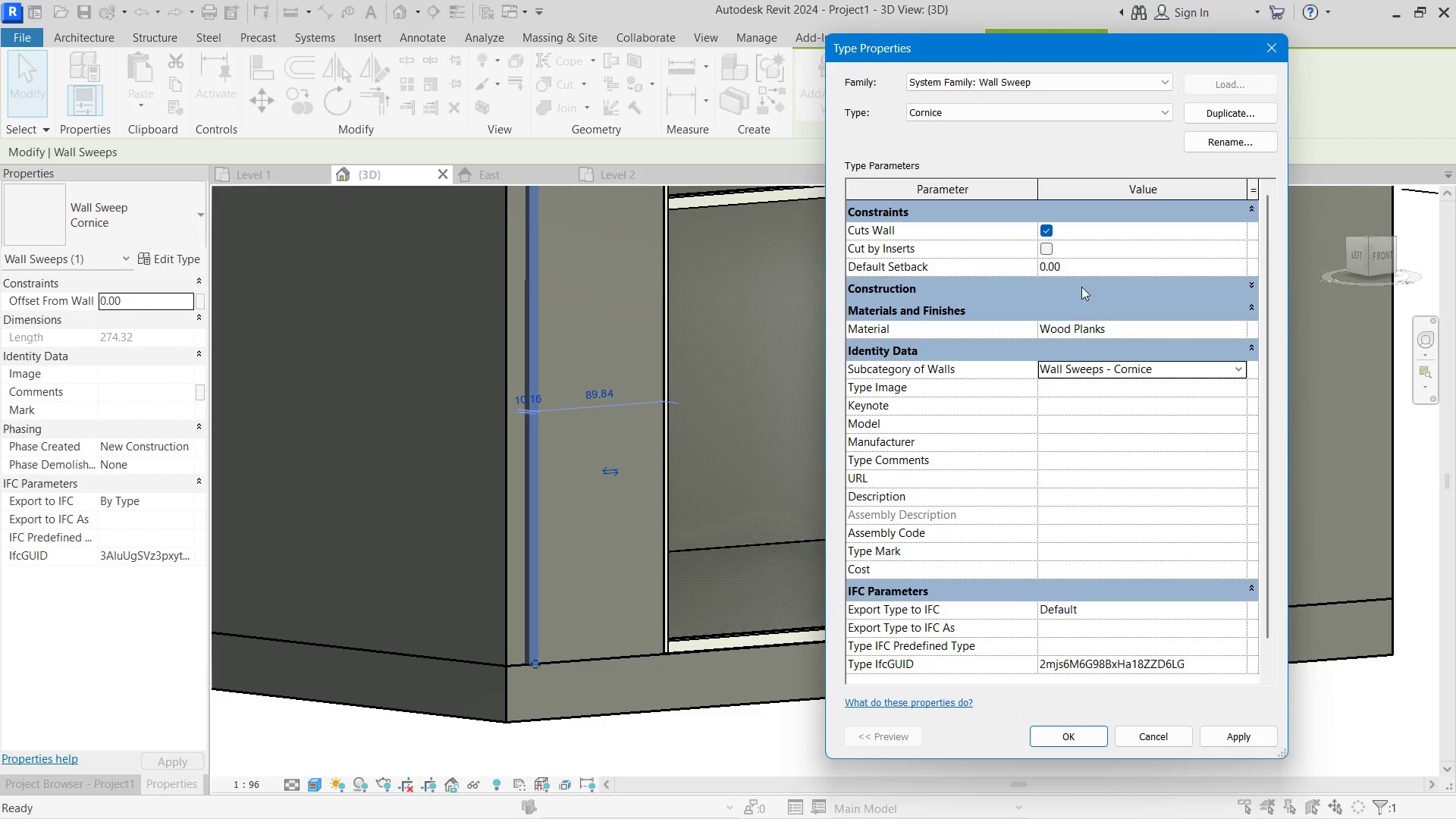 
left_click([1084, 284])
 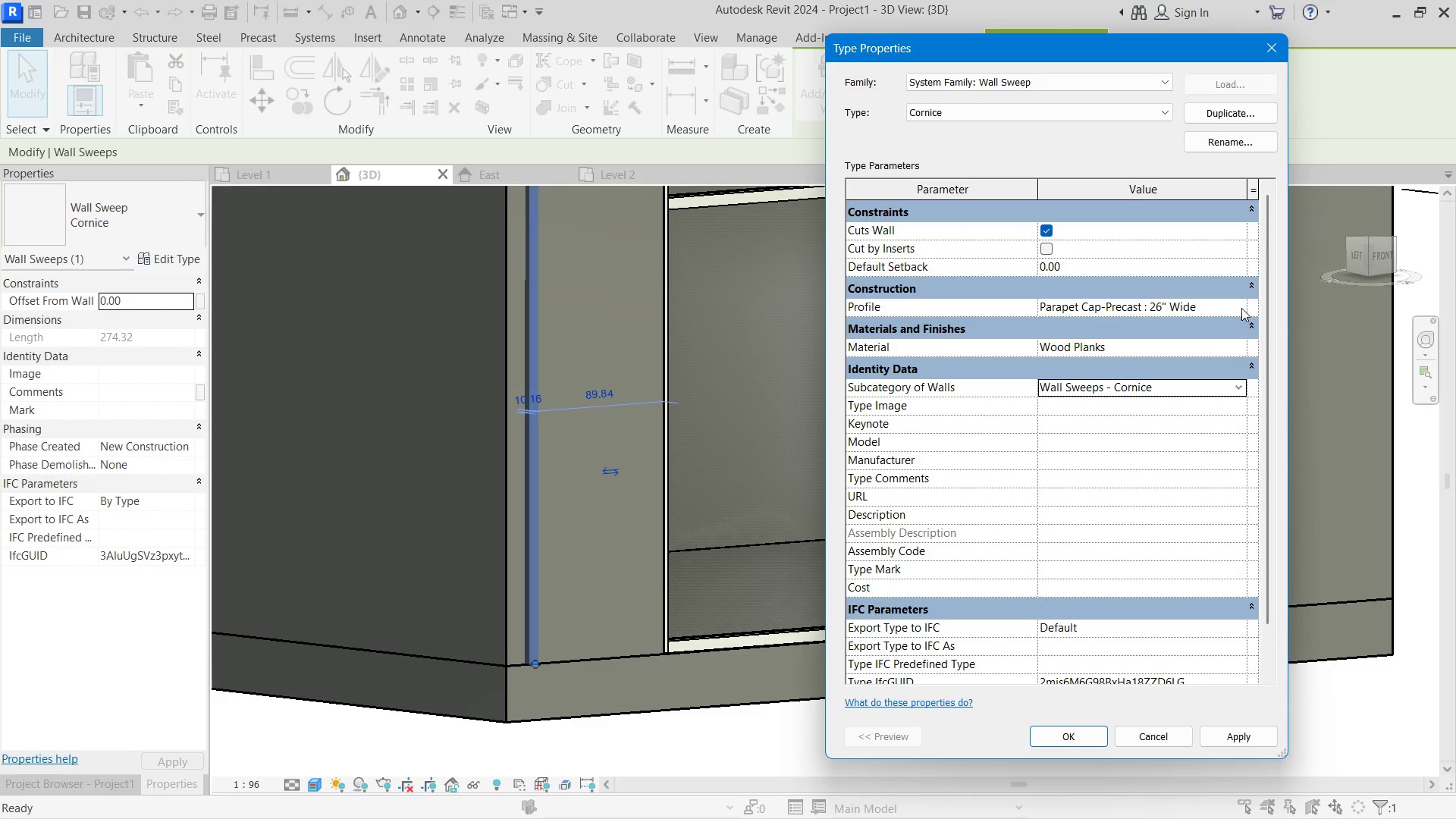 
left_click([1241, 308])
 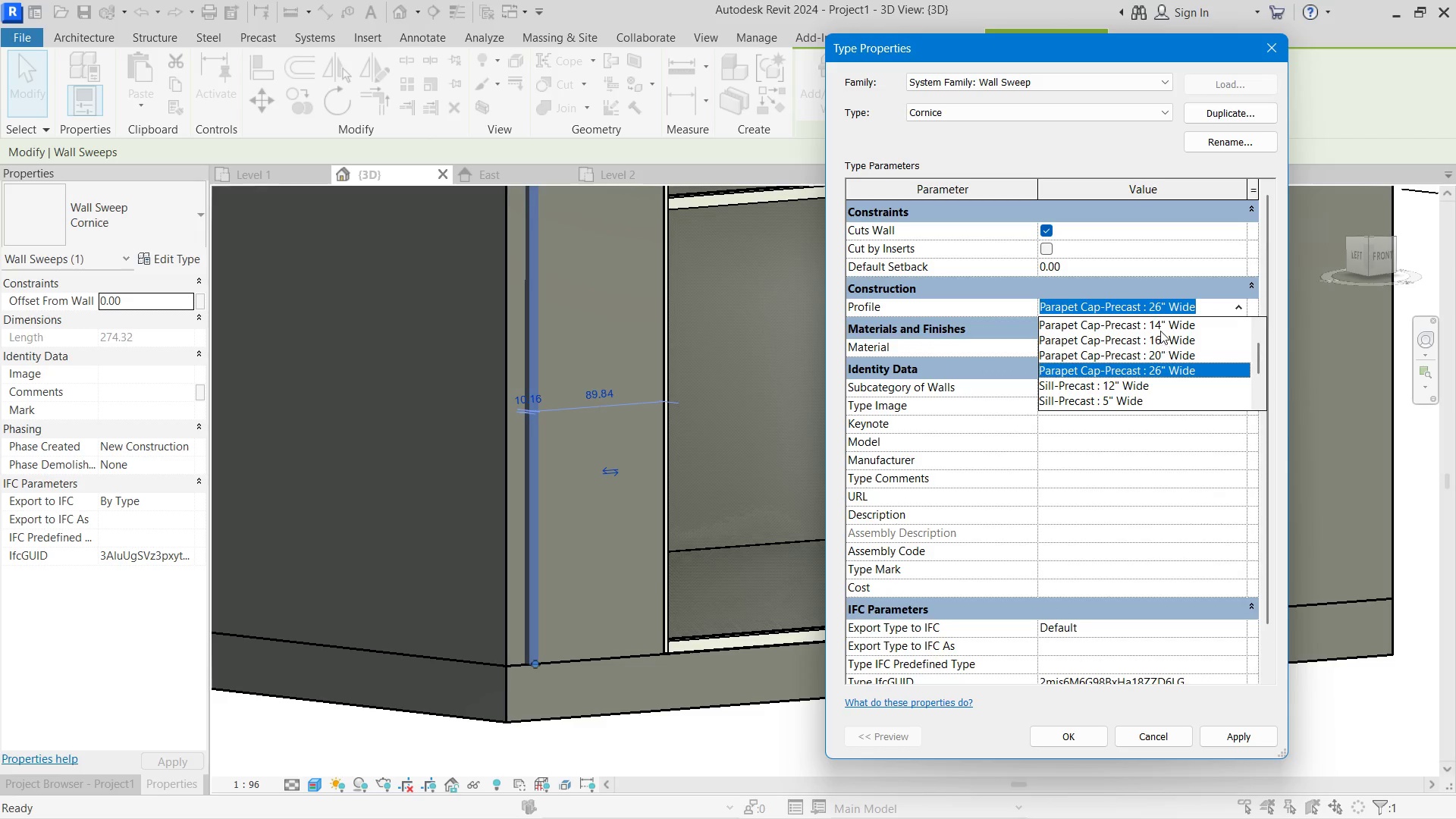 
scroll: coordinate [1156, 369], scroll_direction: up, amount: 3.0
 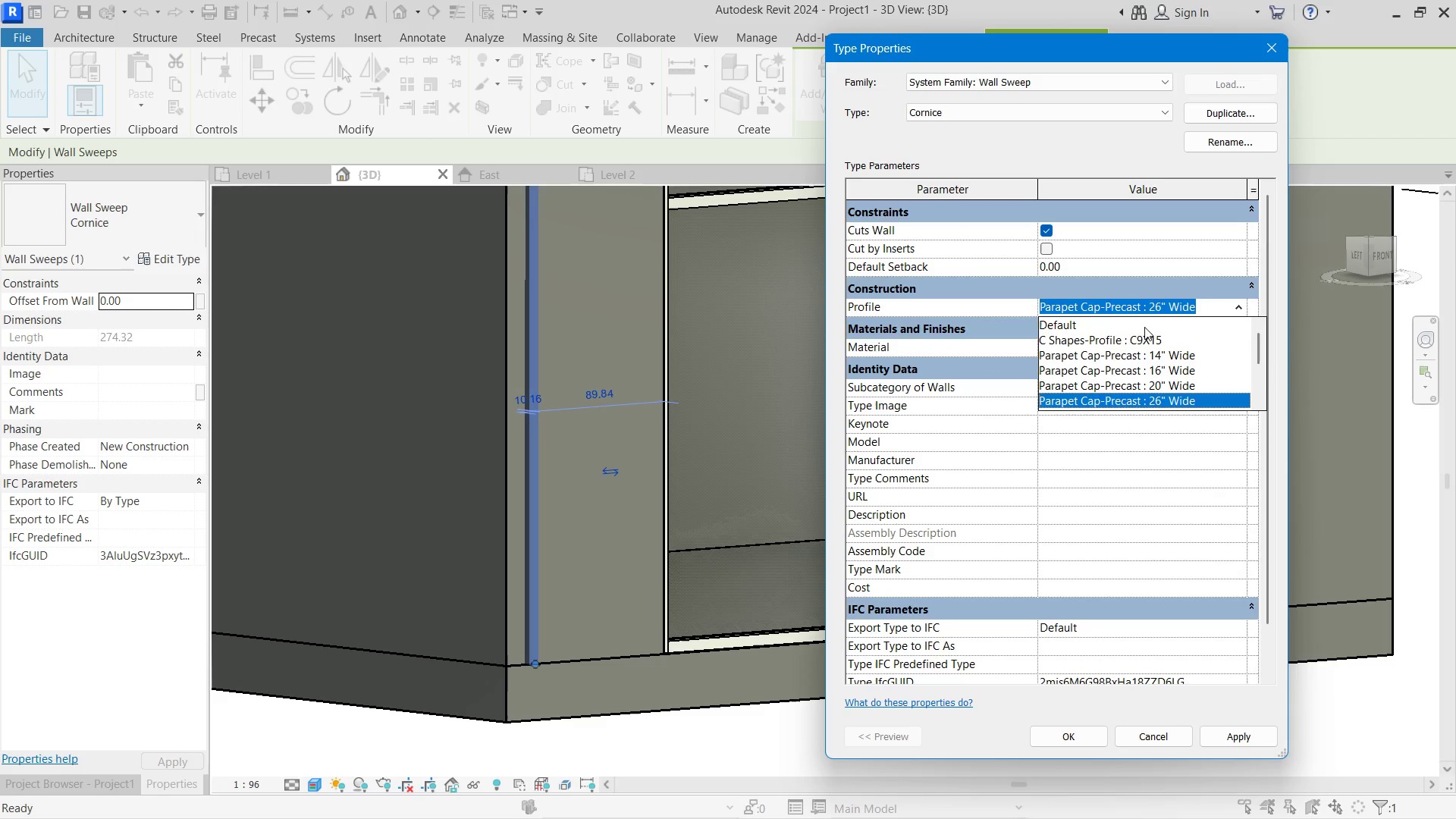 
left_click([1144, 327])
 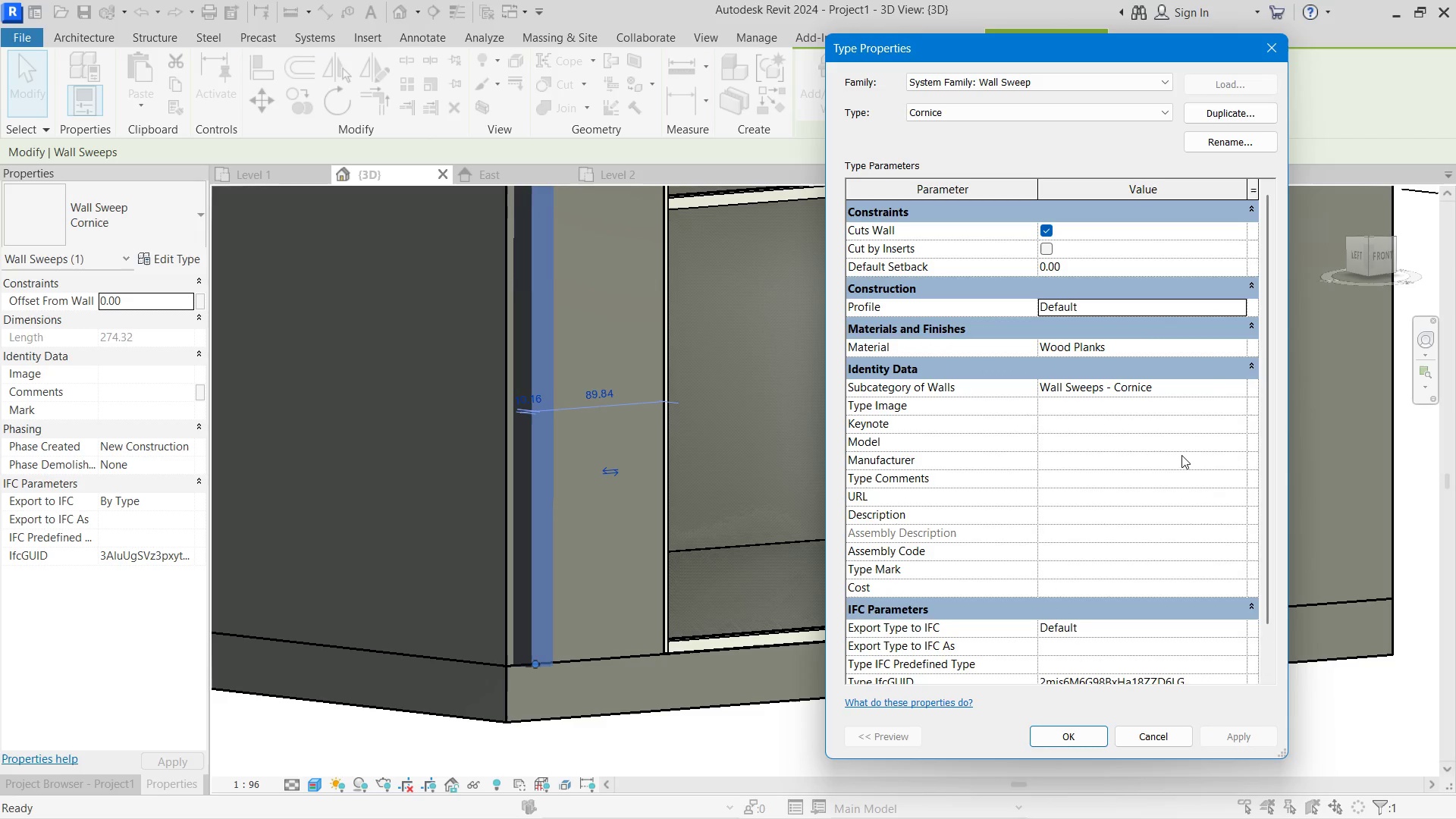 
left_click([1241, 307])
 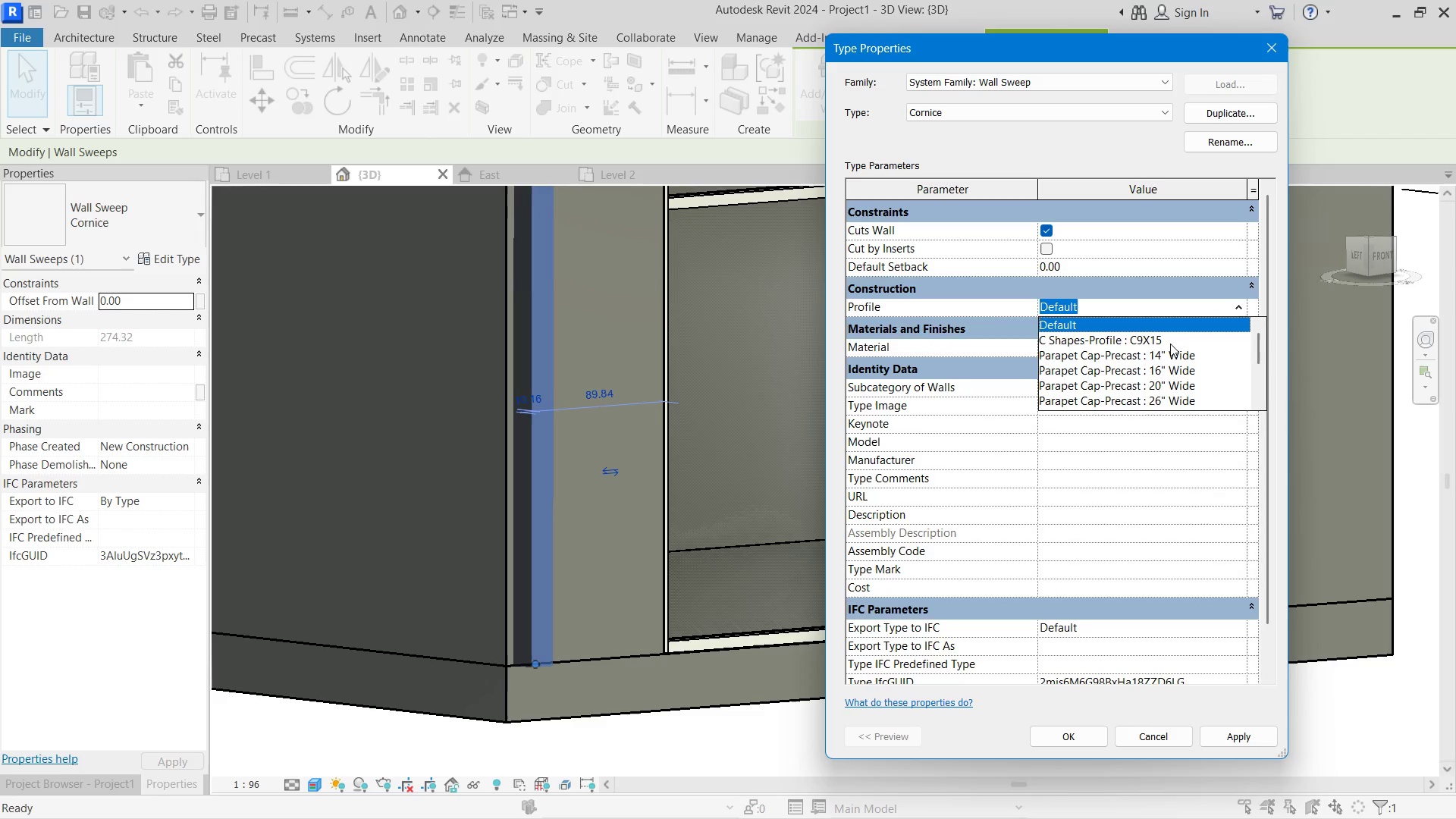 
left_click([1170, 344])
 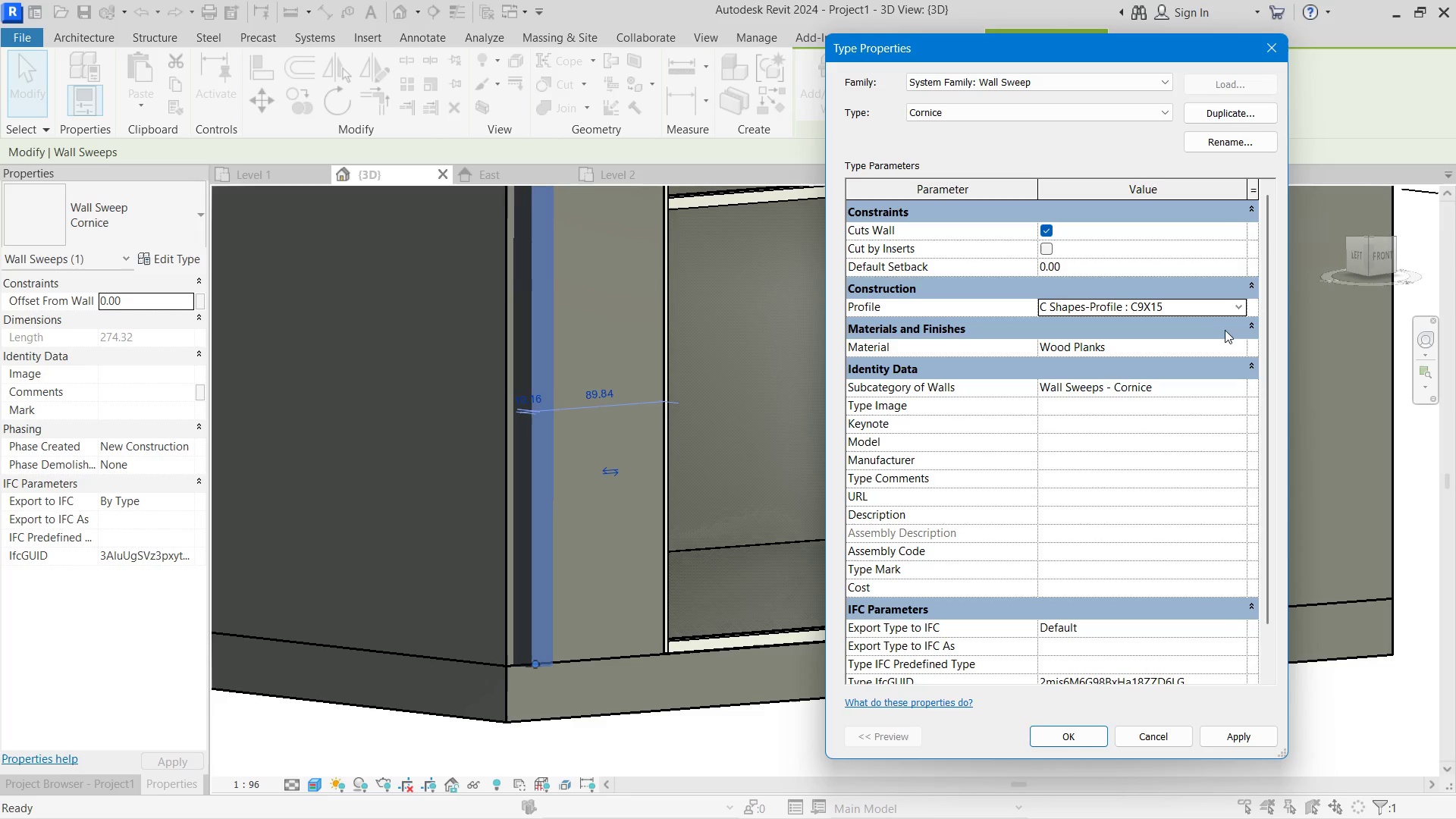 
left_click([1229, 309])
 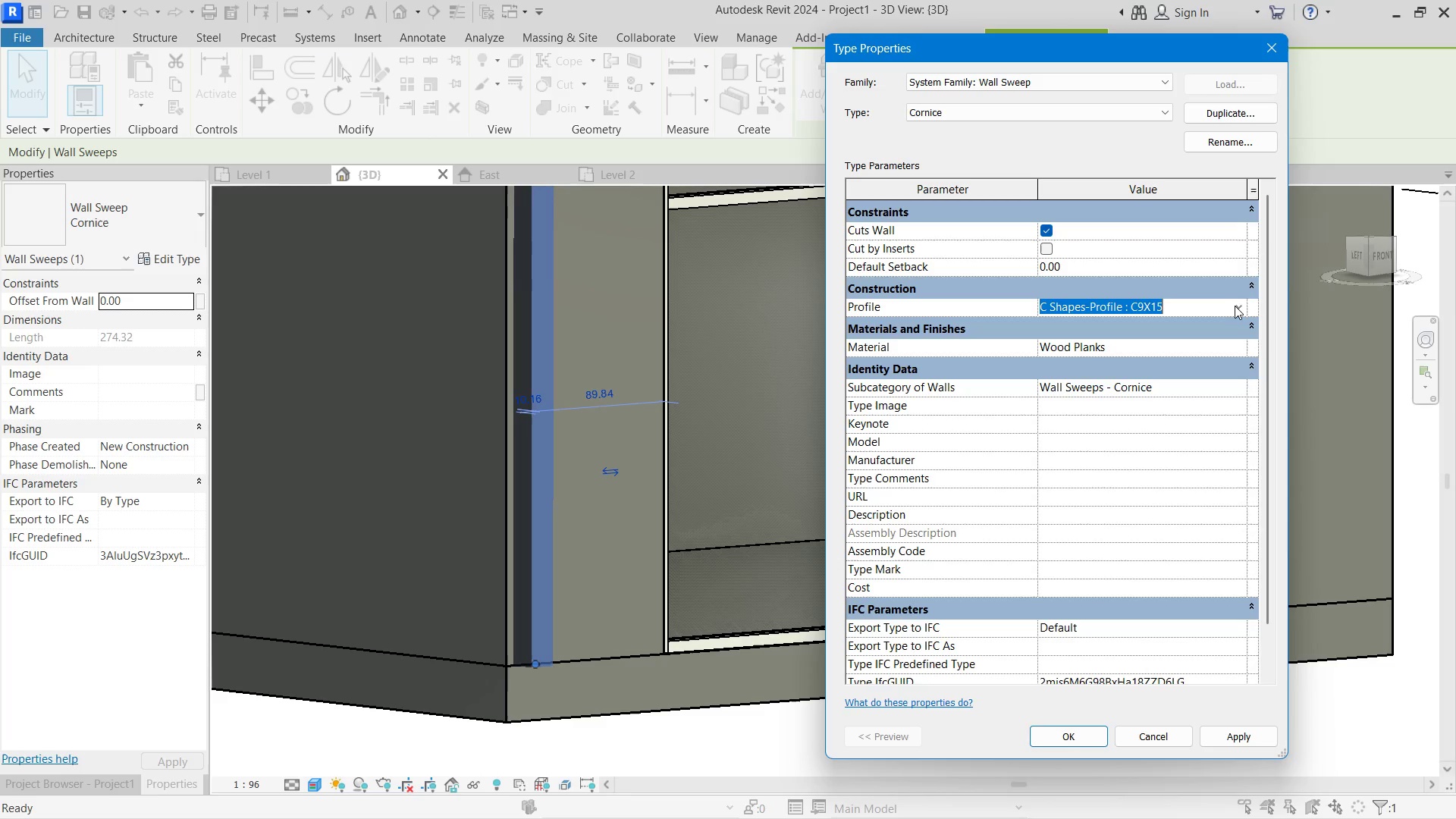 
left_click([1235, 306])
 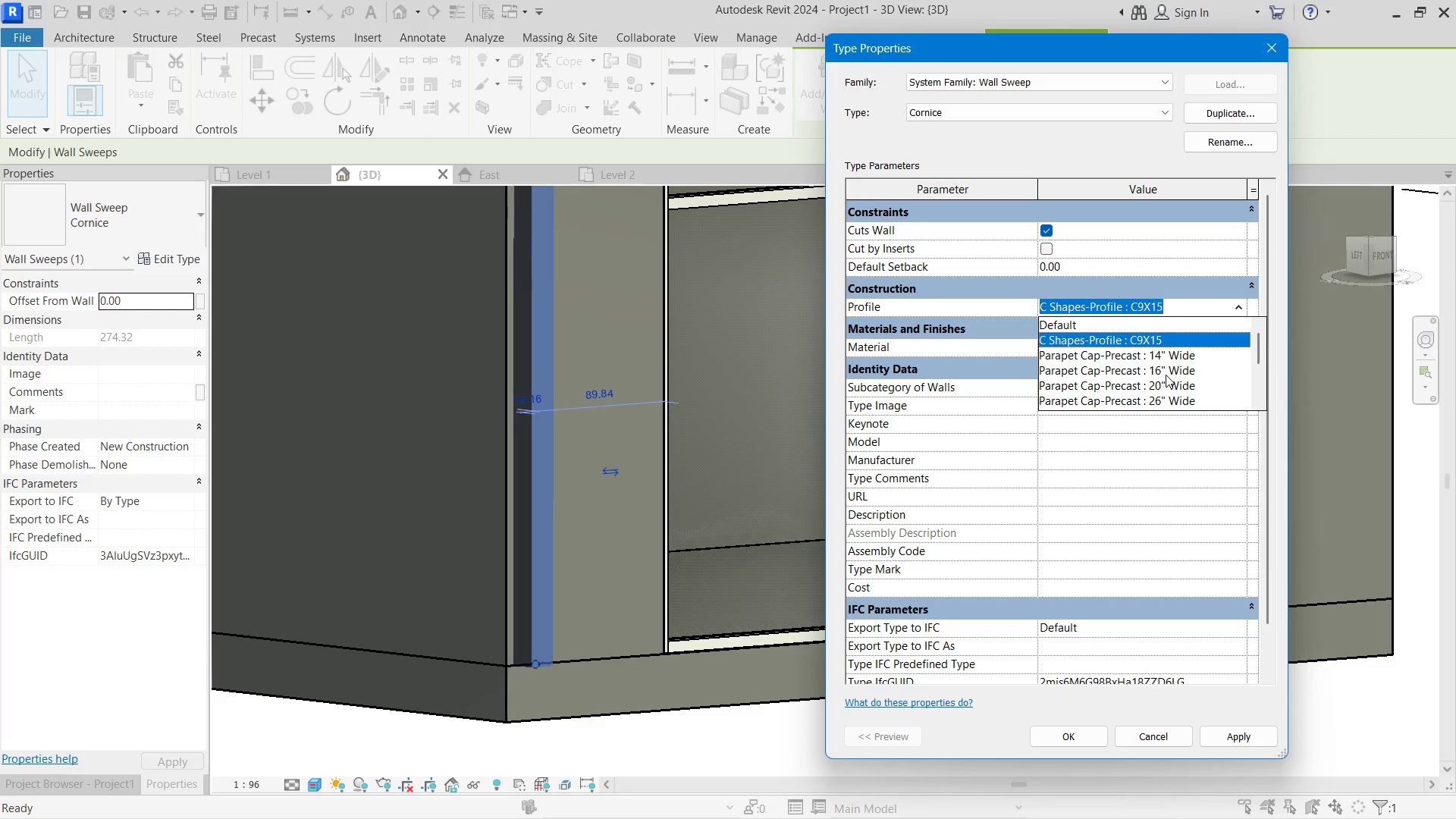 
scroll: coordinate [1166, 375], scroll_direction: down, amount: 1.0
 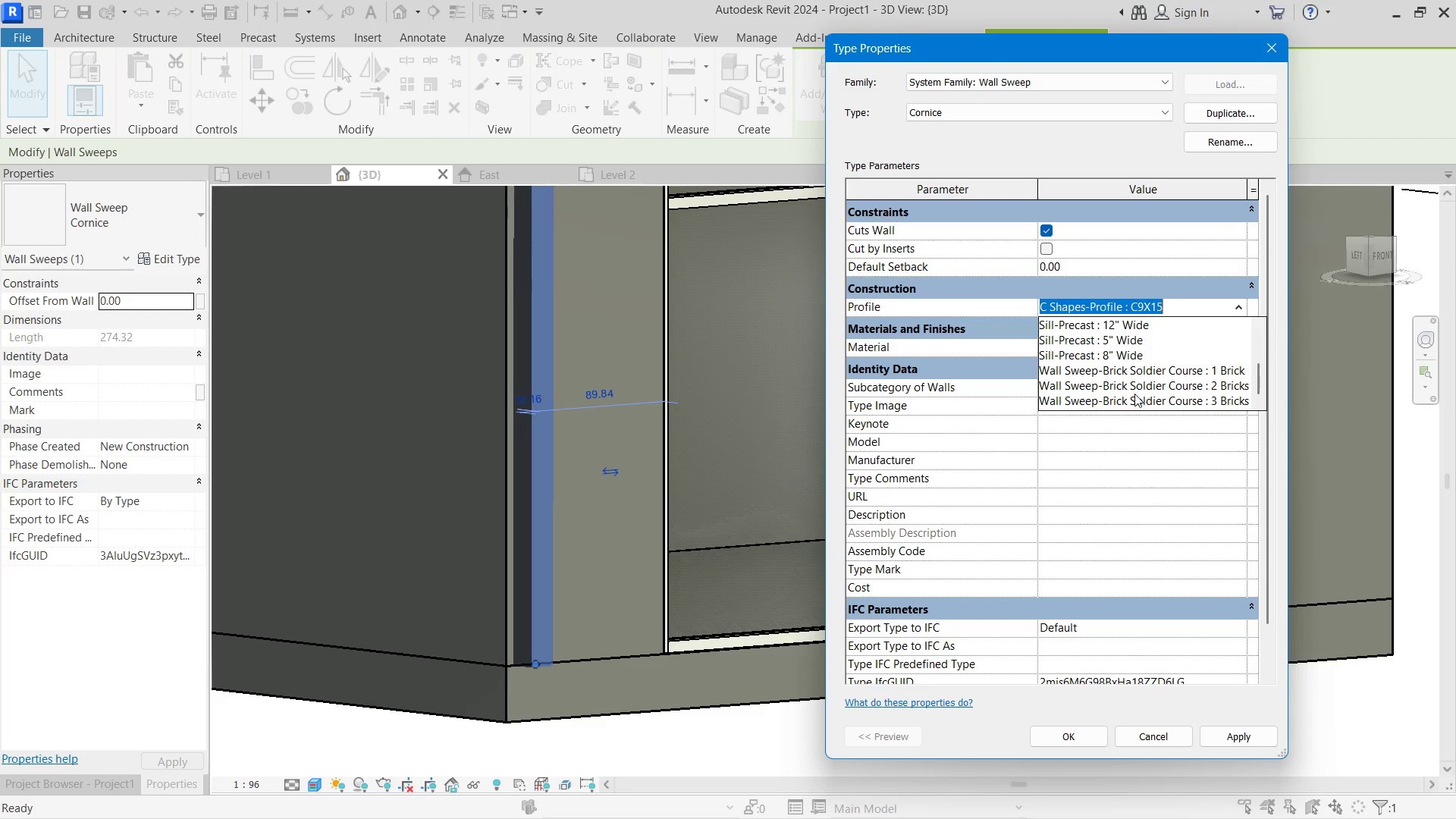 
left_click([1134, 394])
 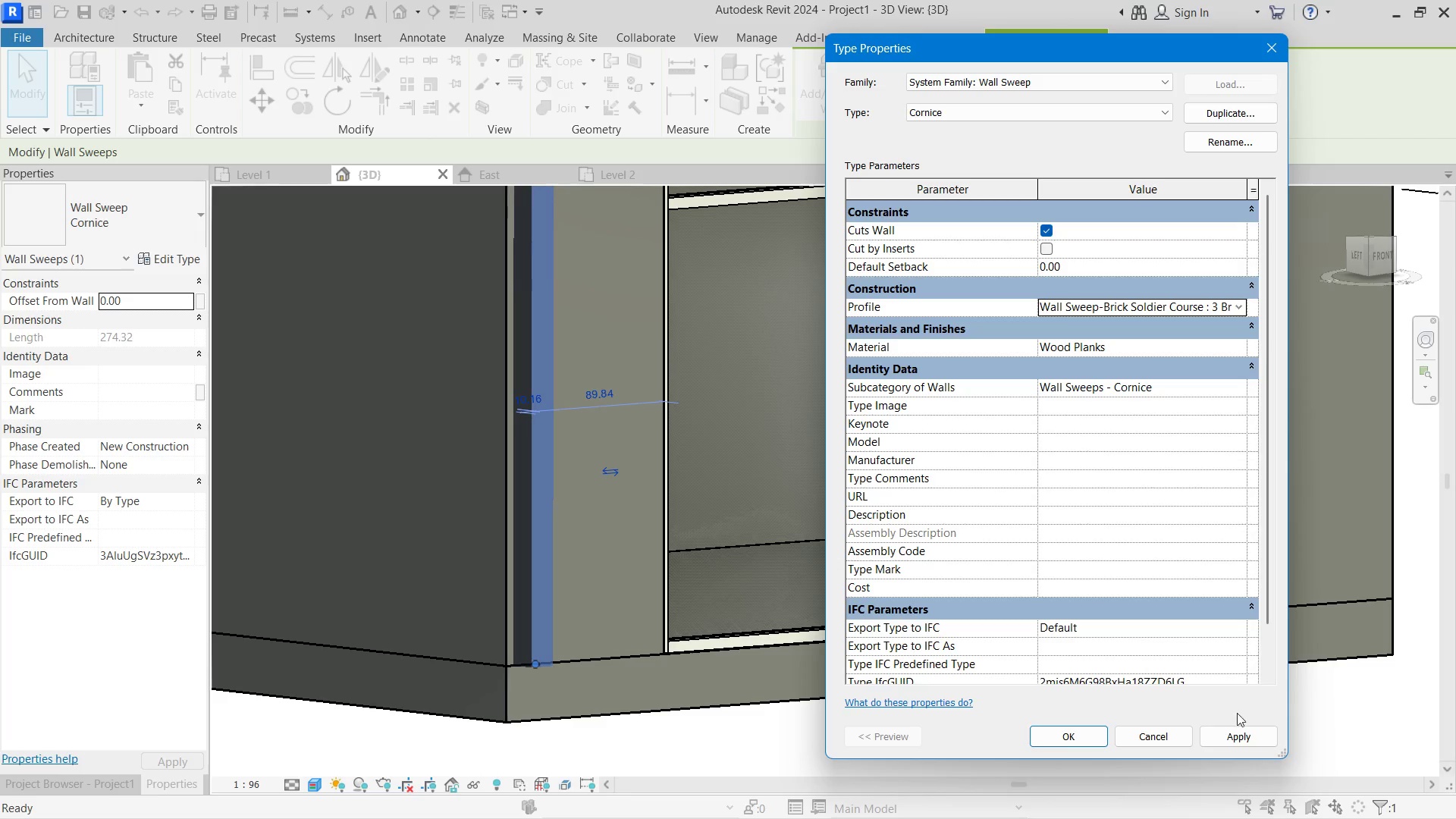 
left_click_drag(start_coordinate=[1235, 730], to_coordinate=[1231, 730])
 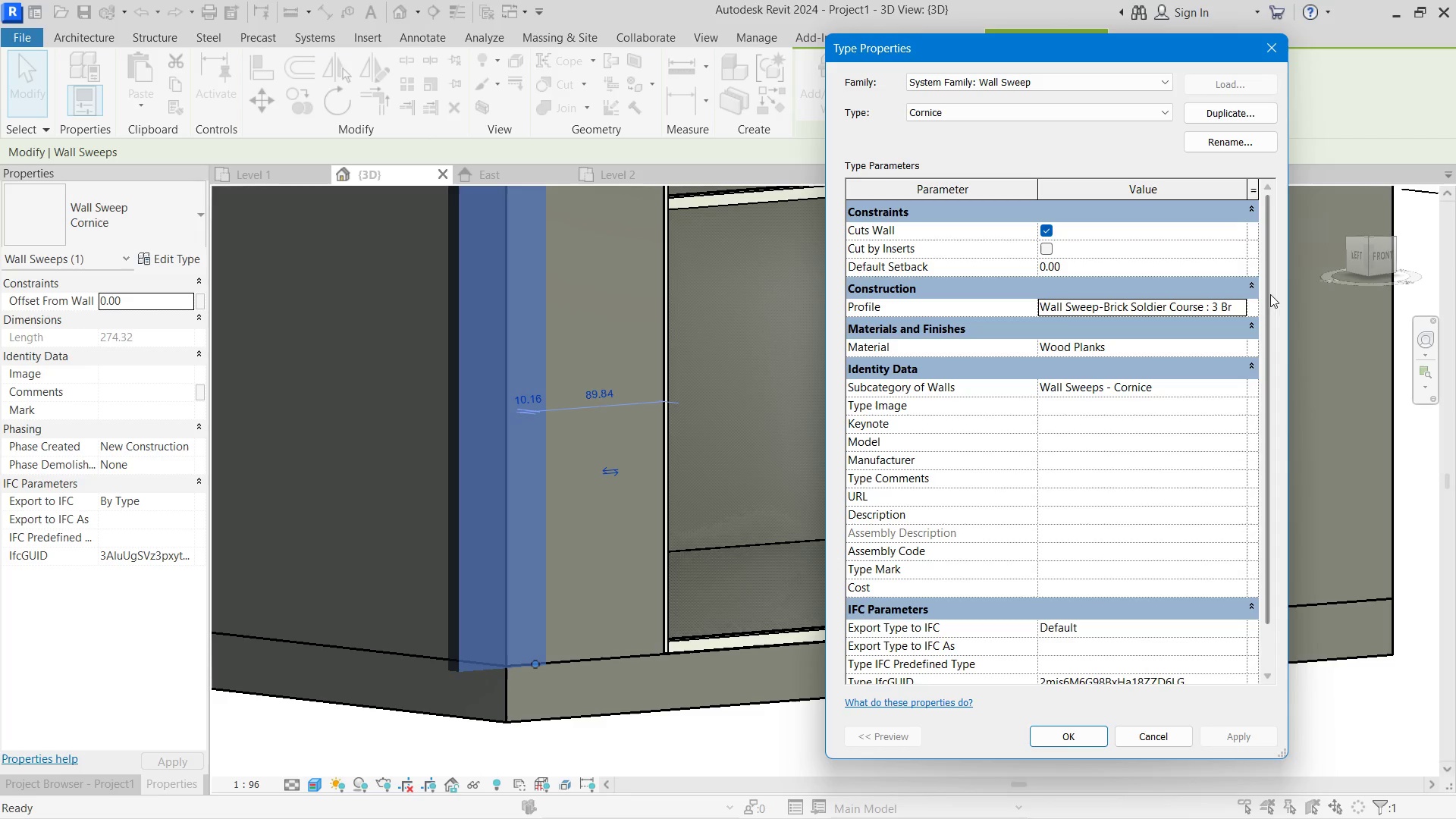 
left_click([1242, 312])
 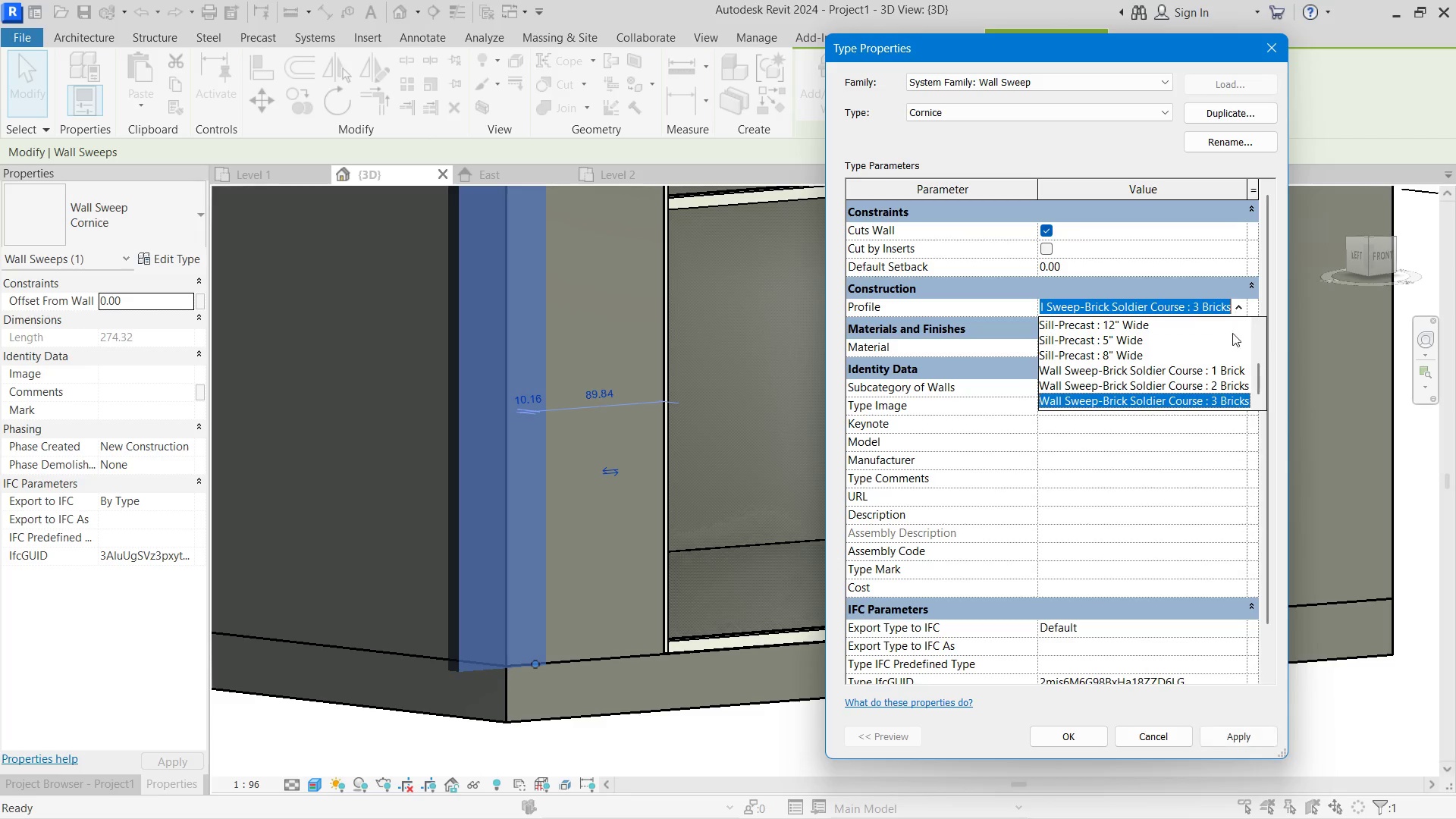 
scroll: coordinate [1195, 392], scroll_direction: down, amount: 4.0
 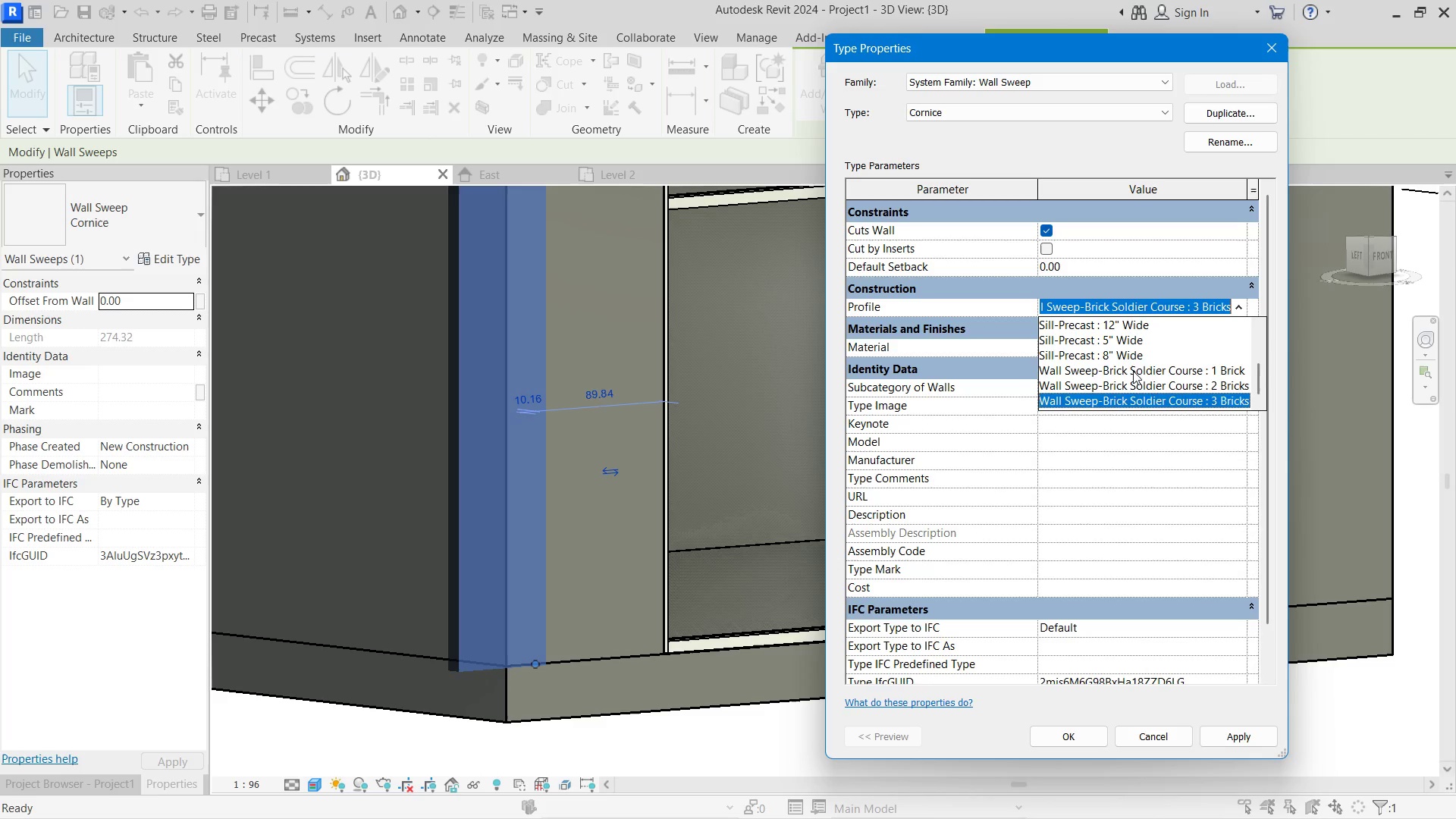 
left_click([1133, 371])
 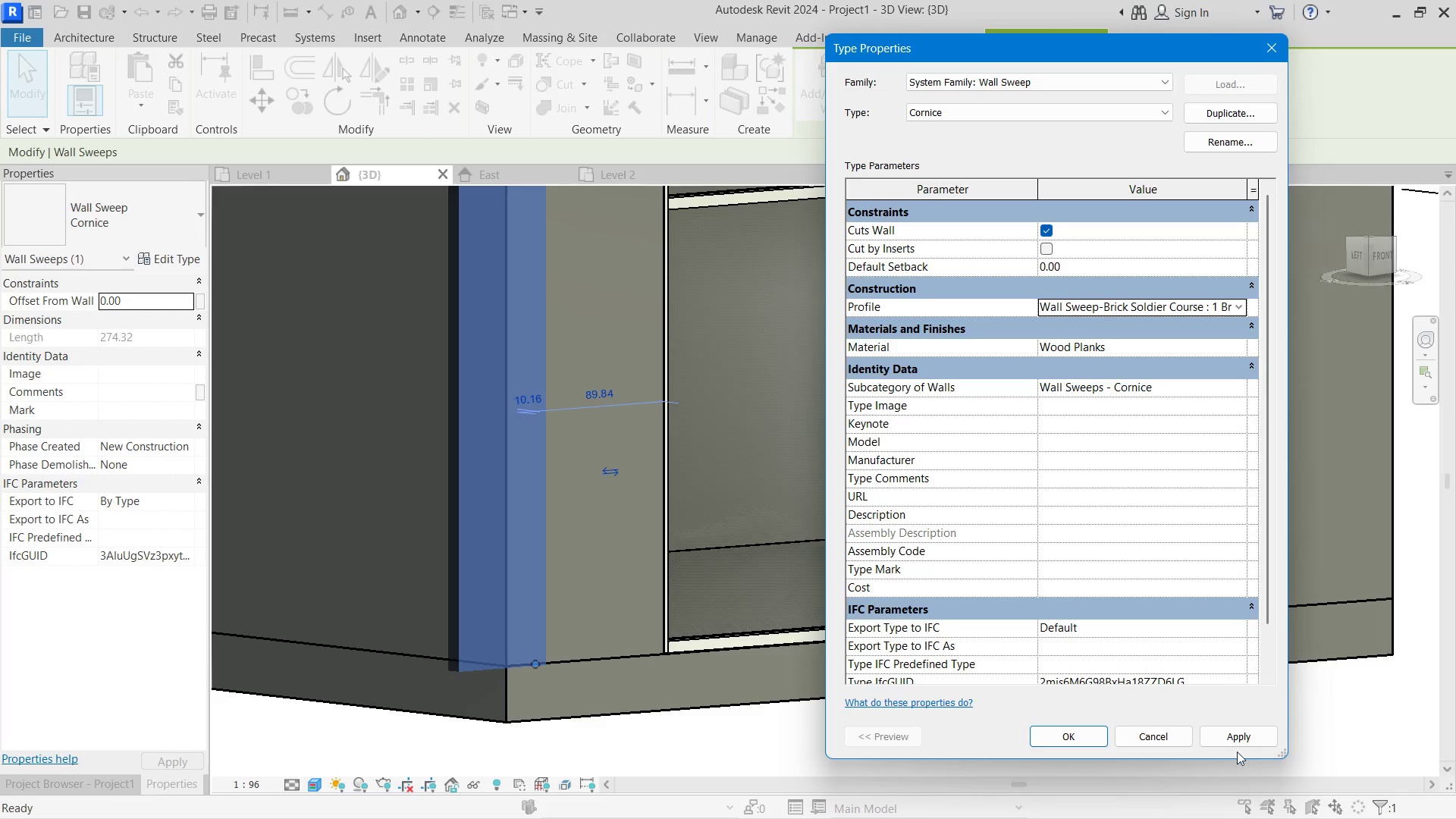 
left_click([1234, 732])
 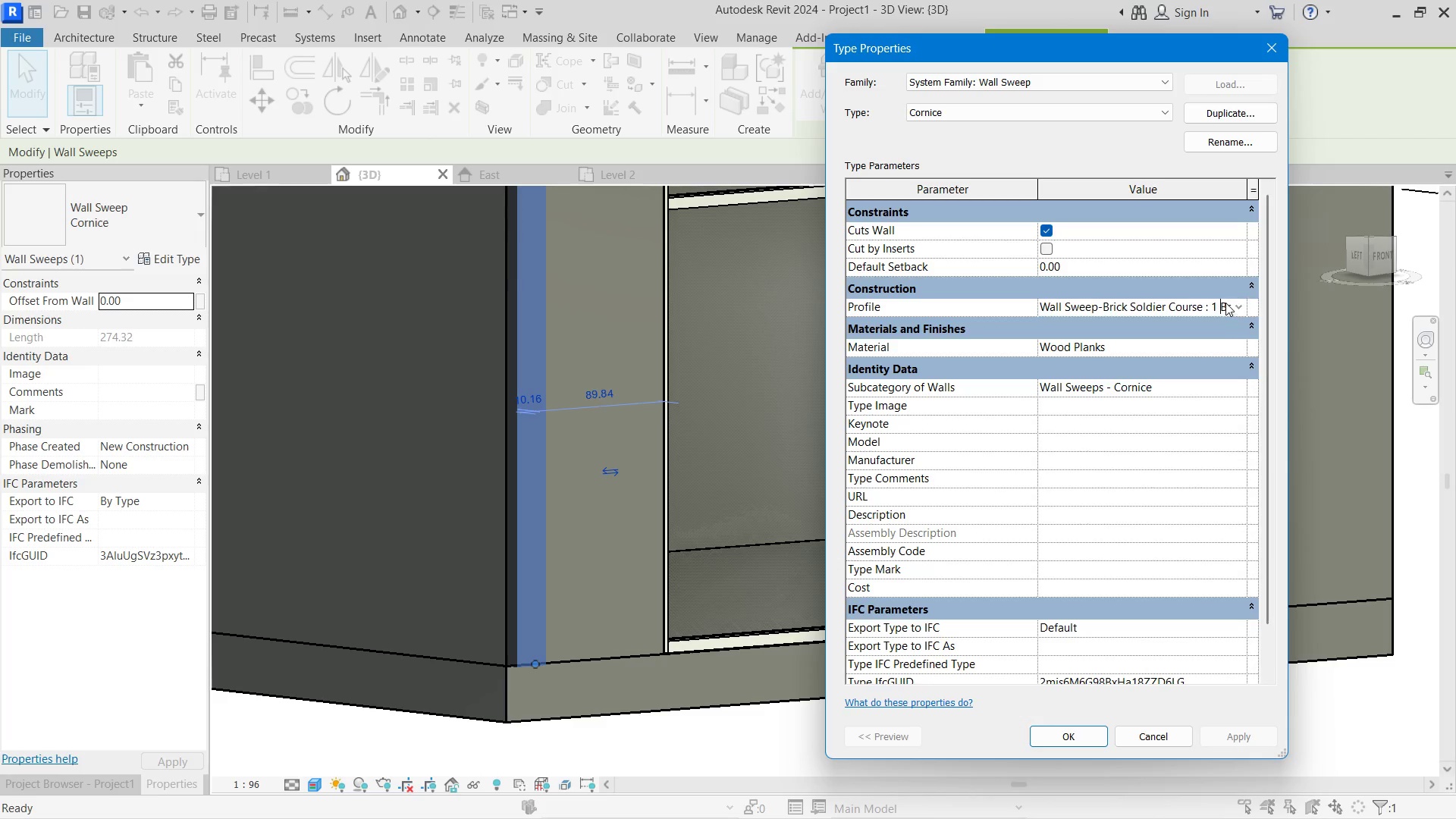 
double_click([1235, 310])
 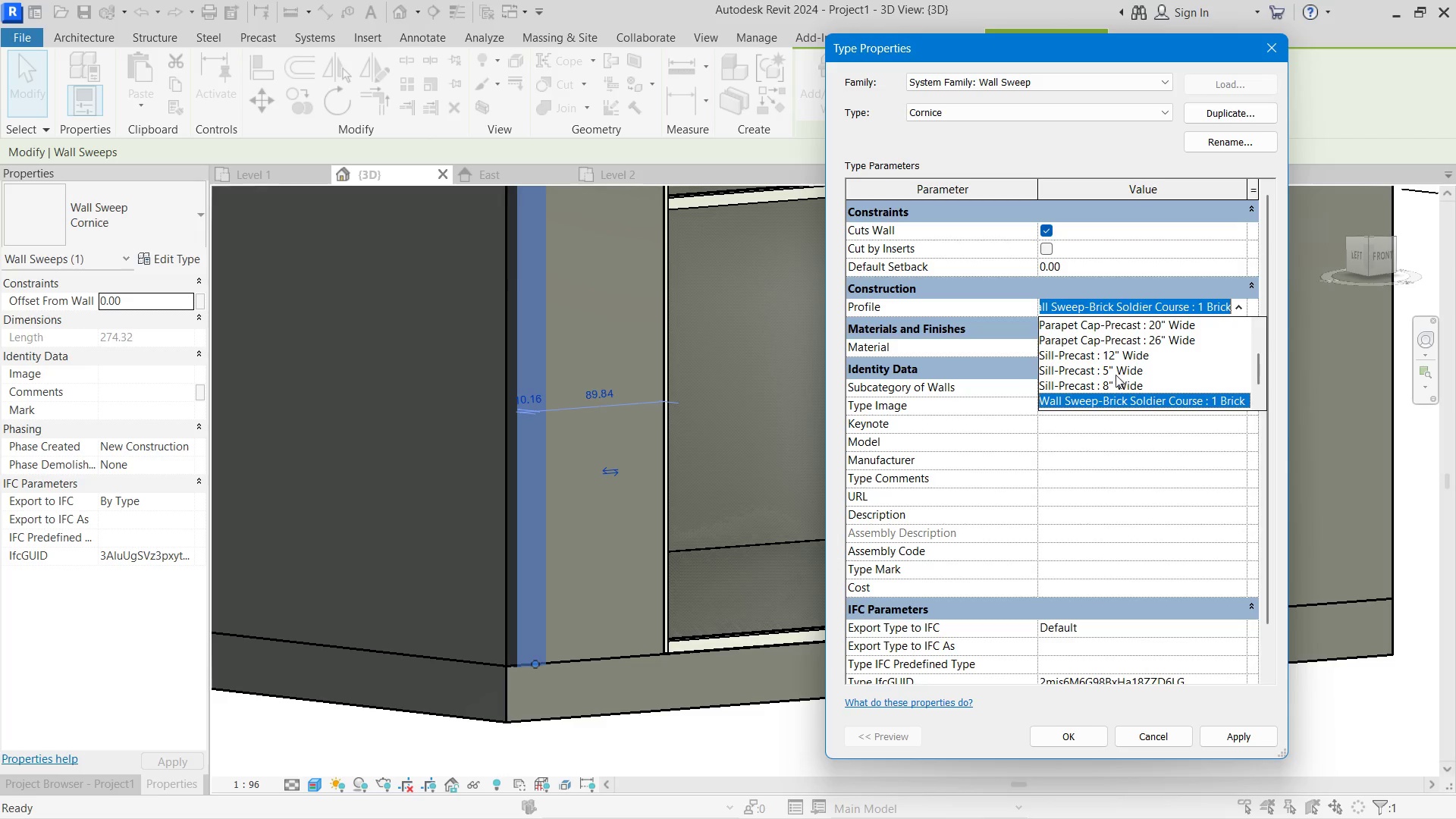 
left_click([1112, 384])
 